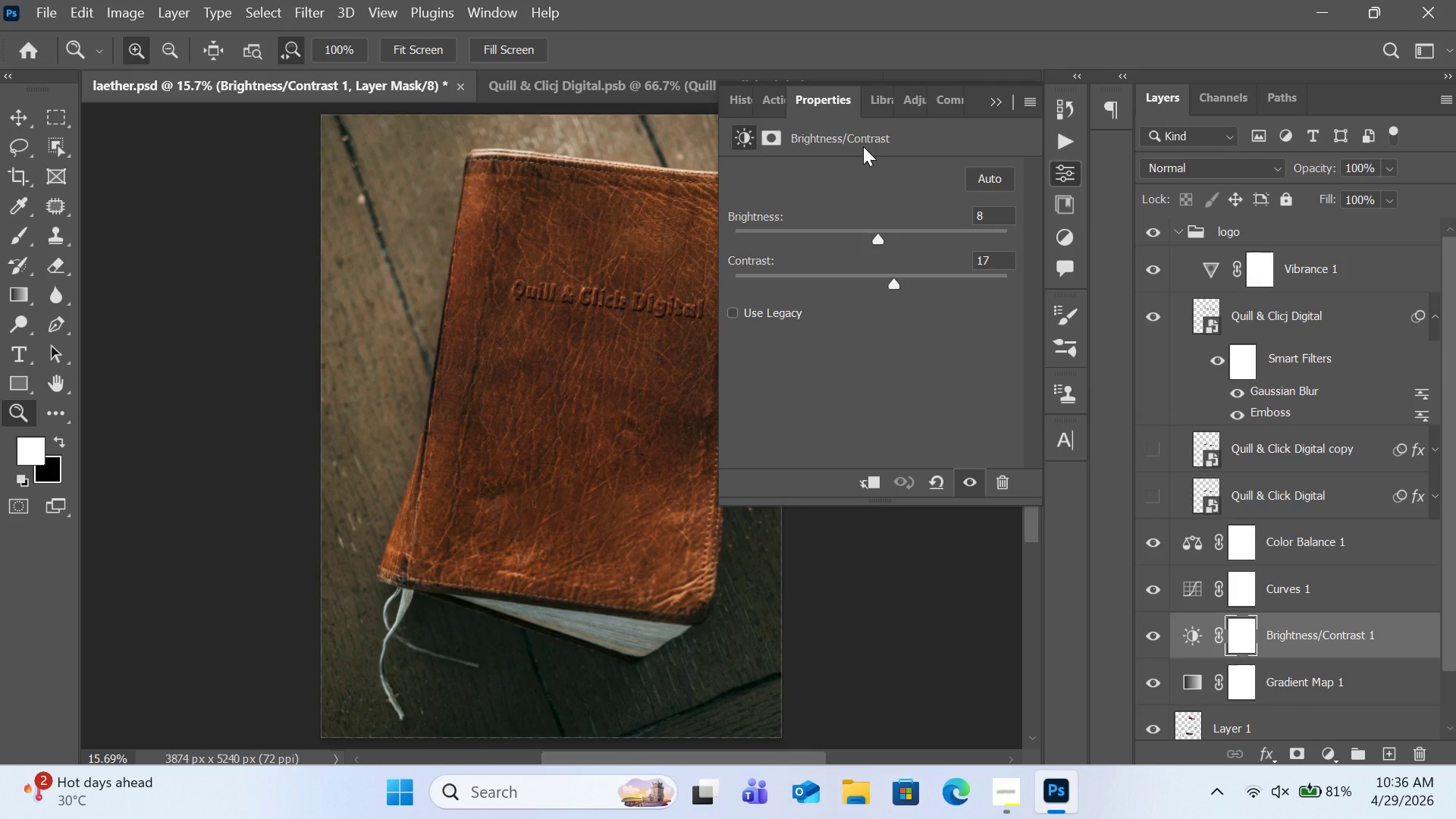 
left_click([1005, 105])
 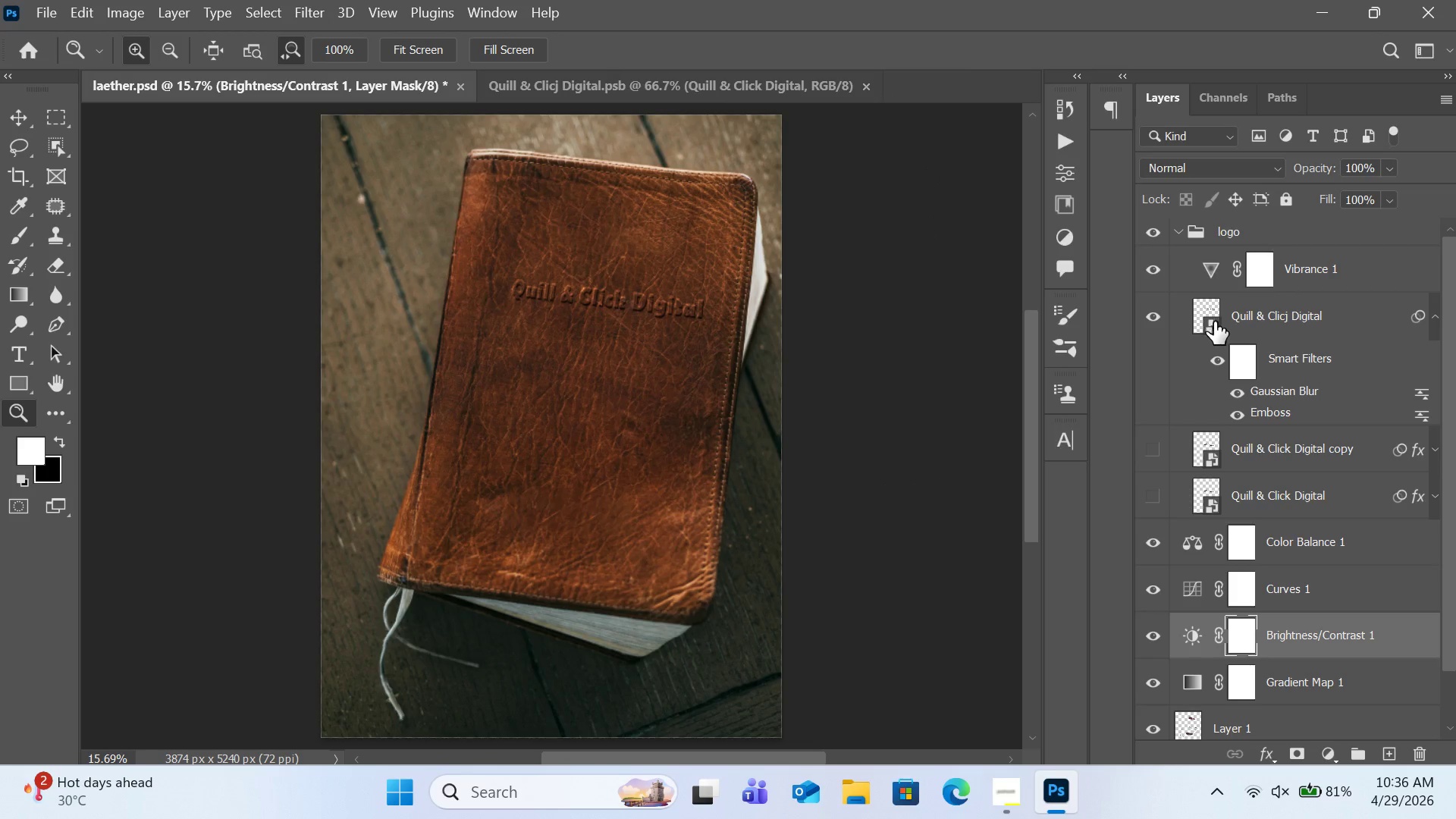 
double_click([1214, 322])
 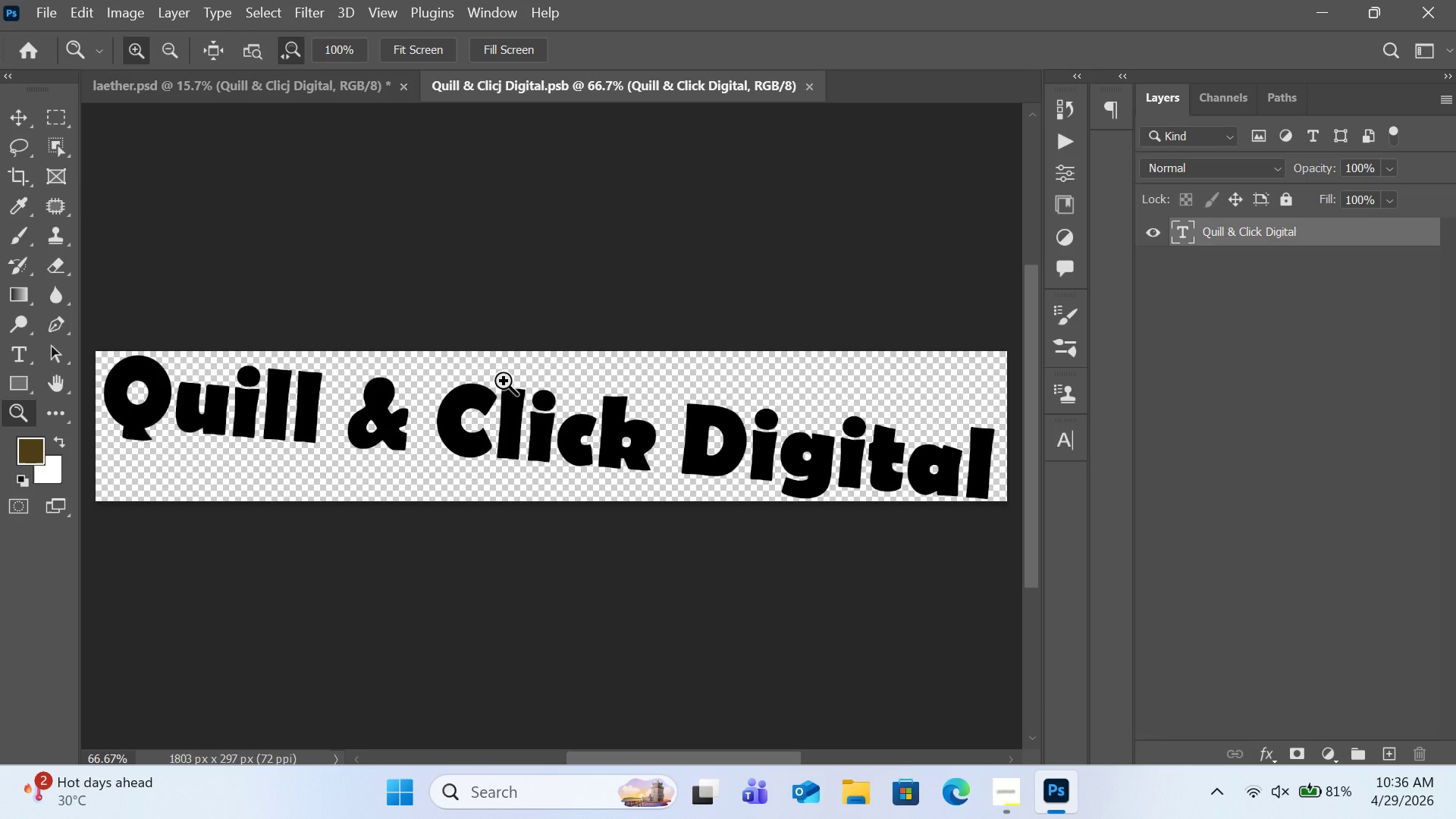 
key(Control+A)
 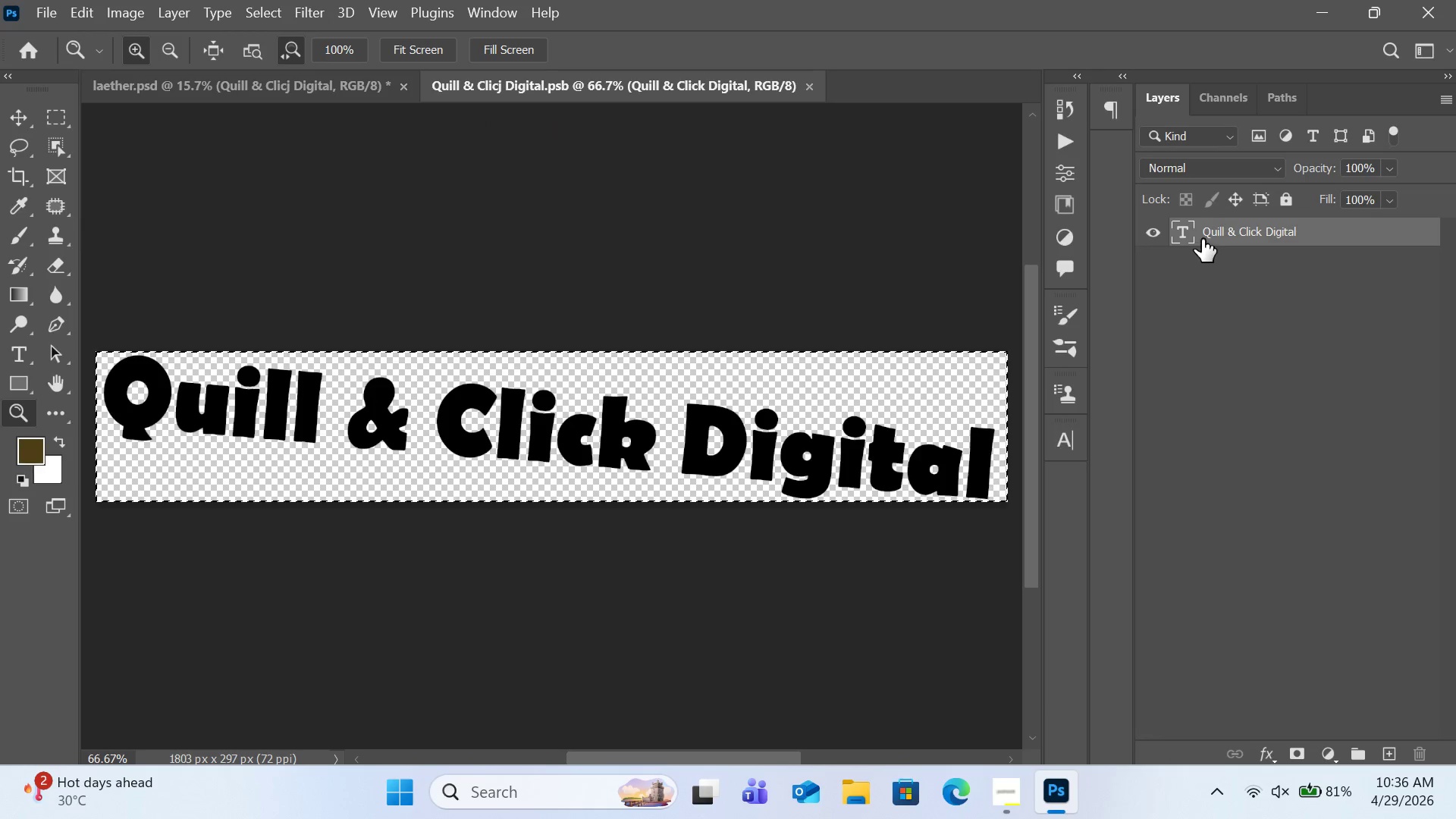 
double_click([1186, 231])
 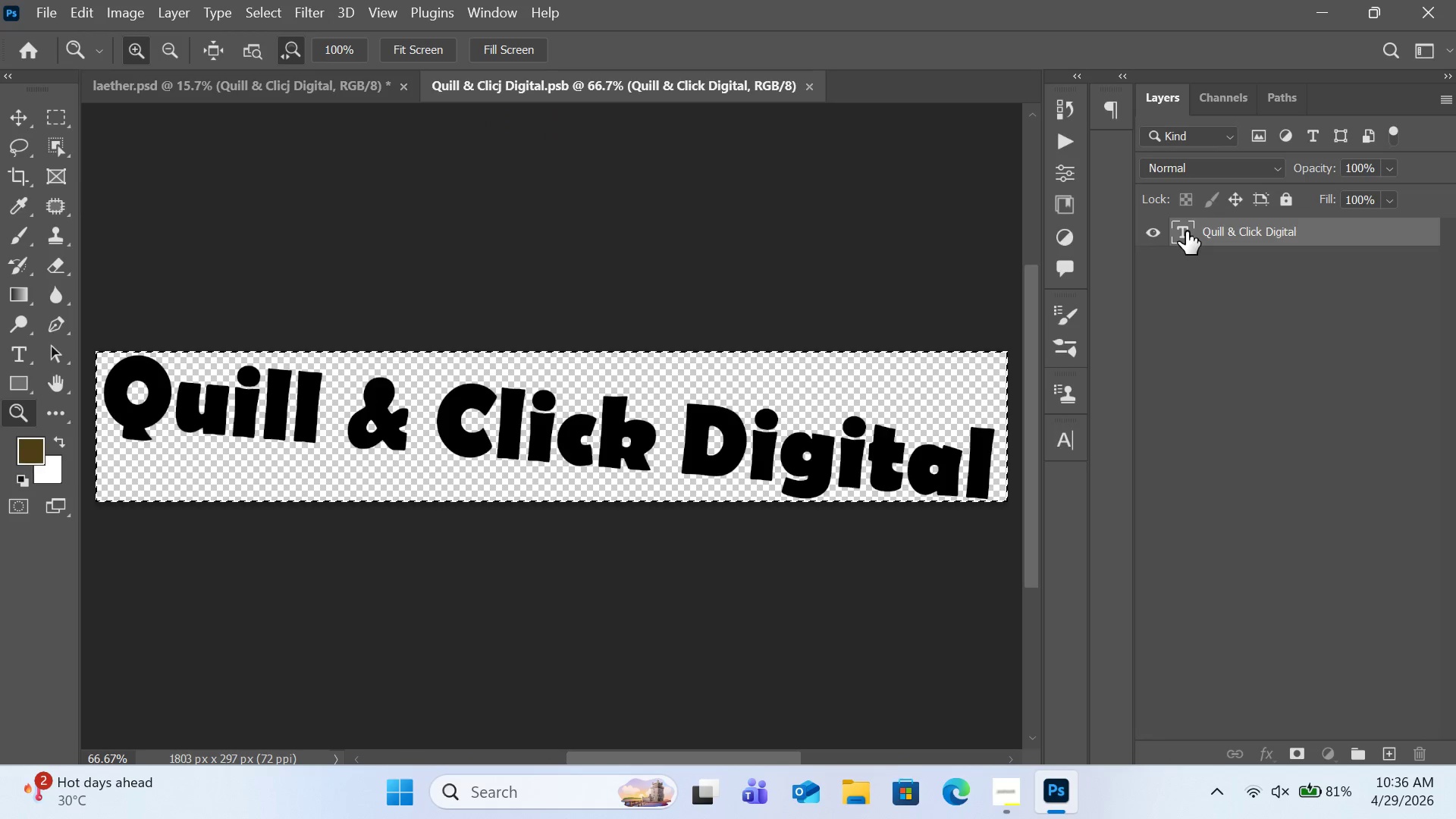 
triple_click([1186, 231])
 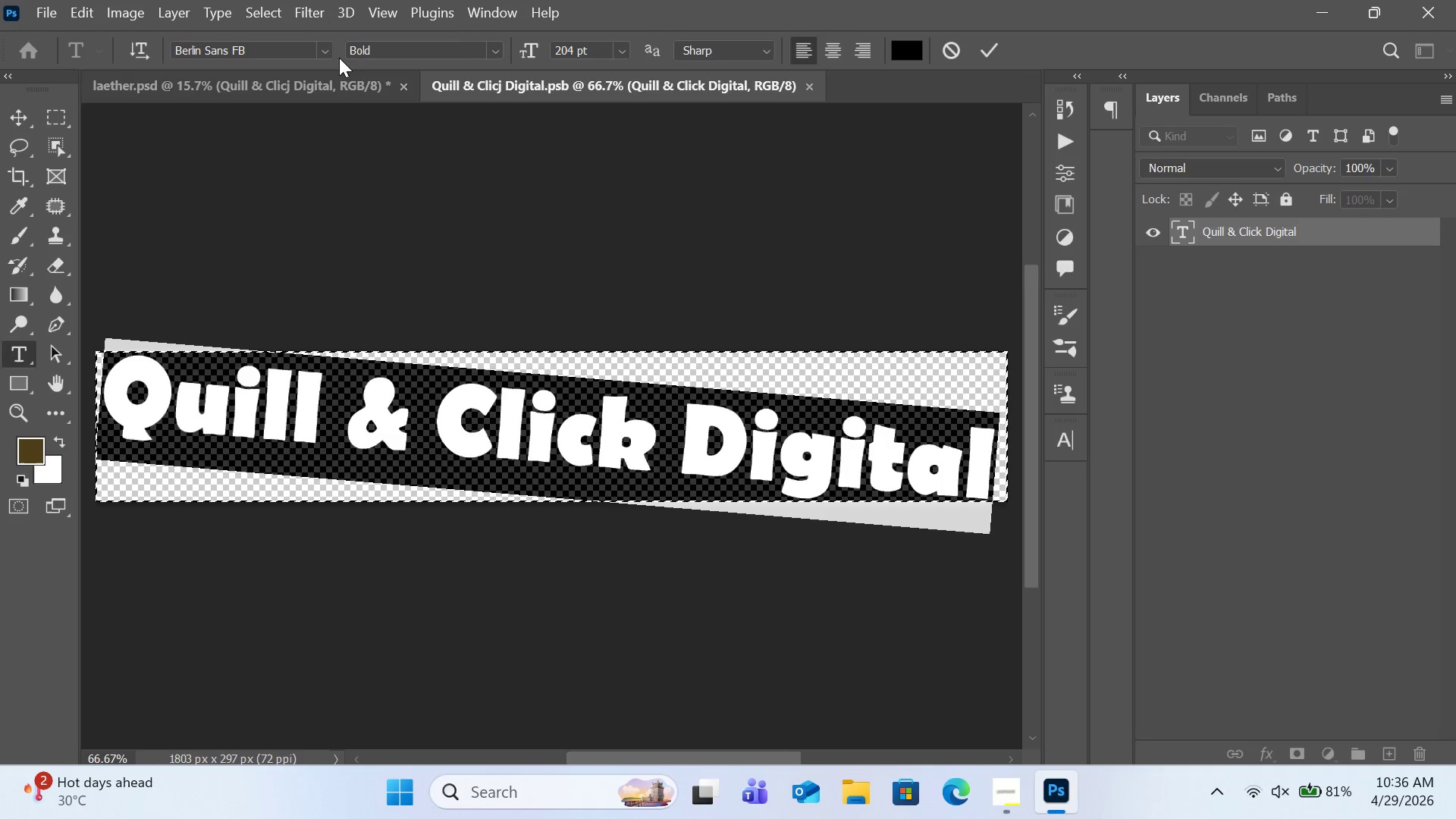 
left_click([331, 48])
 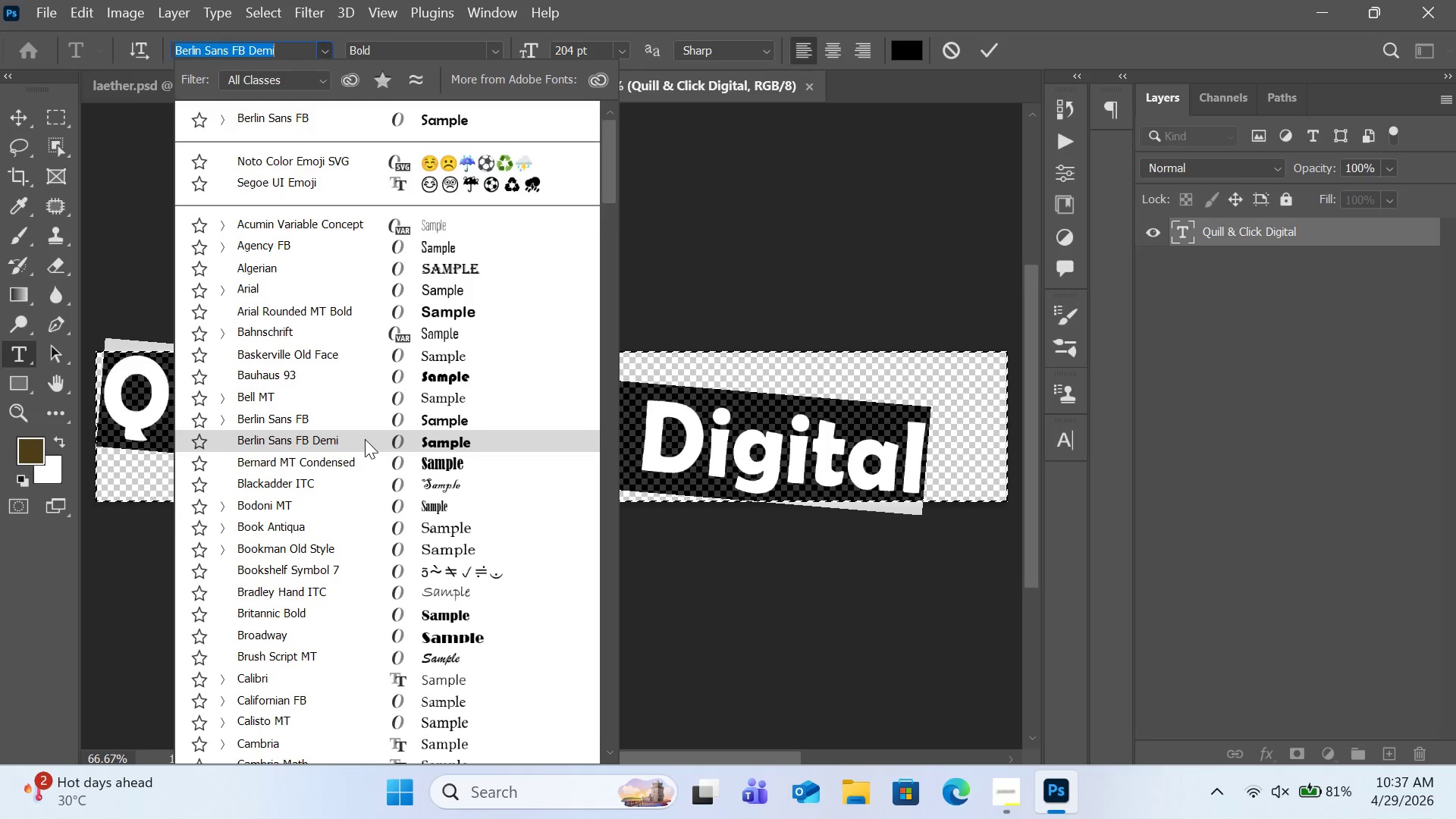 
wait(6.19)
 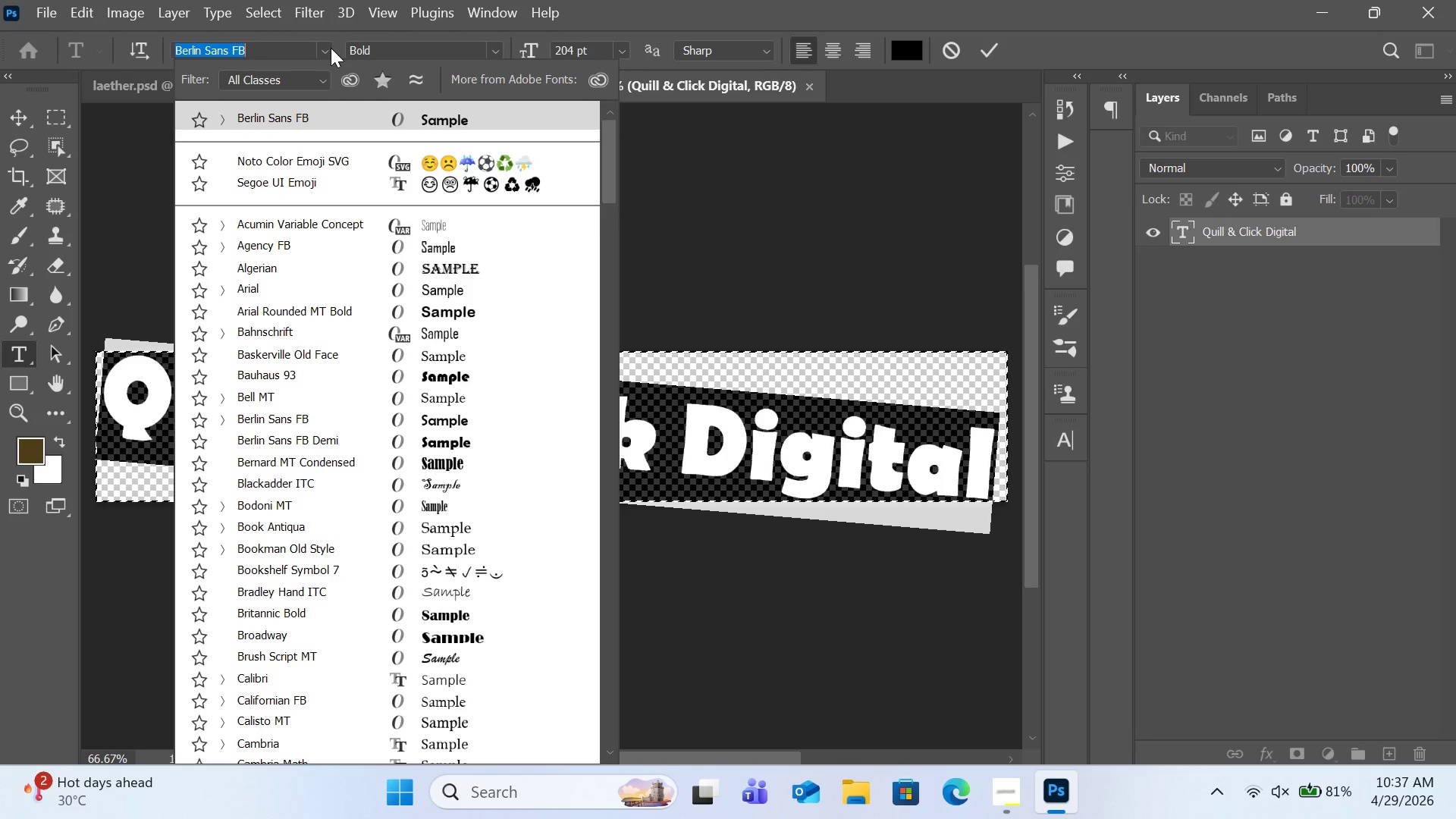 
left_click([365, 439])
 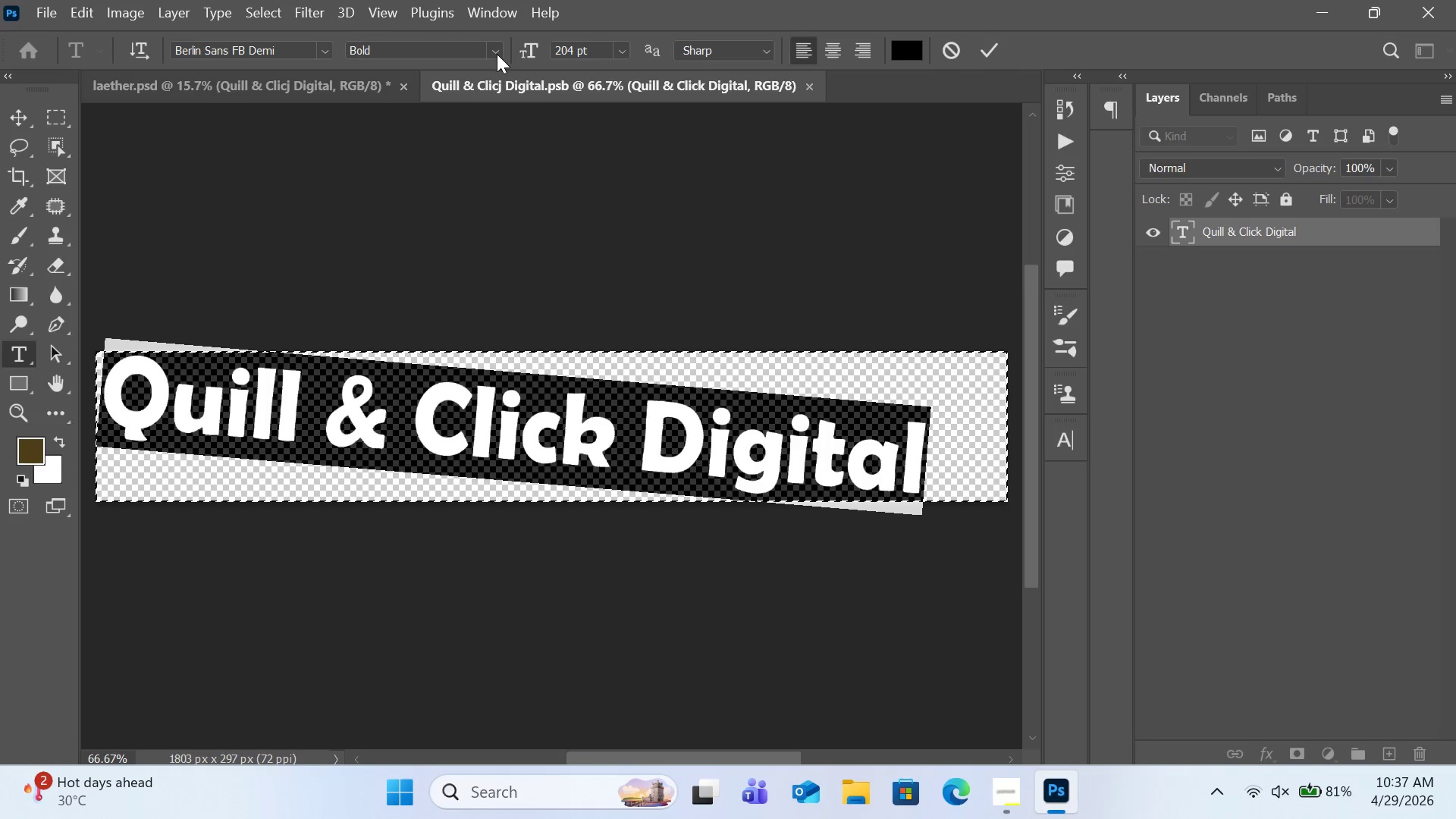 
wait(5.2)
 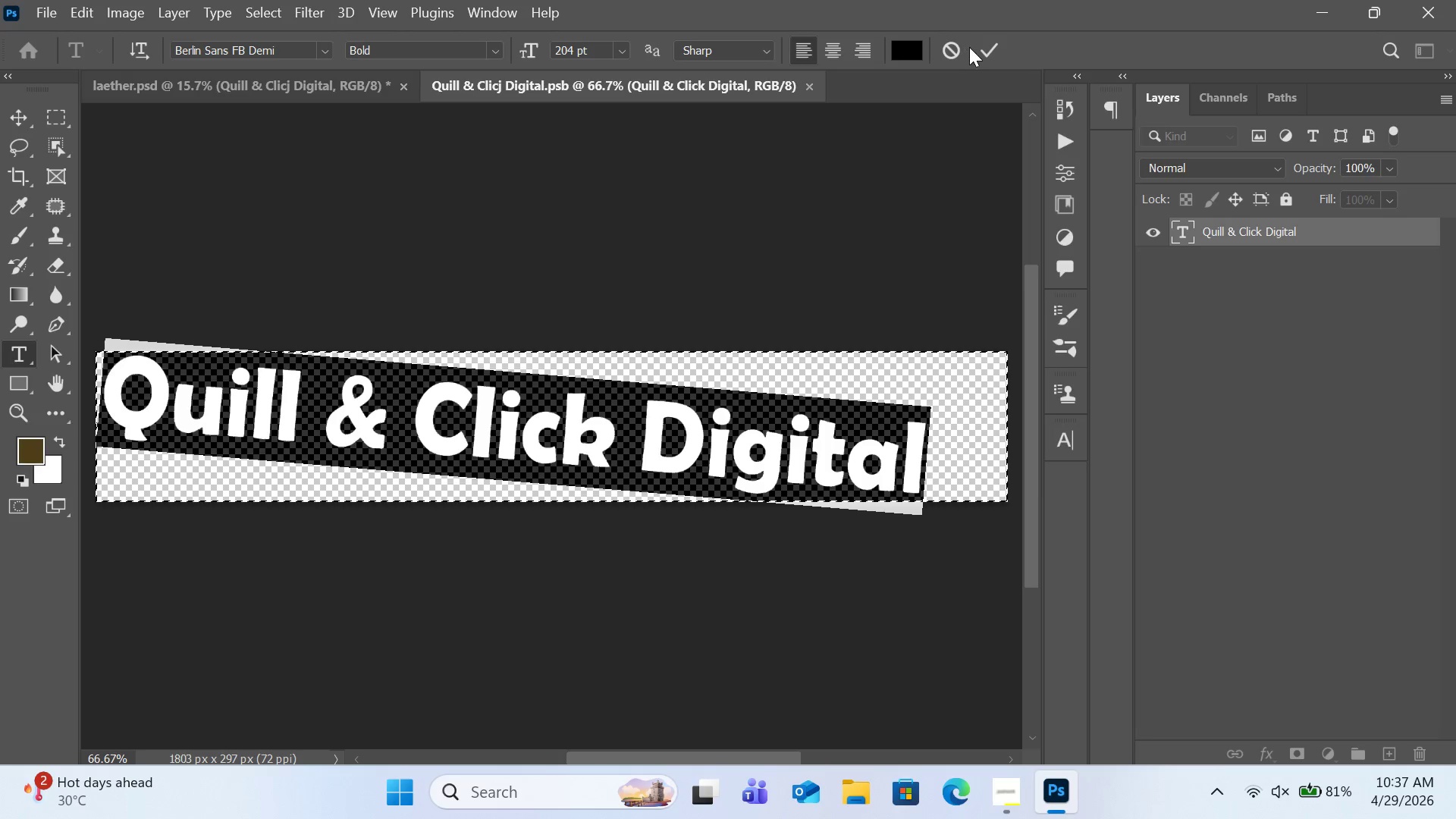 
left_click([982, 46])
 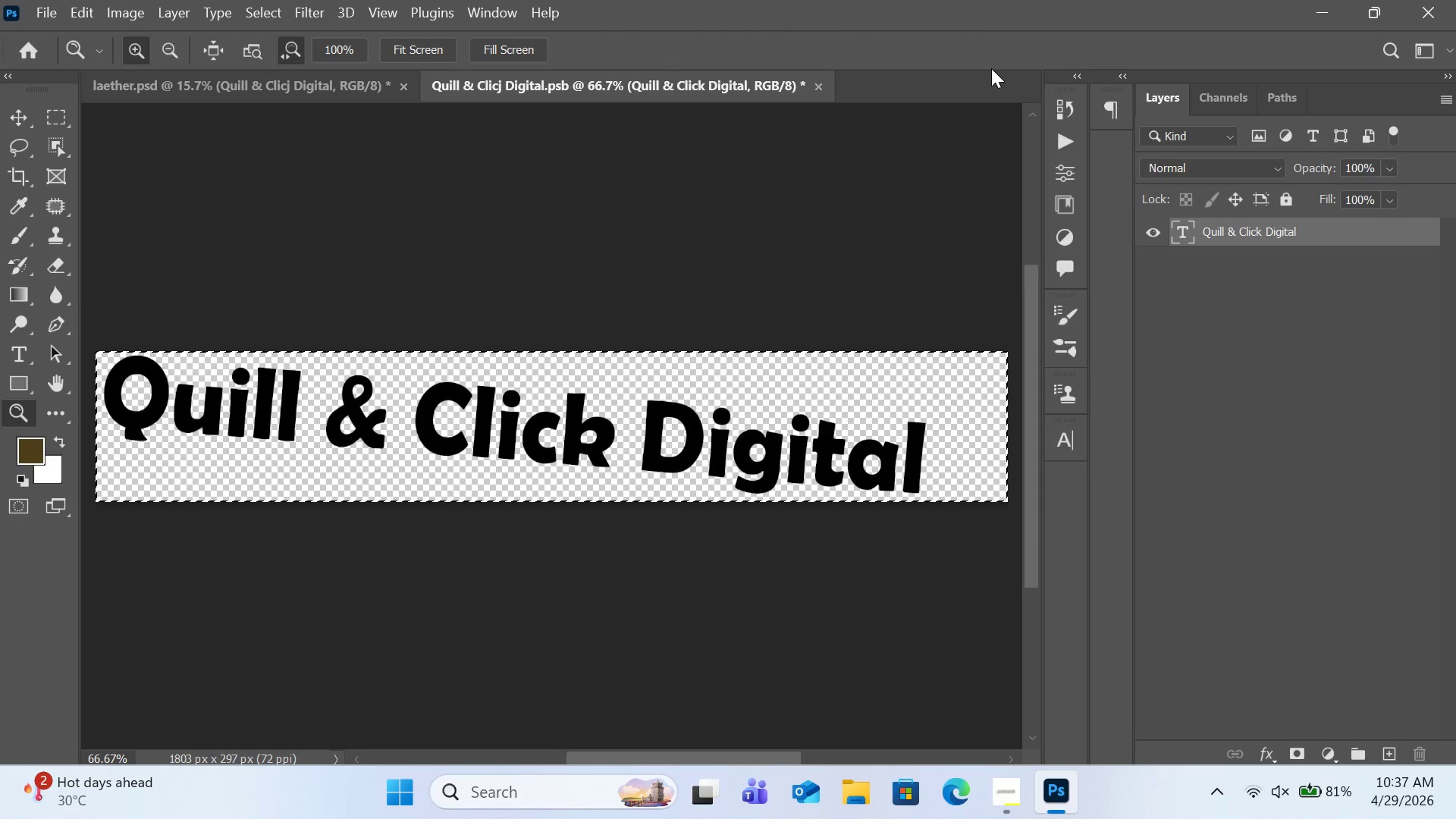 
key(Control+S)
 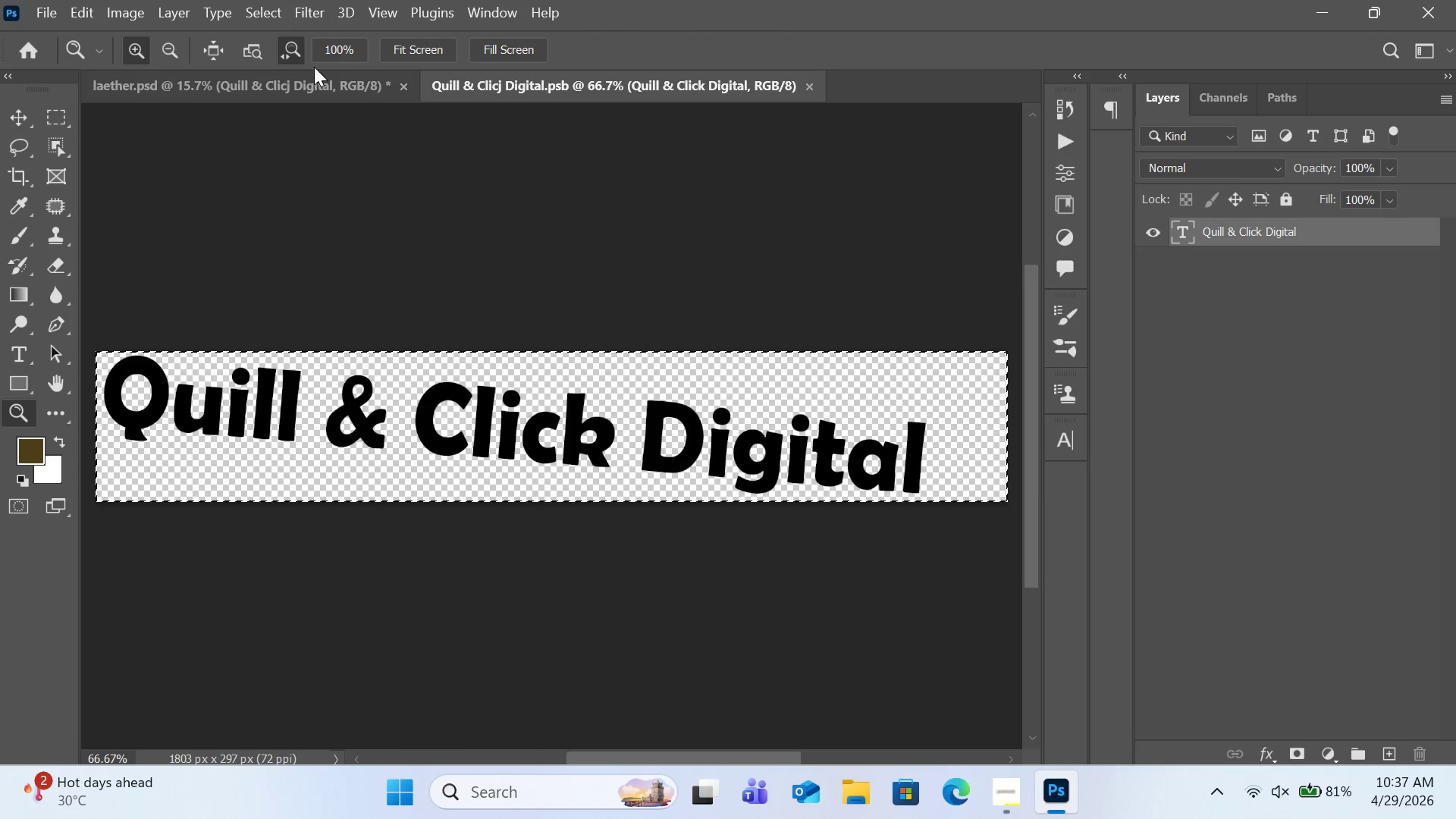 
left_click([308, 88])
 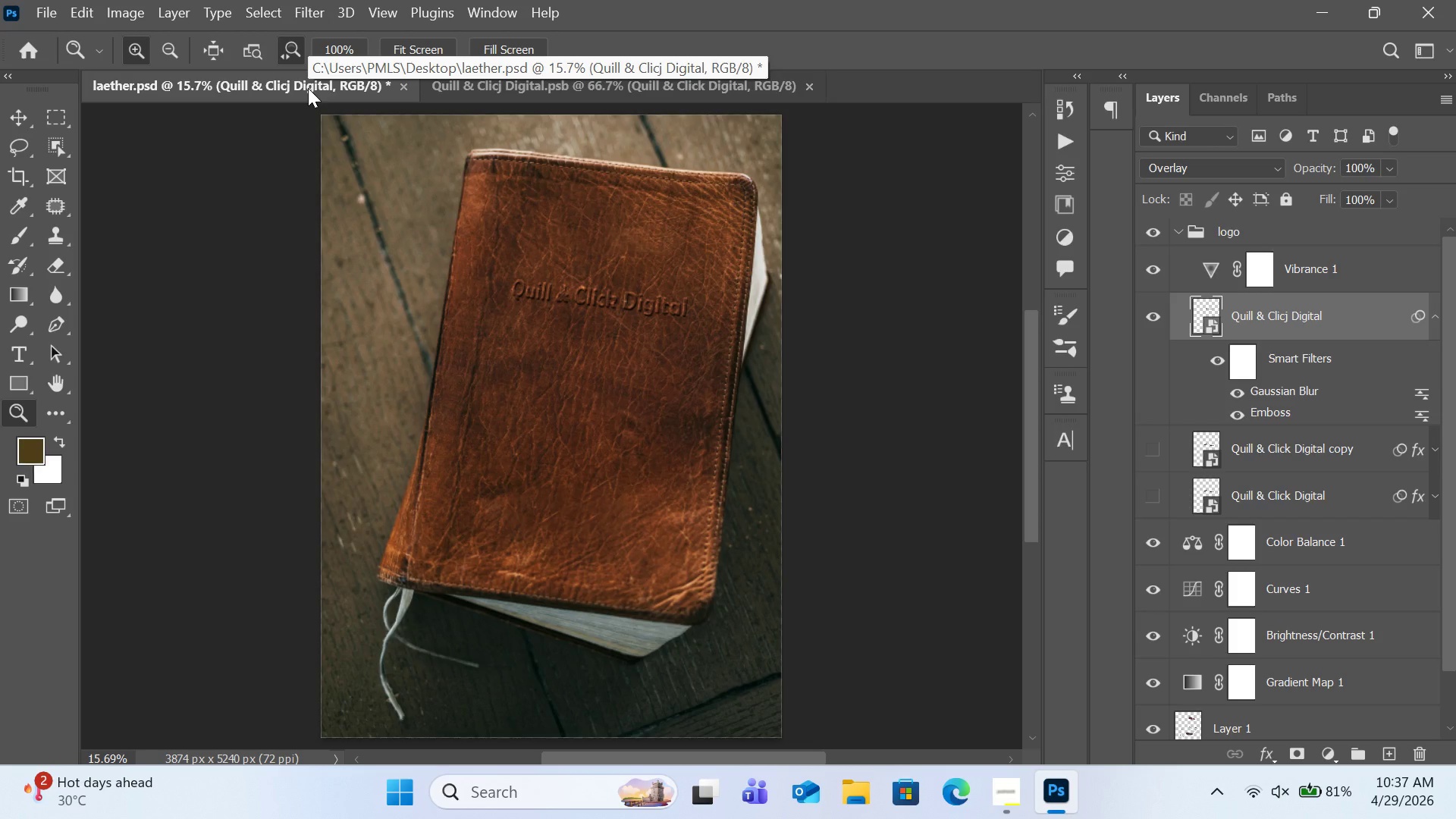 
key(Control+Equal)
 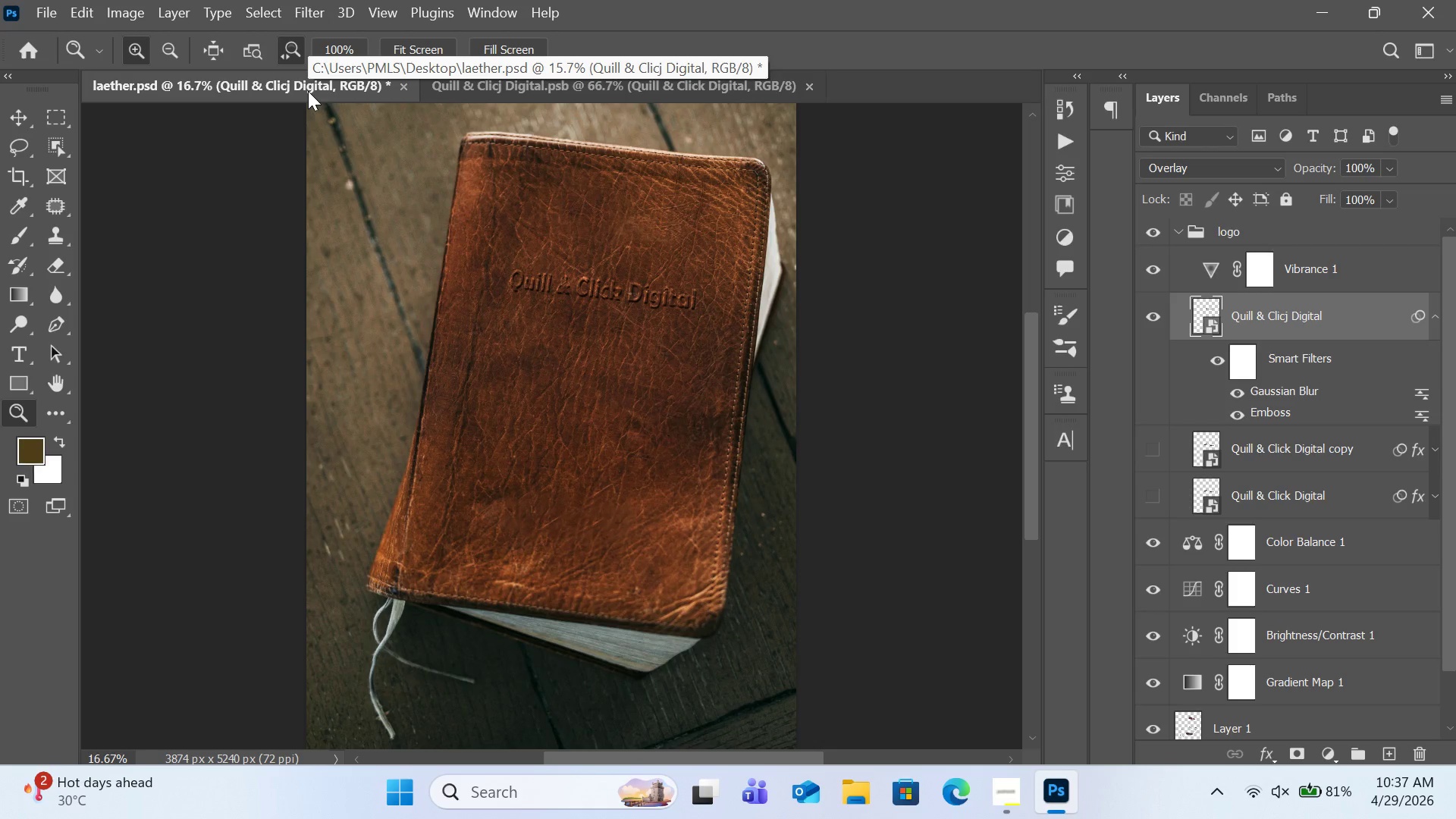 
key(Control+Equal)
 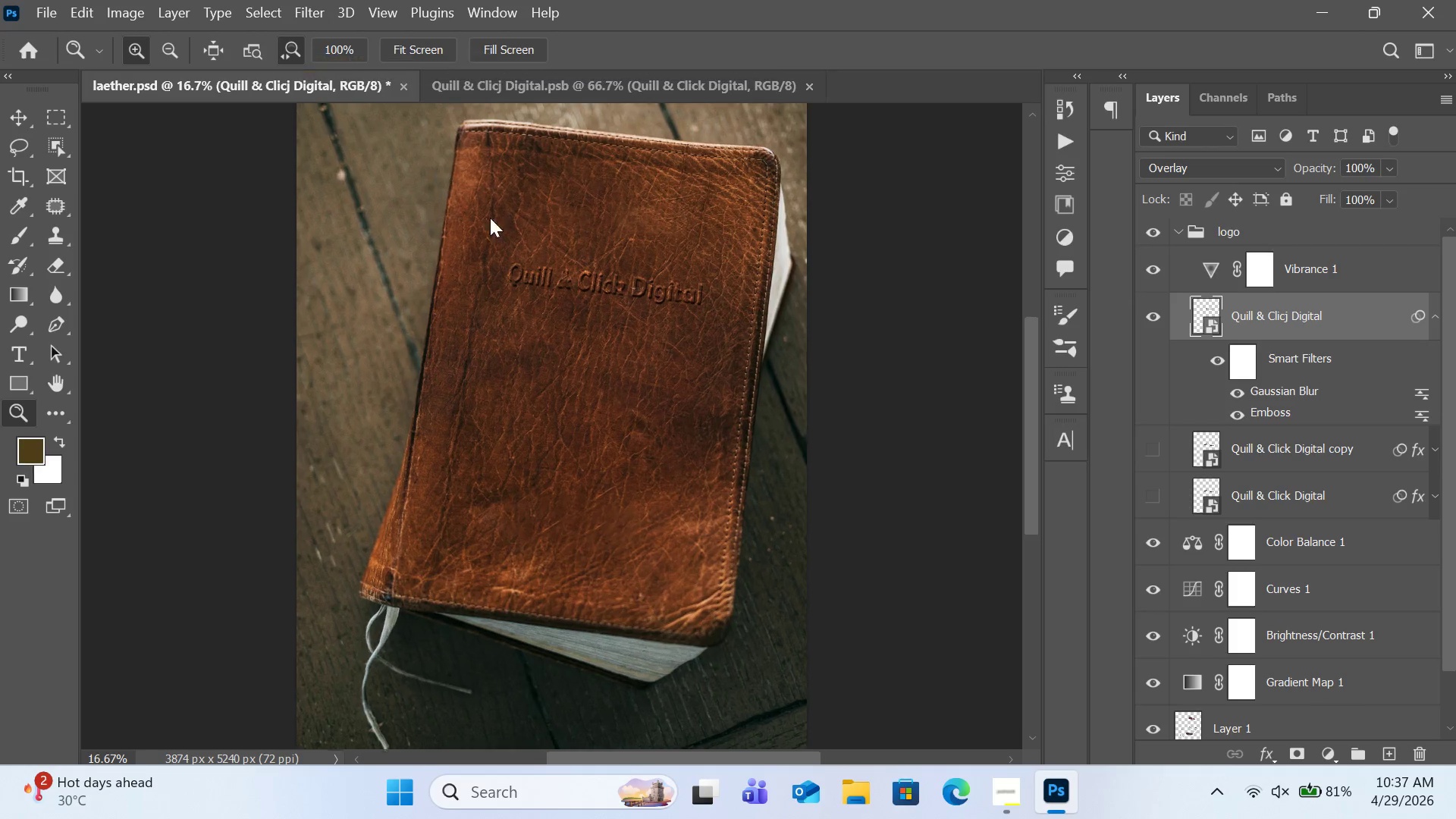 
key(Control+Equal)
 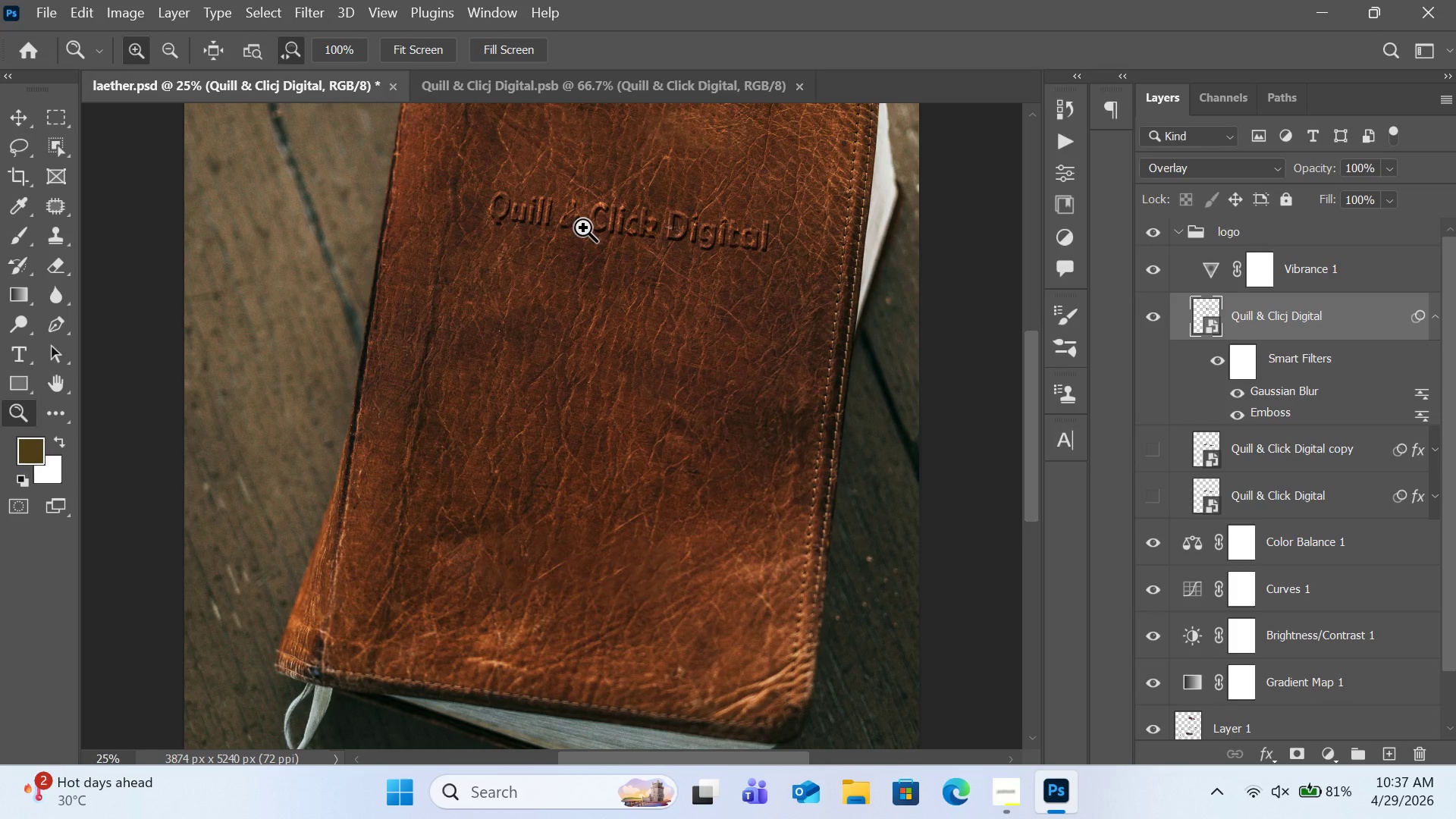 
key(Control+Equal)
 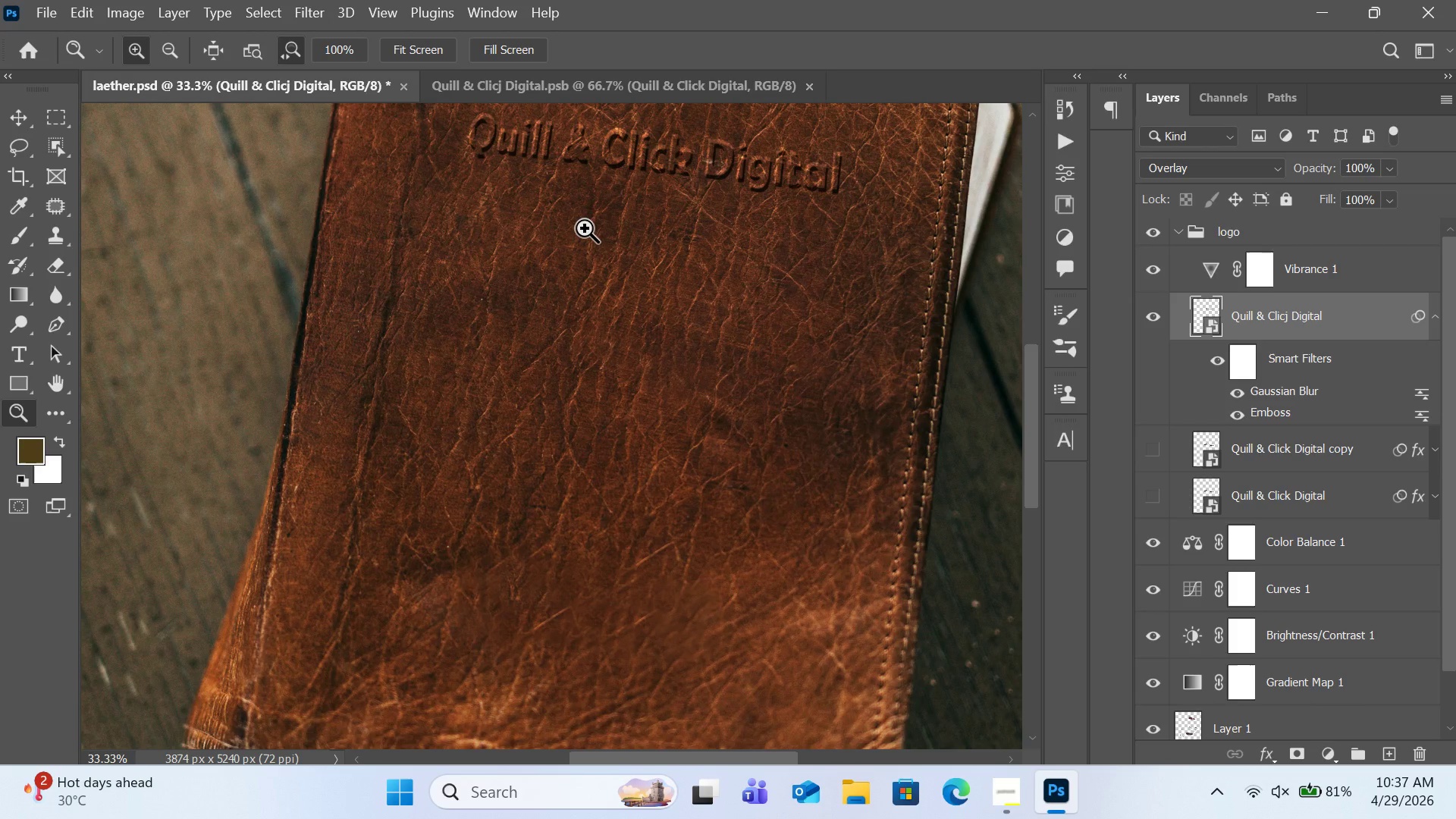 
scroll: coordinate [697, 225], scroll_direction: up, amount: 14.0
 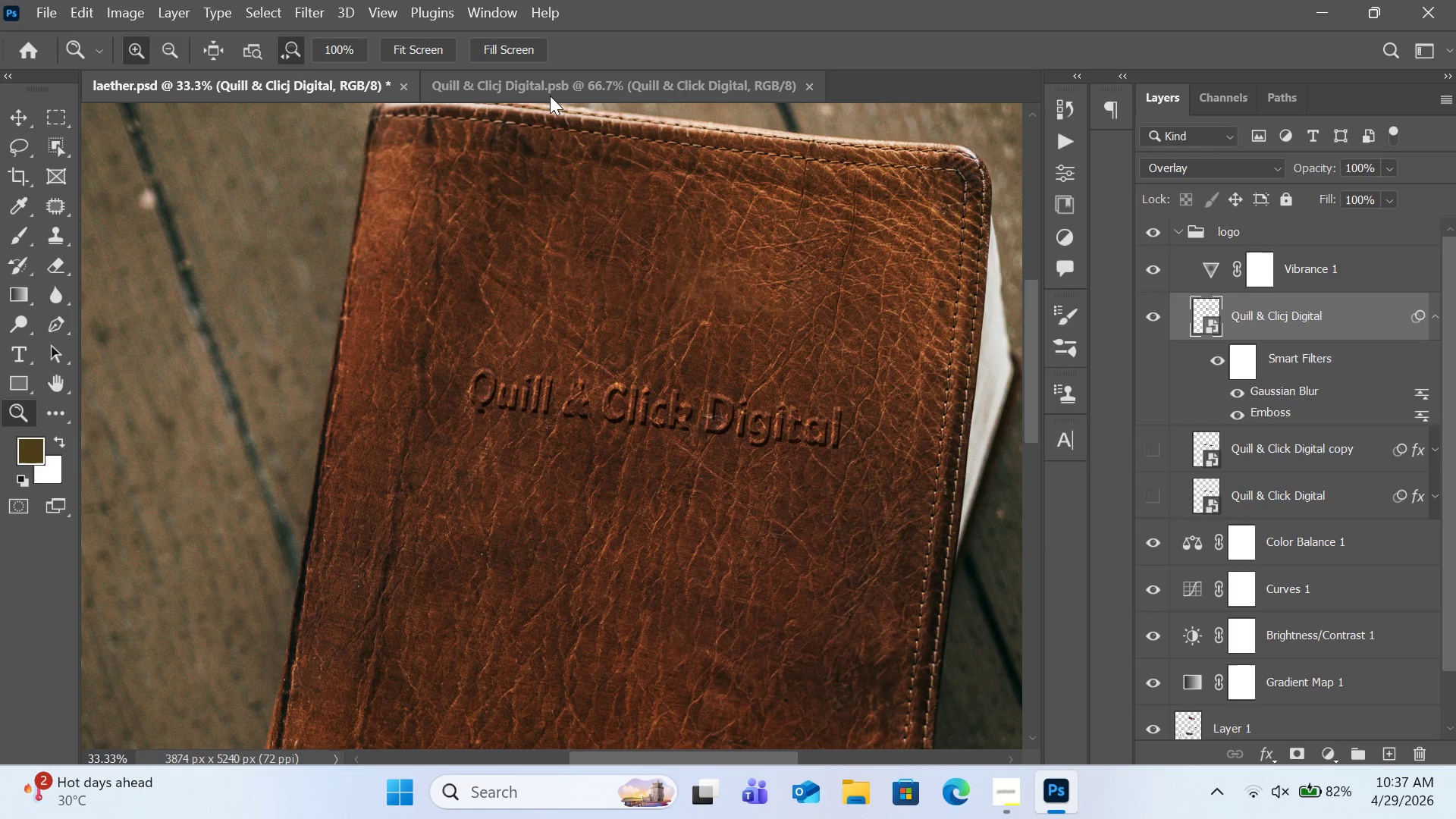 
left_click([550, 96])
 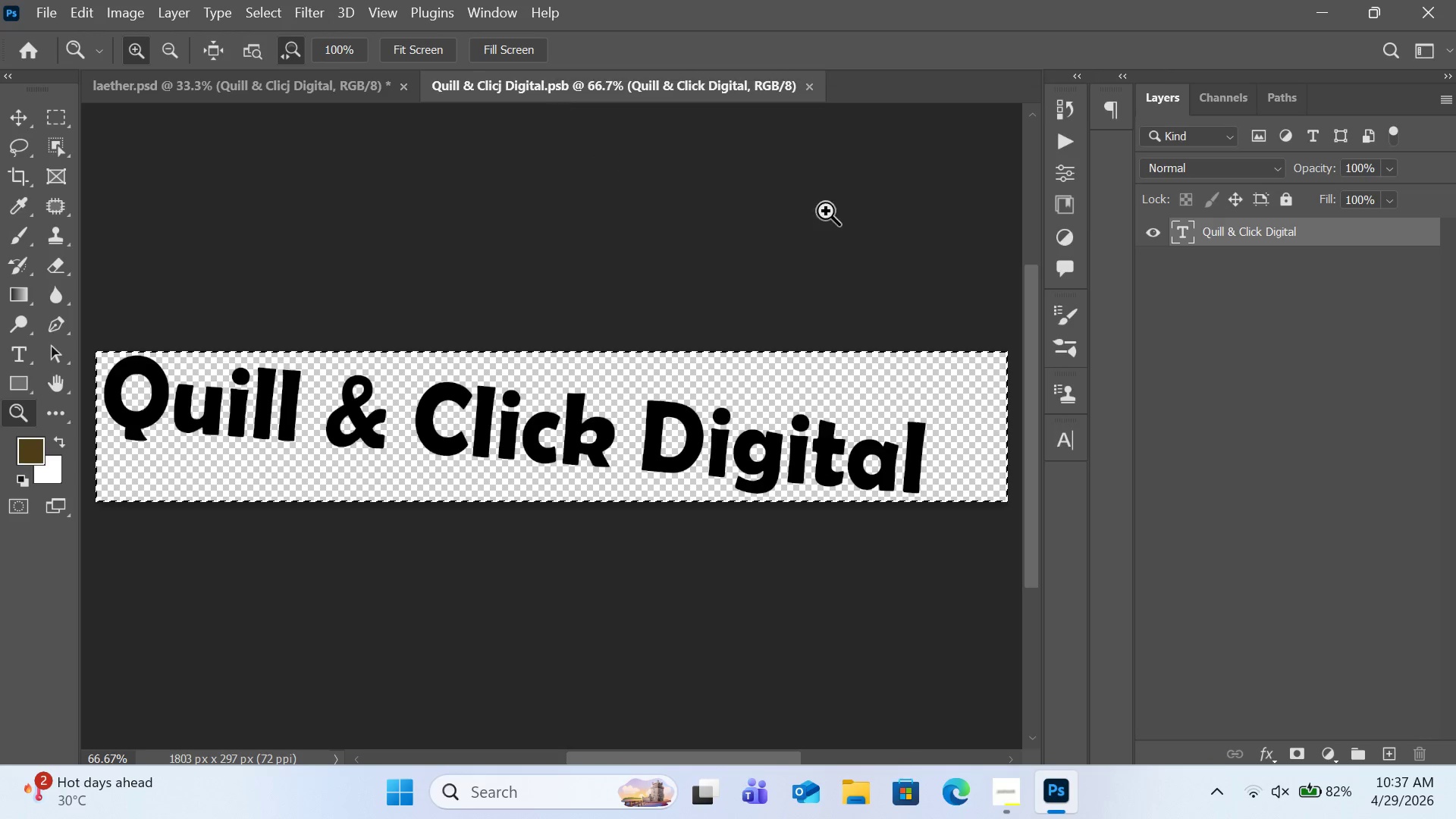 
double_click([1180, 229])
 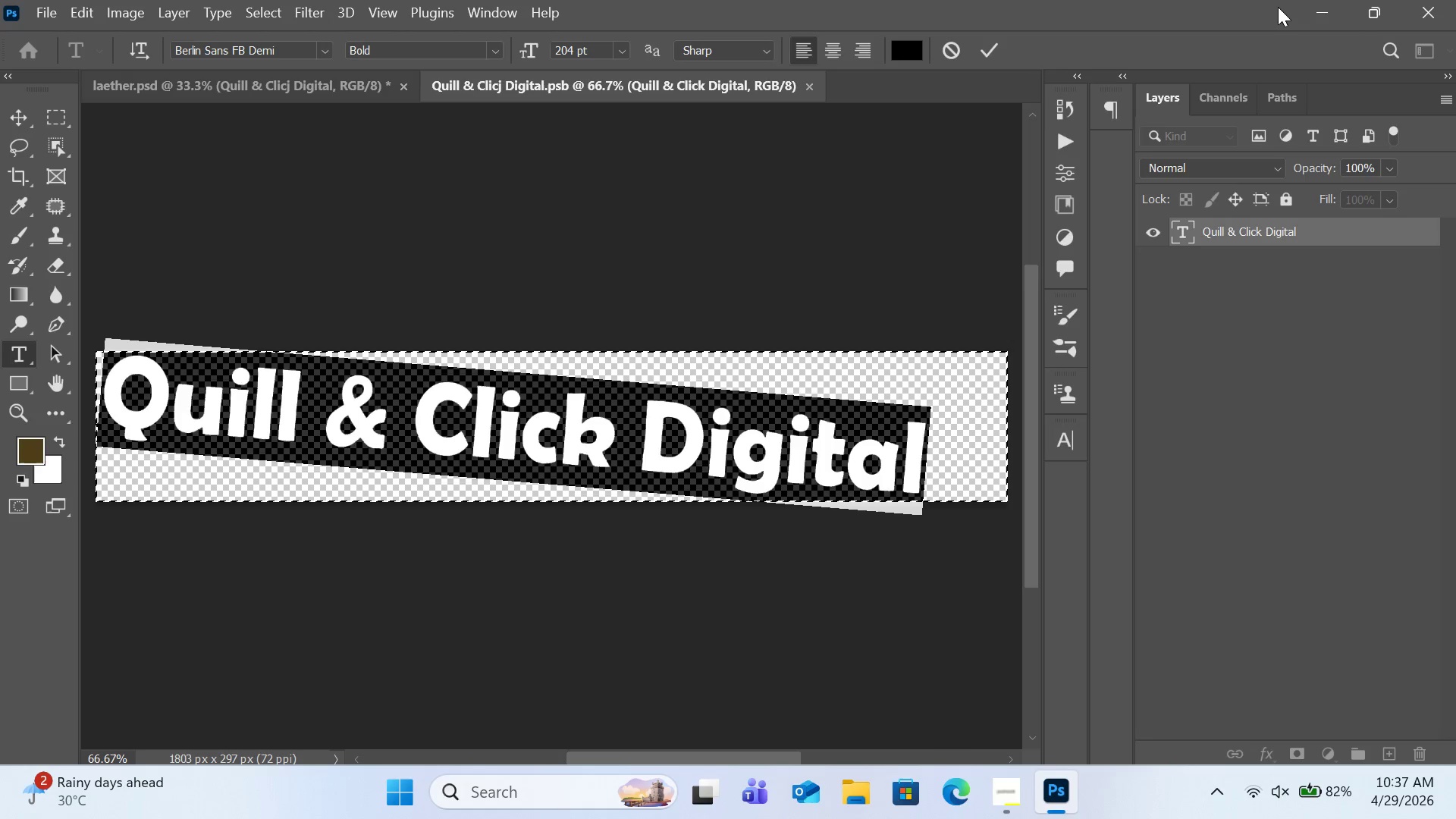 
wait(6.7)
 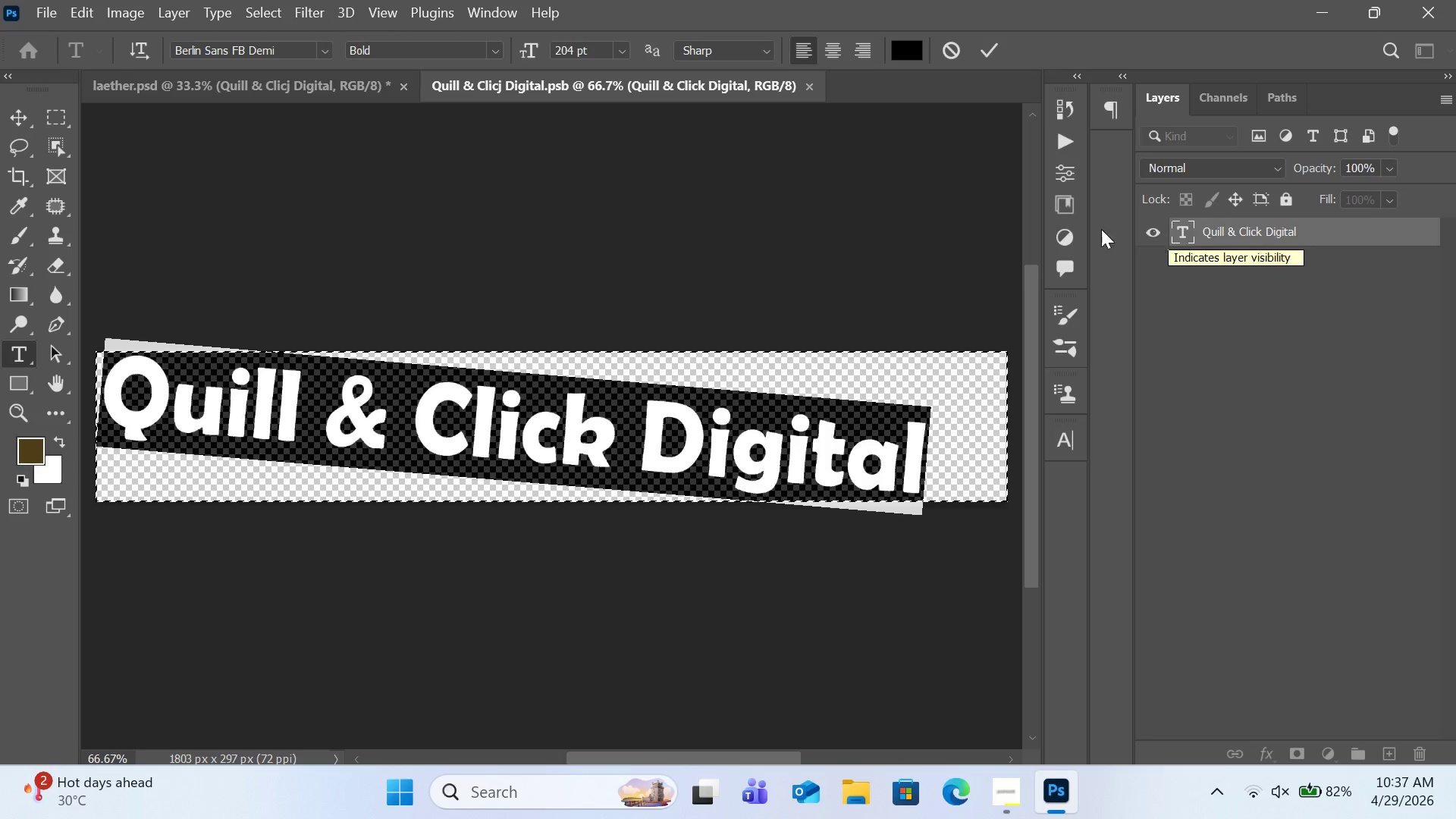 
left_click([1316, 7])
 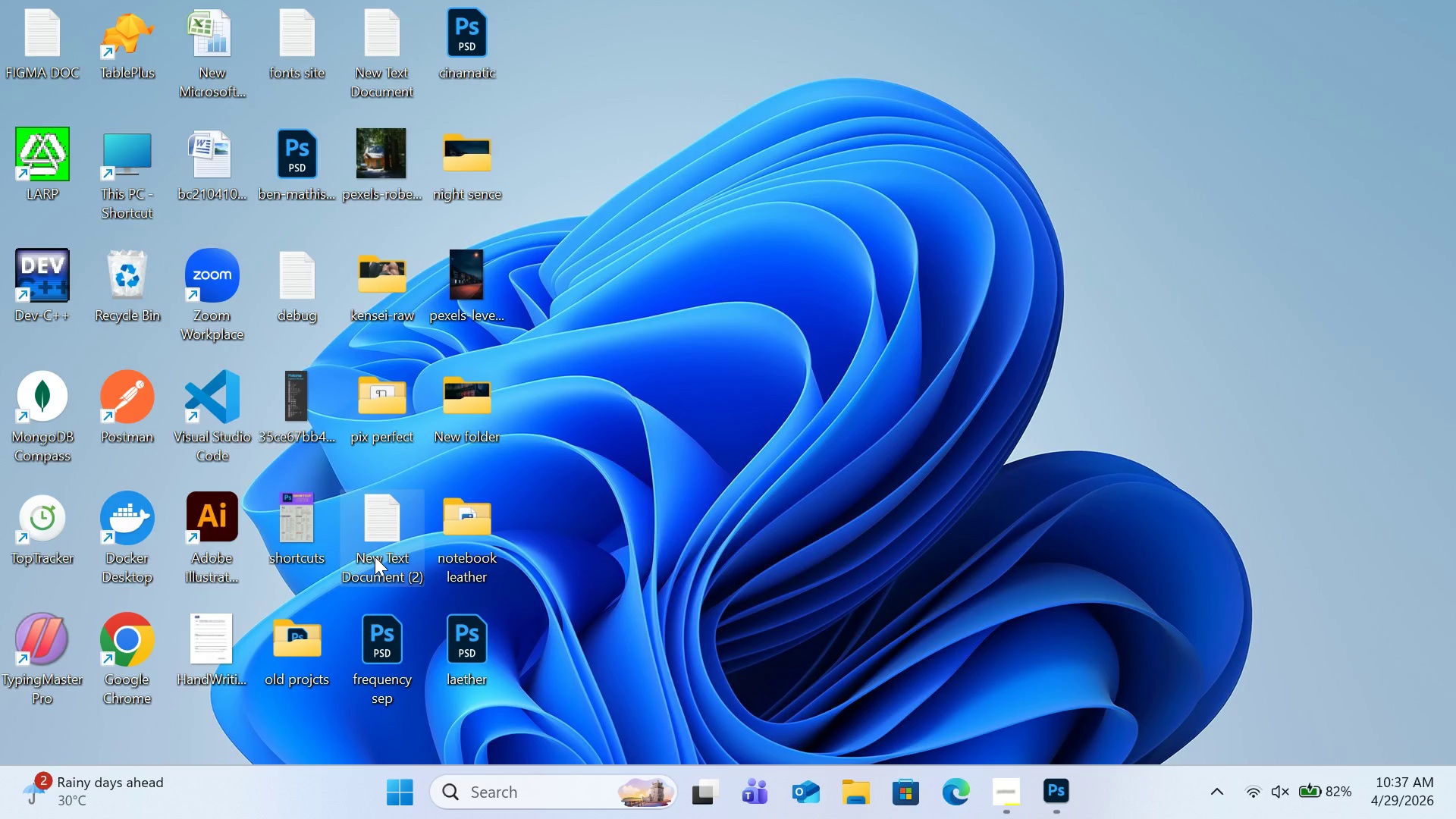 
double_click([375, 557])
 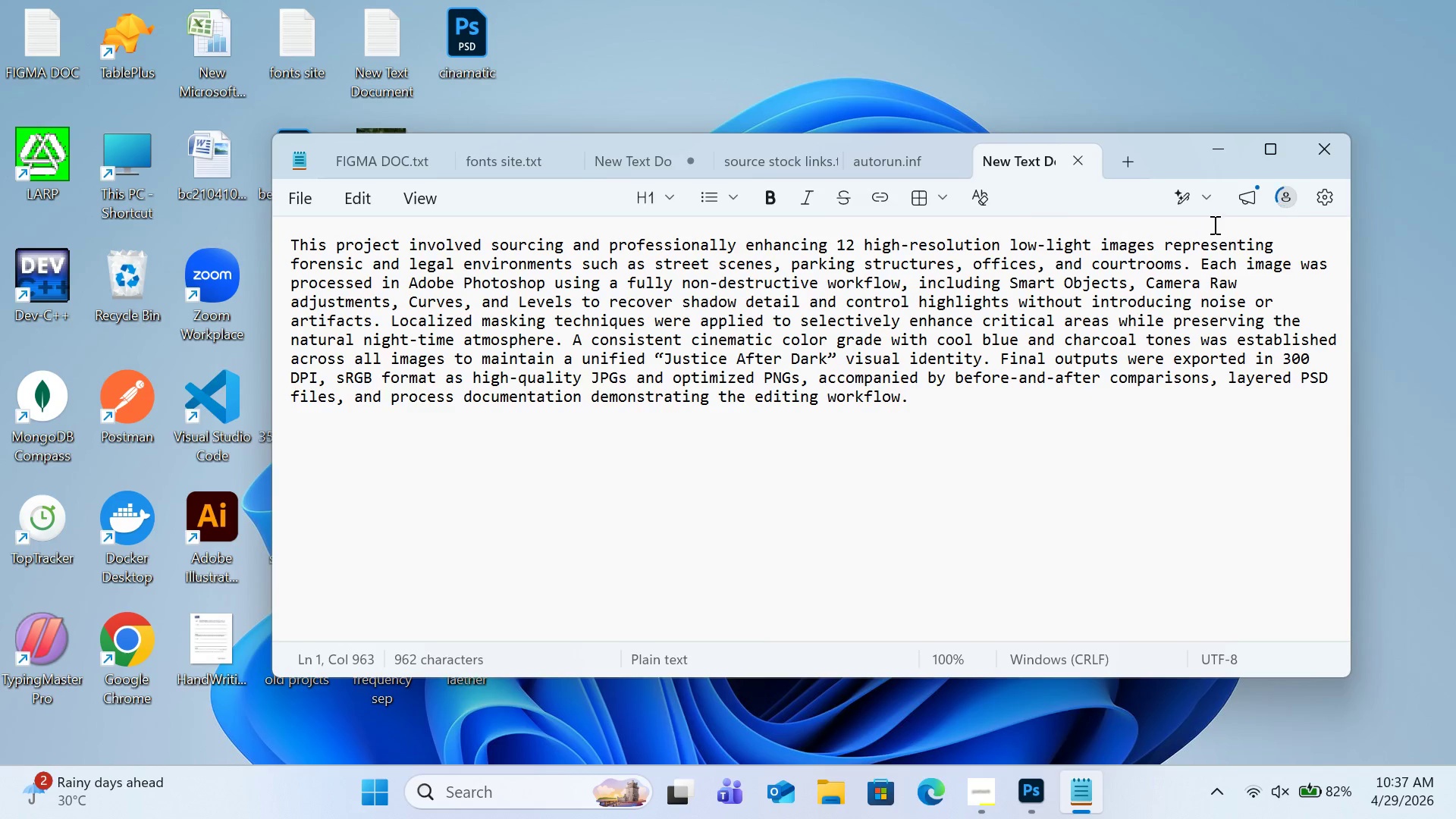 
left_click([1317, 159])
 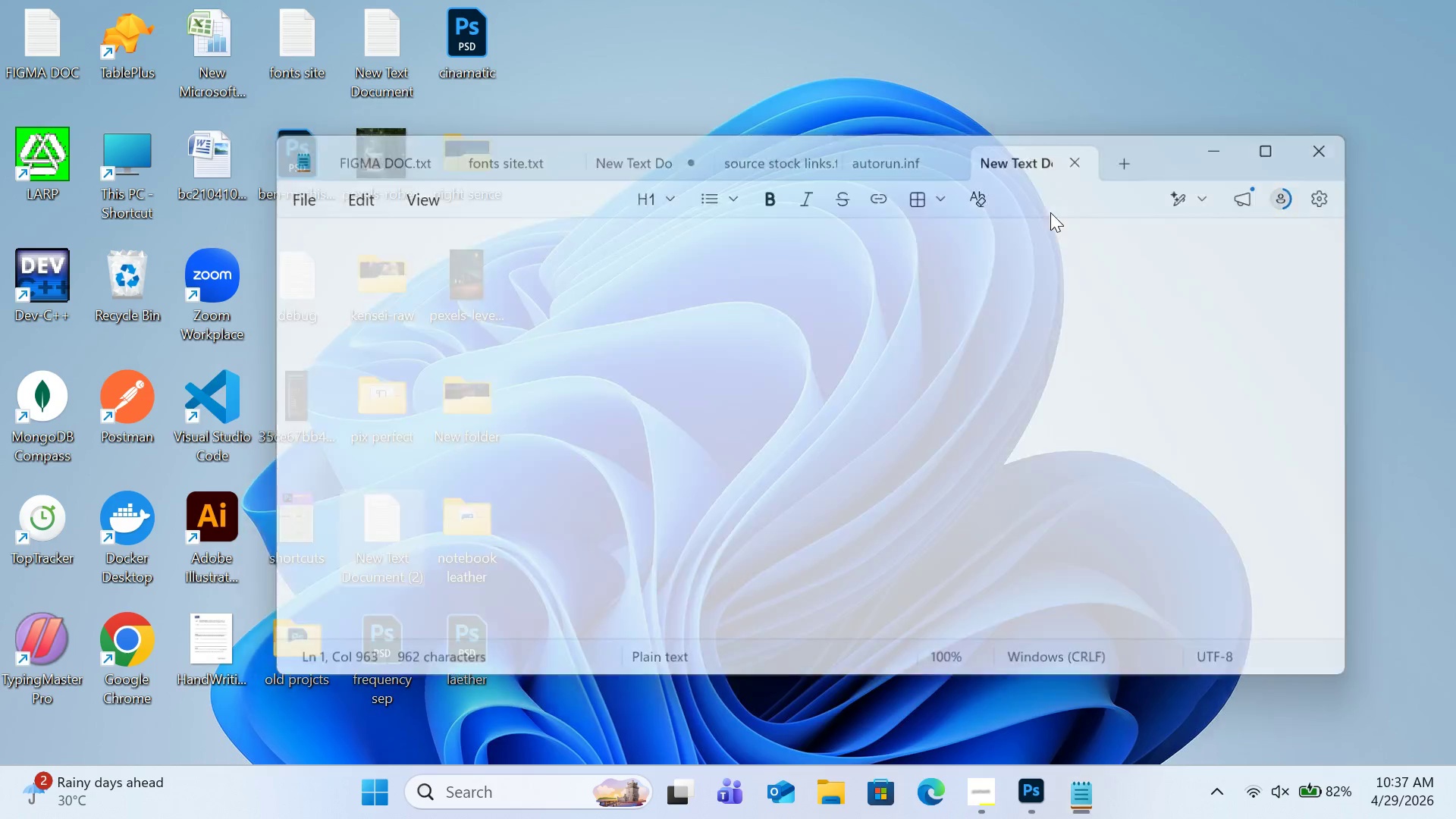 
right_click([837, 214])
 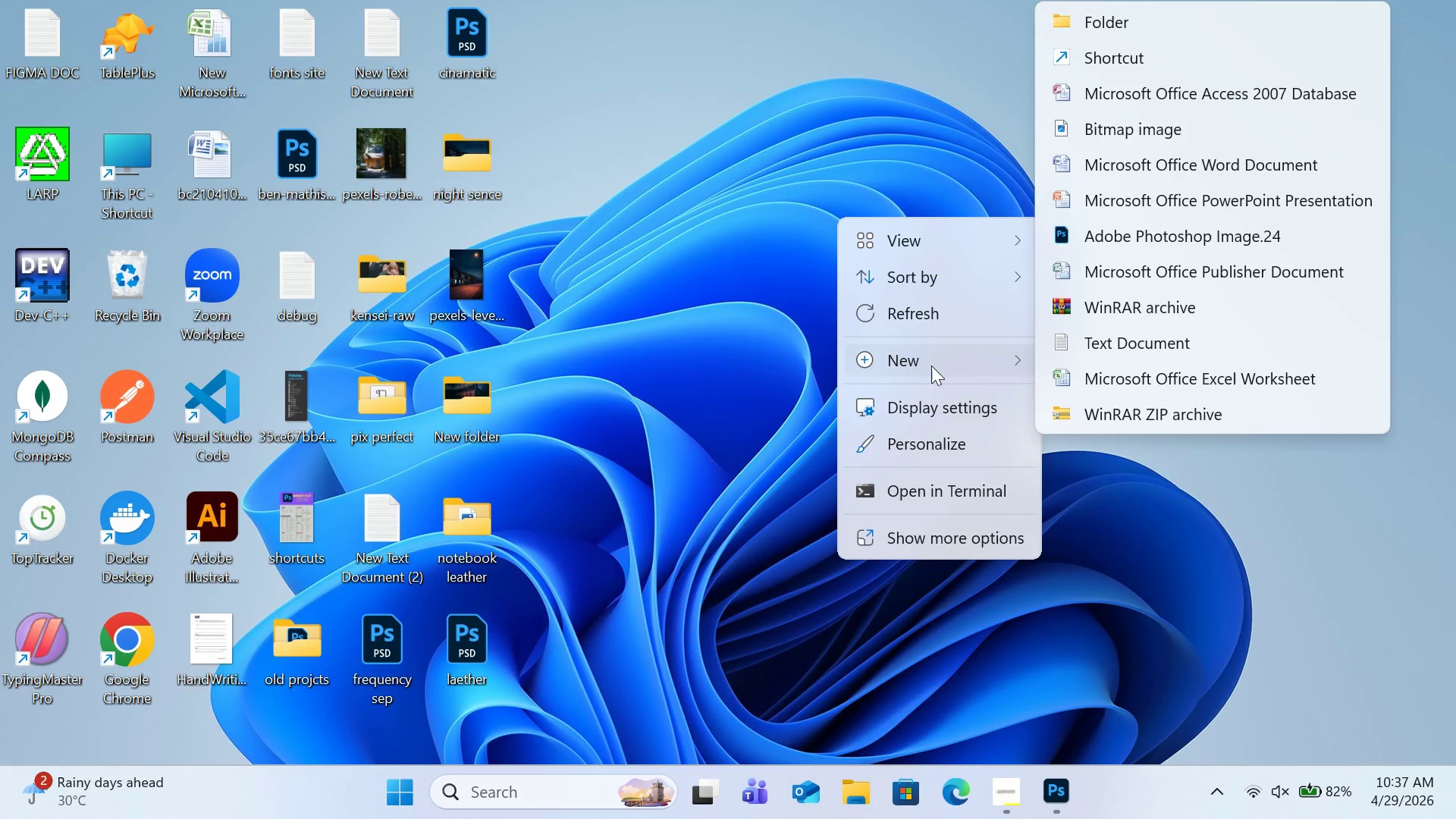 
left_click([1092, 345])
 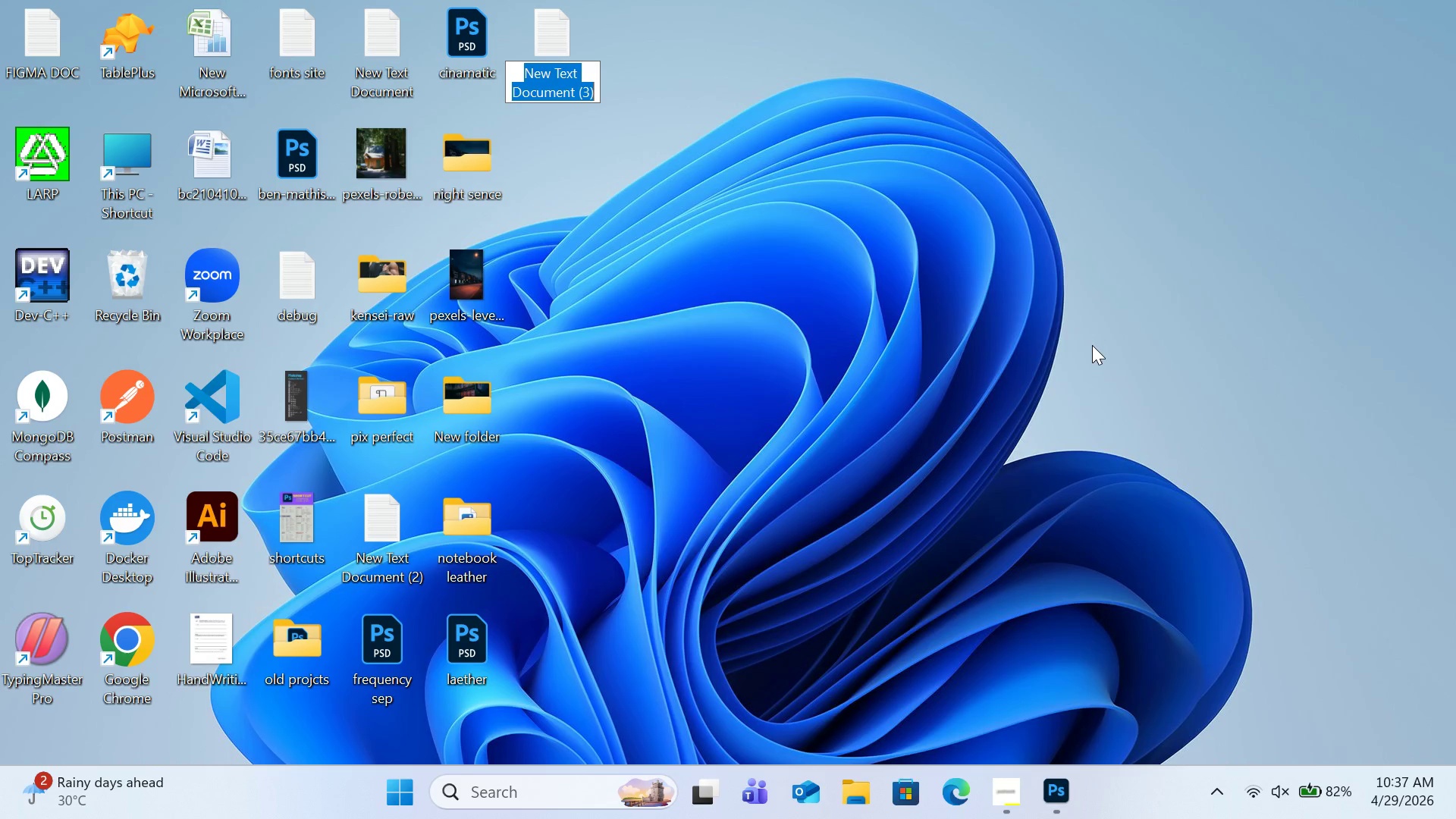 
type(berlin sans fb demi)
 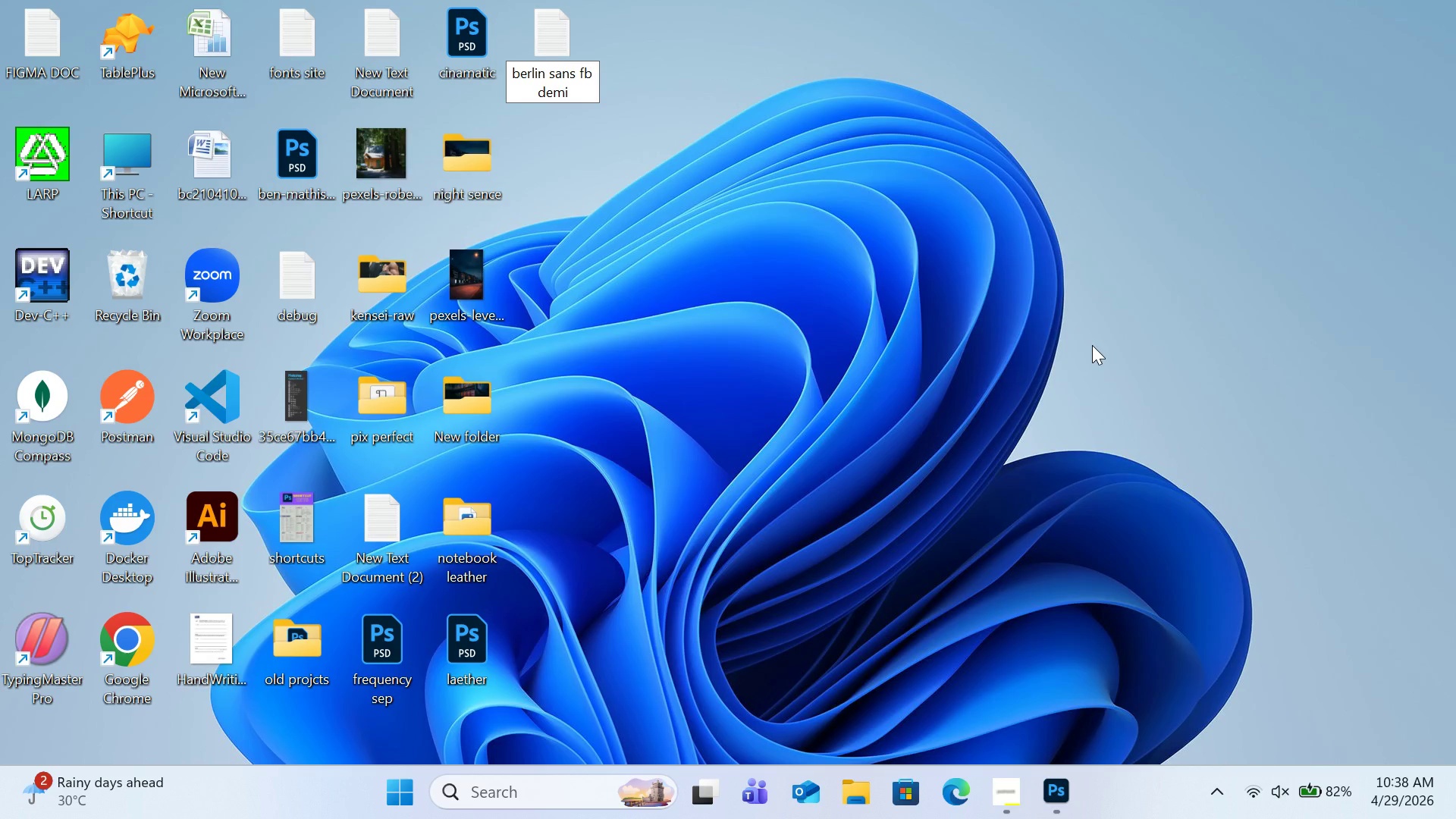 
key(Enter)
 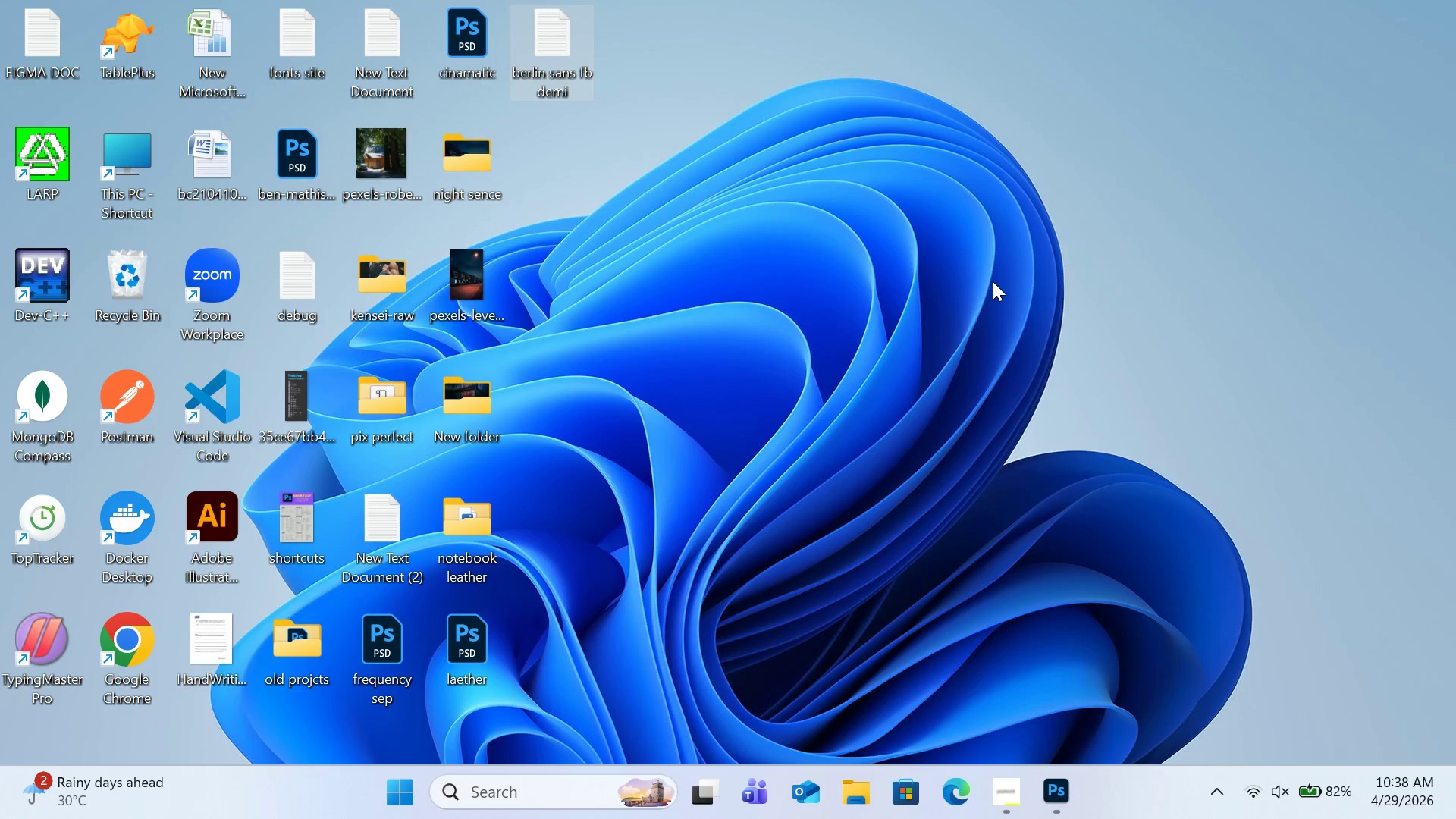 
wait(8.11)
 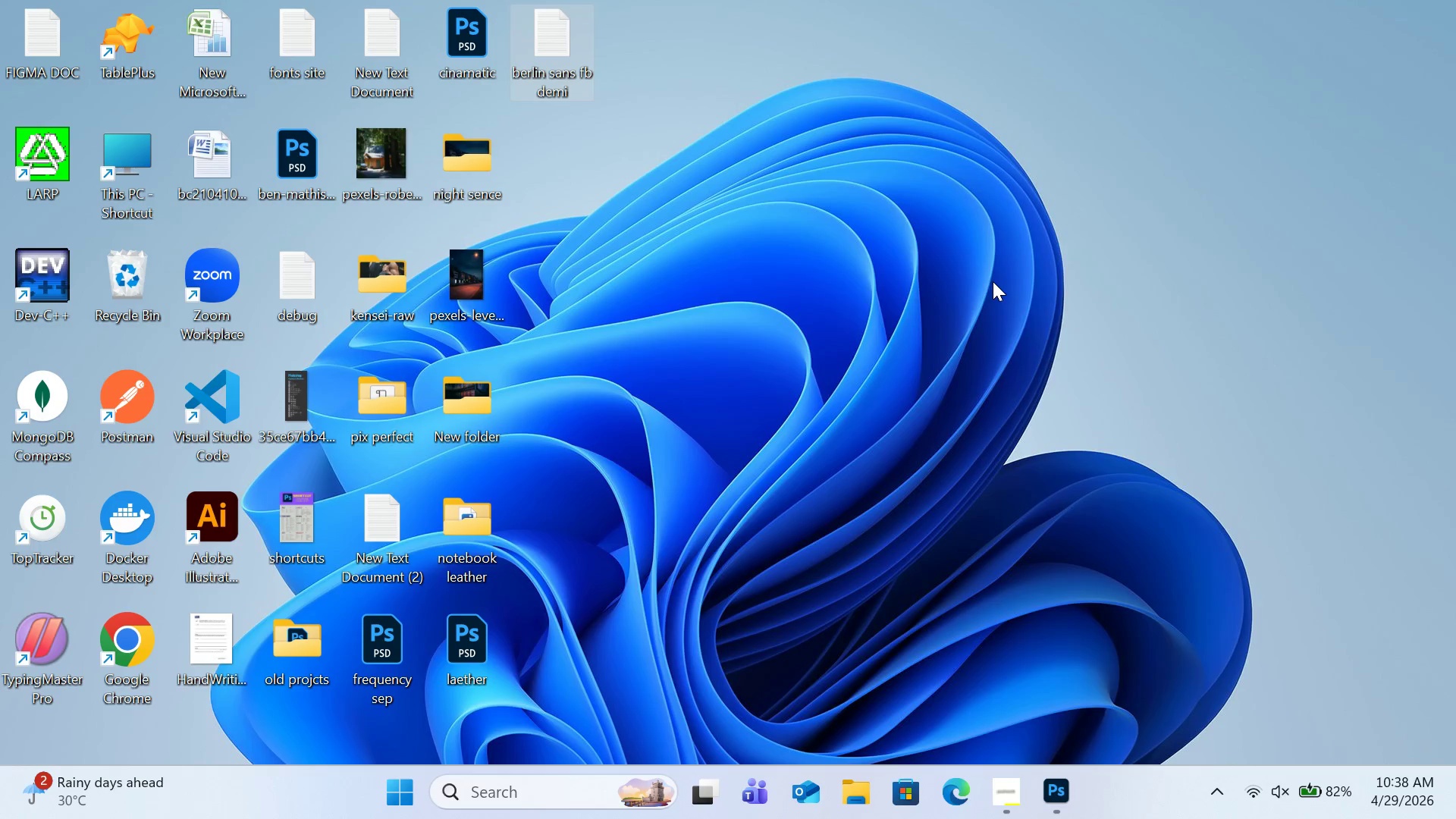 
mouse_move([1035, 789])
 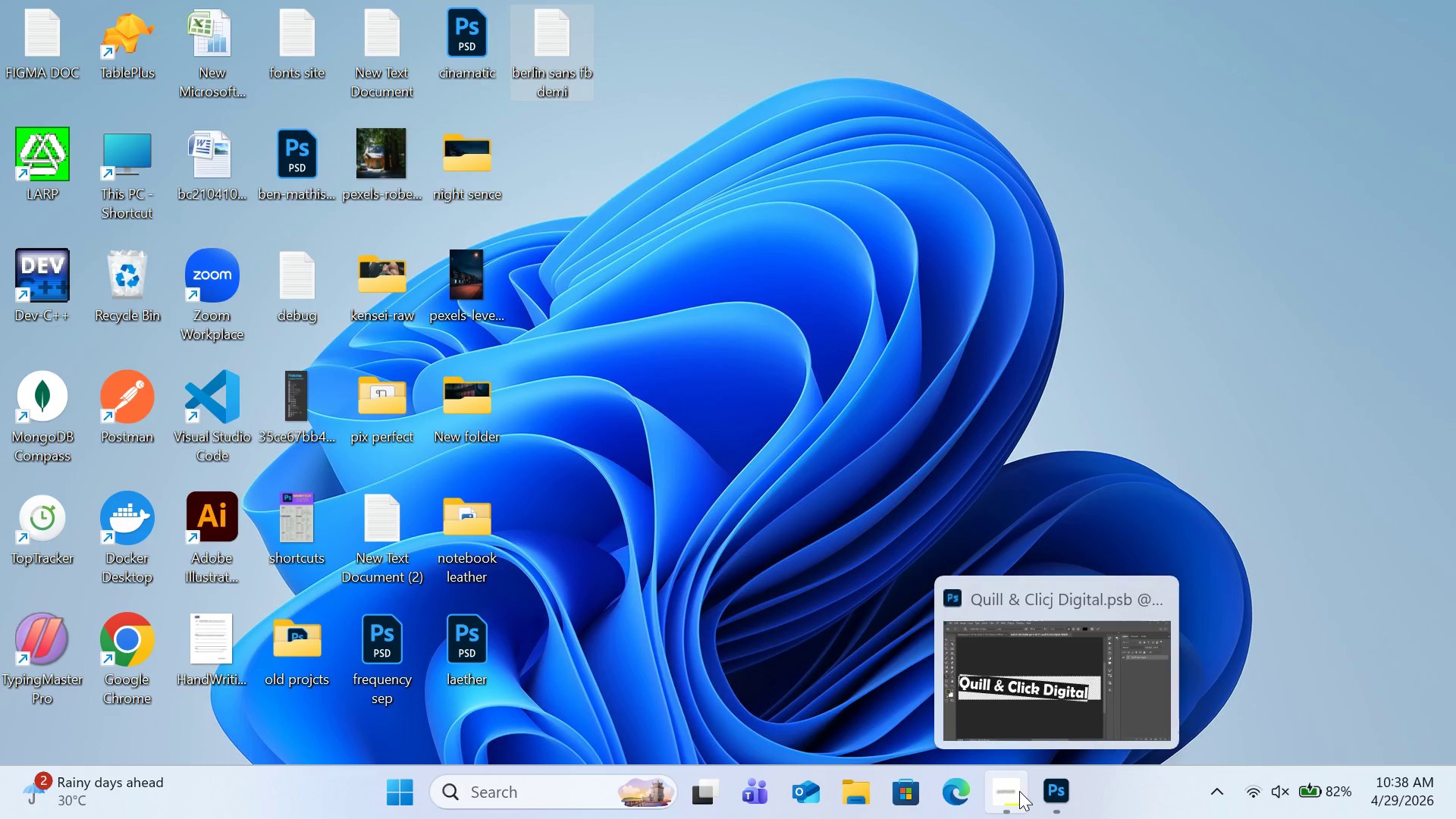 
mouse_move([1037, 791])
 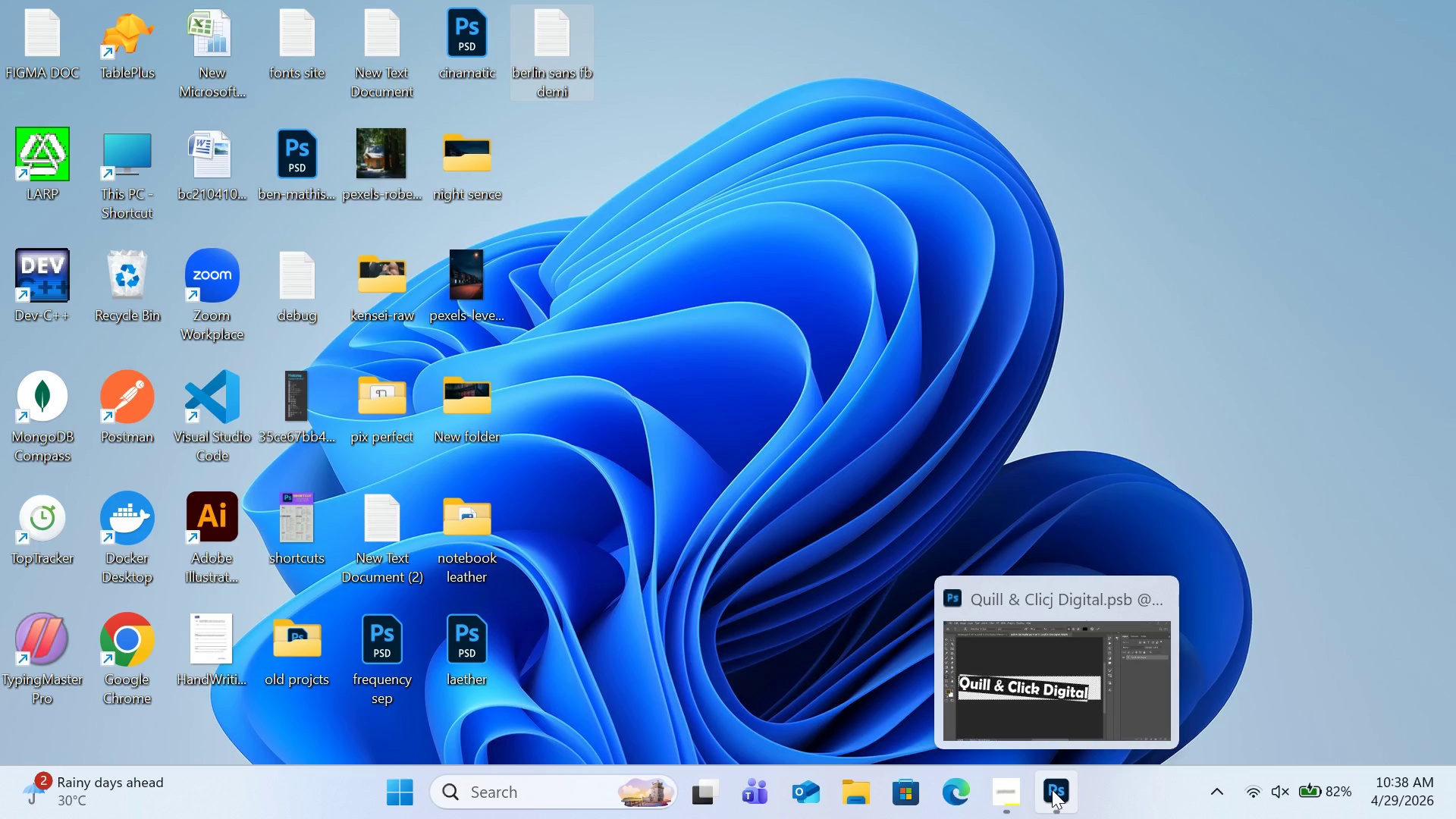 
left_click([1052, 789])
 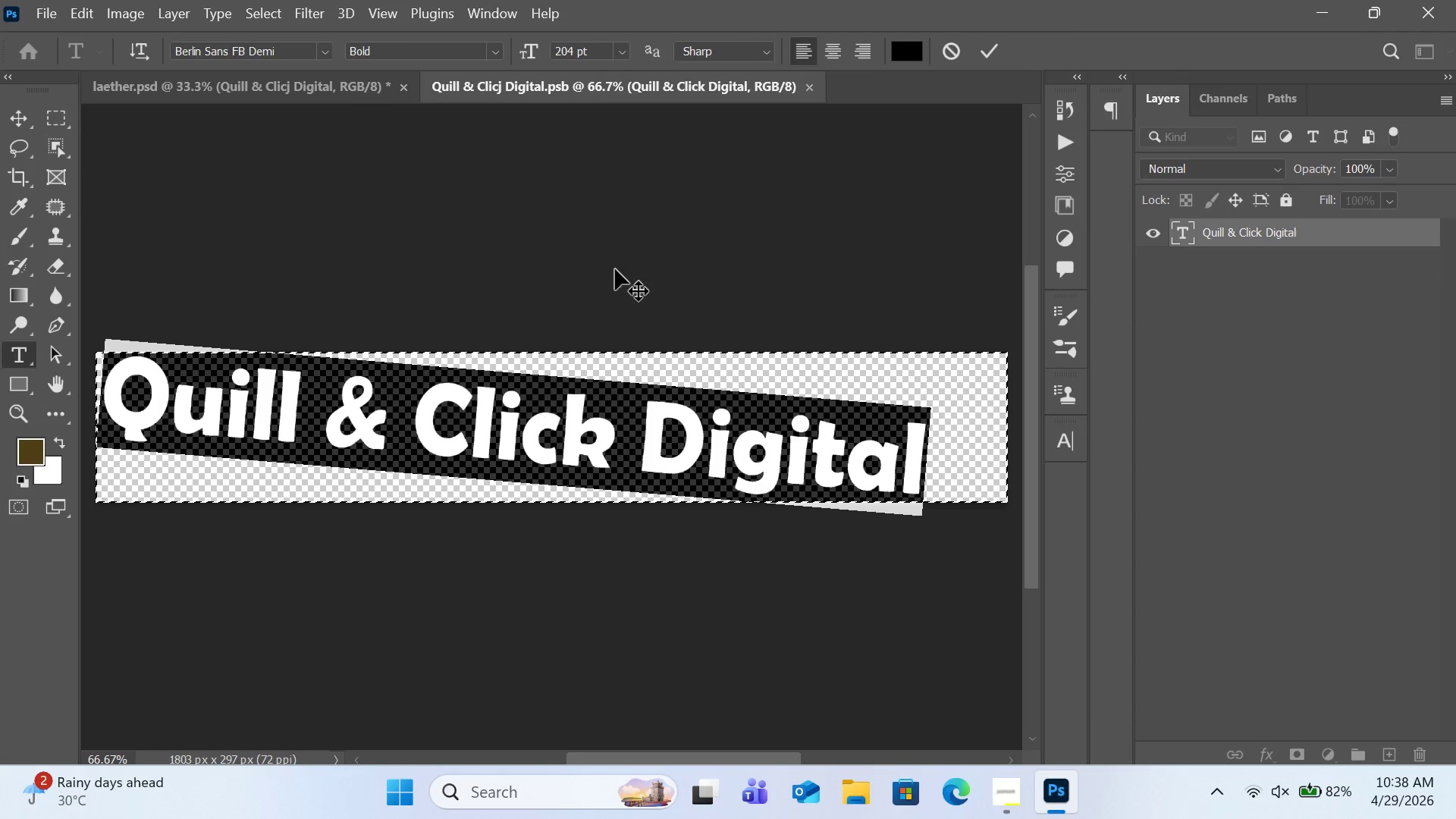 
left_click([336, 86])
 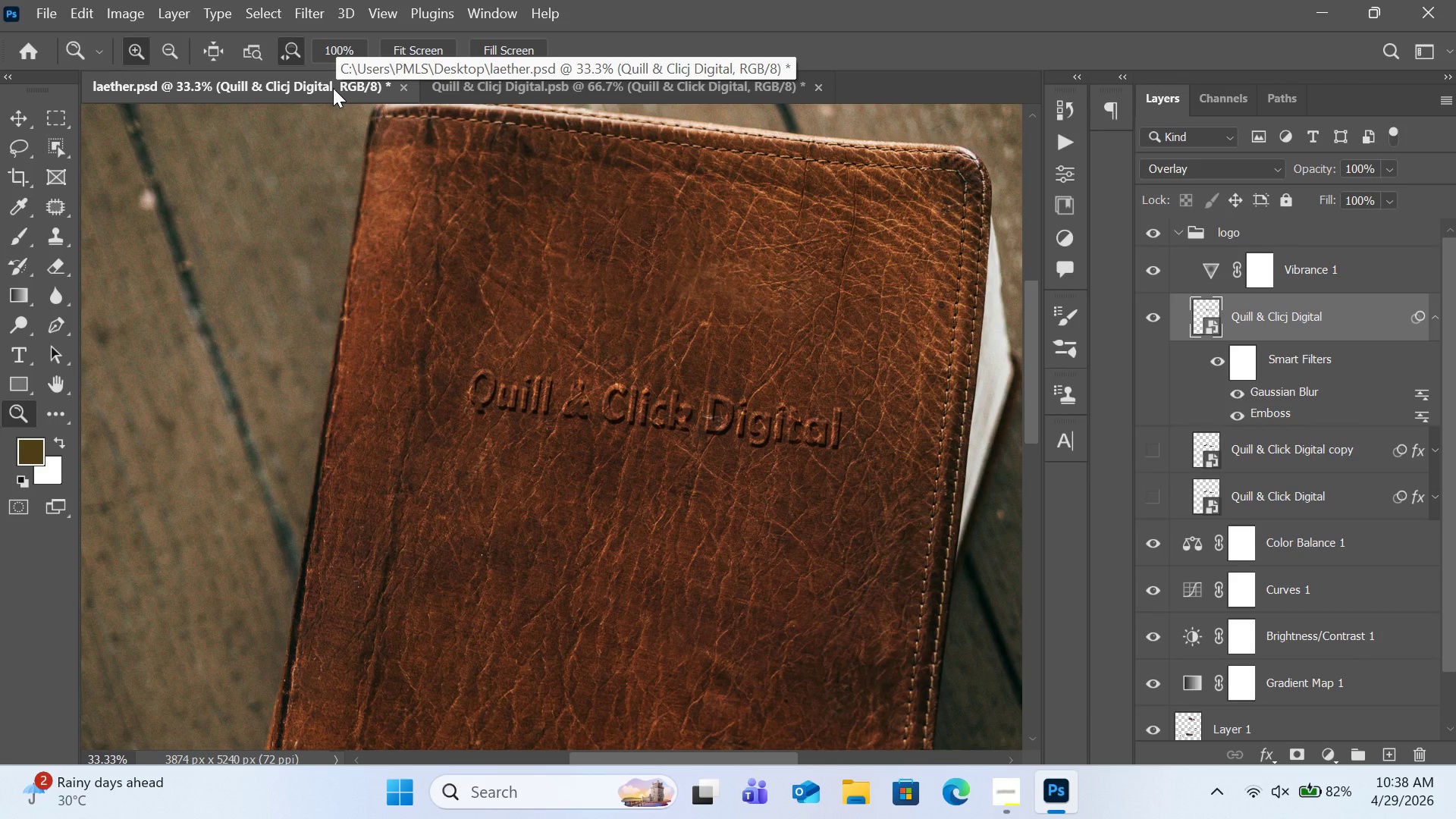 
wait(6.06)
 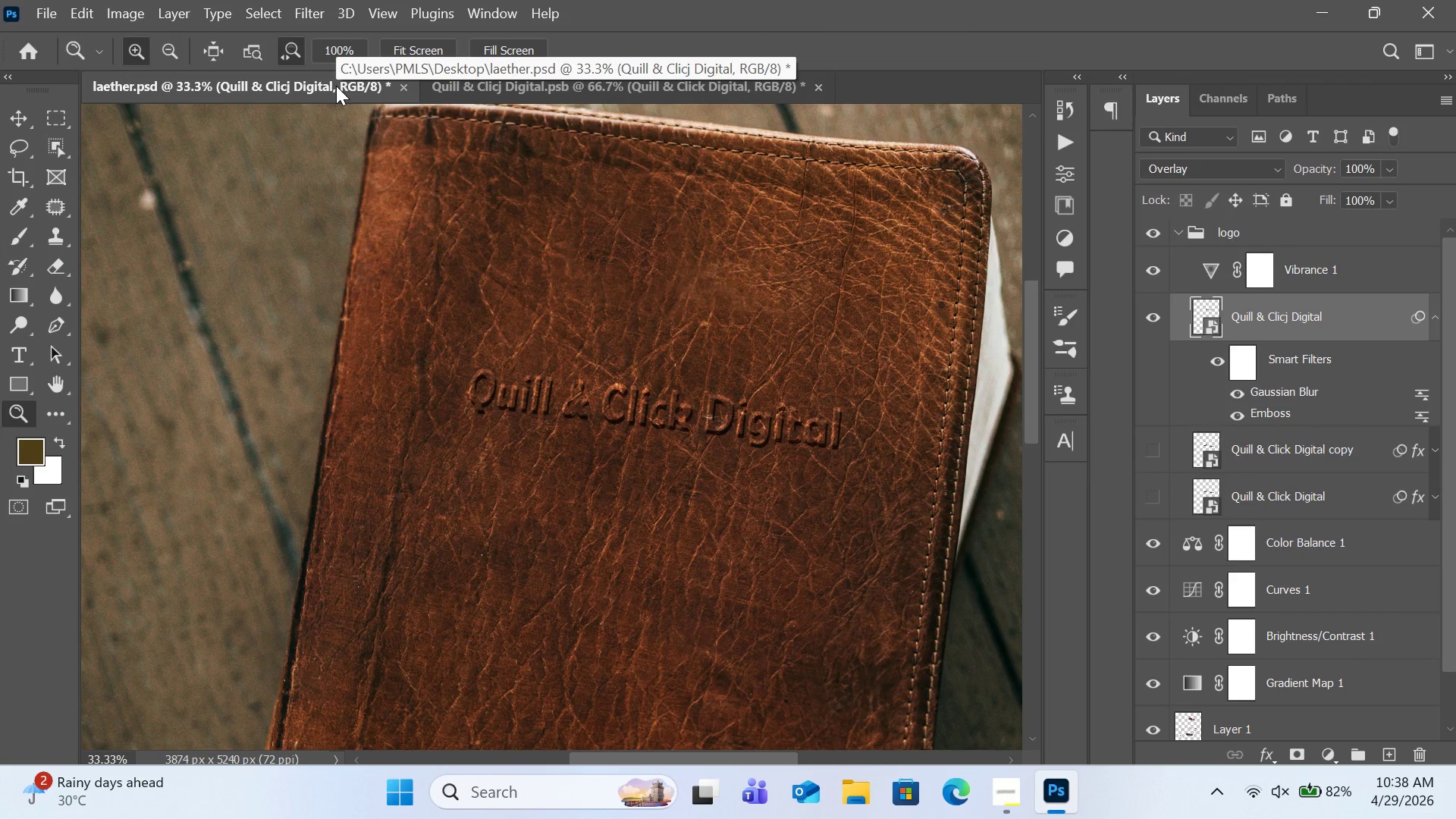 
key(Control+S)
 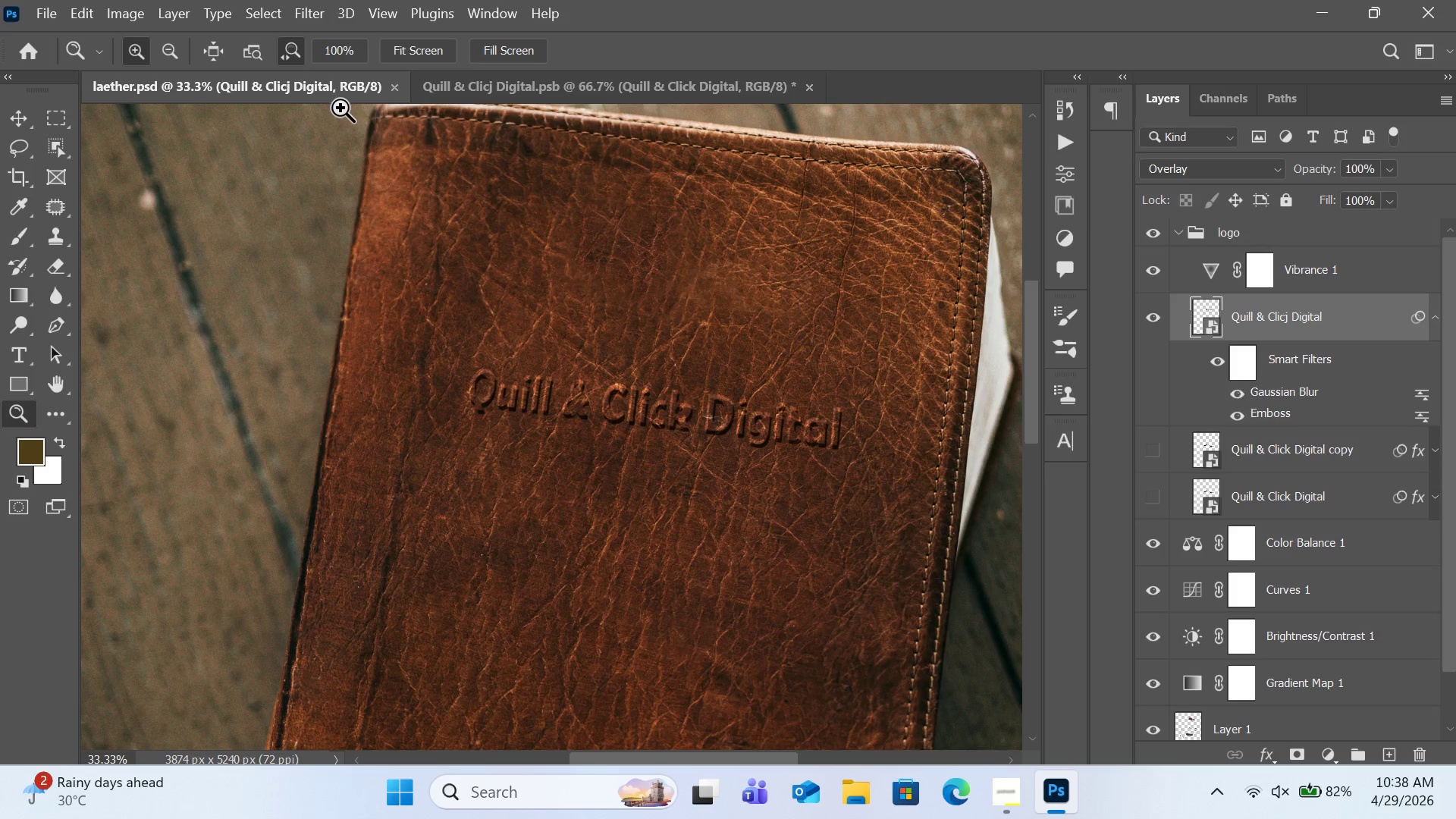 
wait(6.34)
 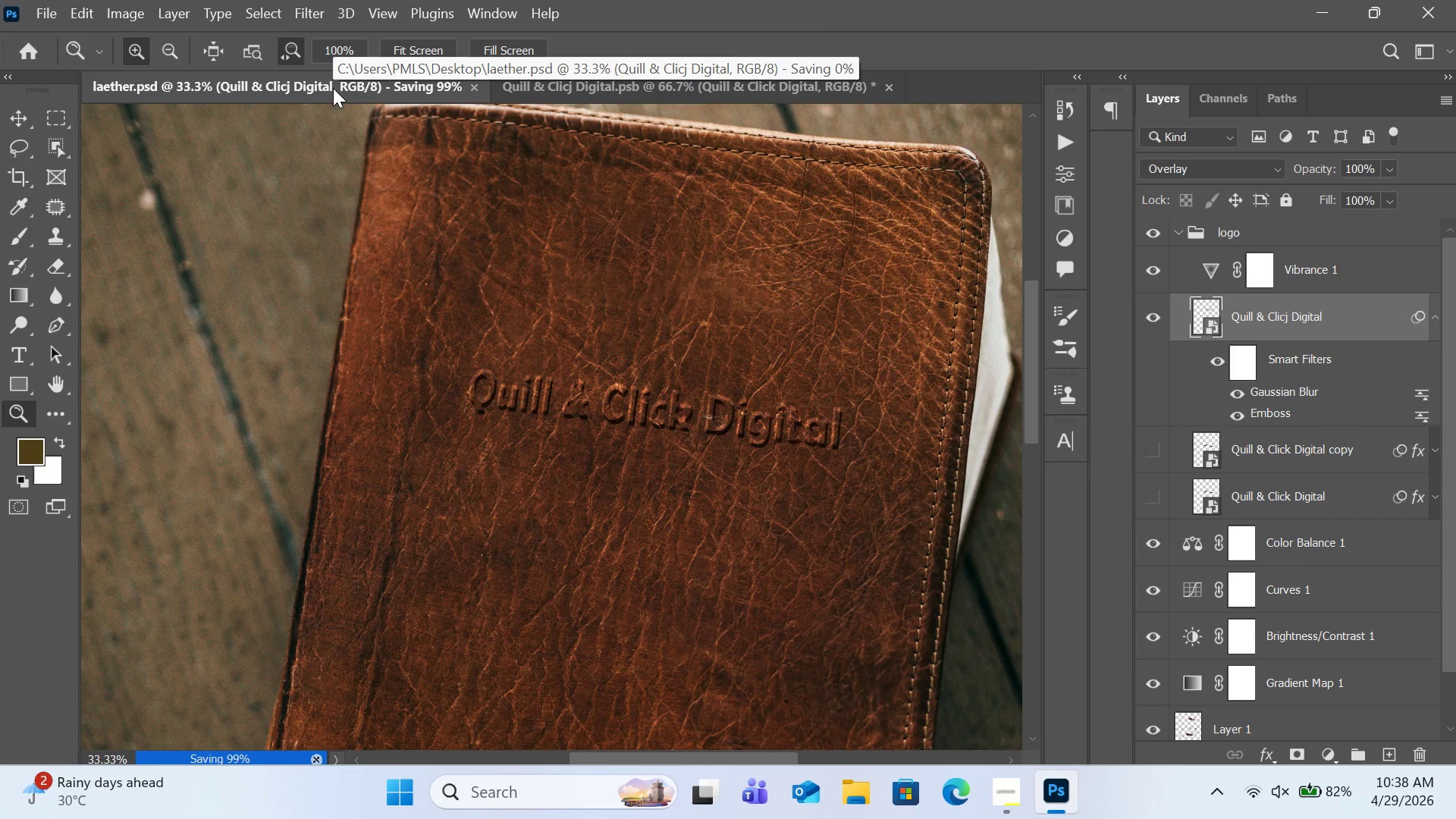 
double_click([1293, 312])
 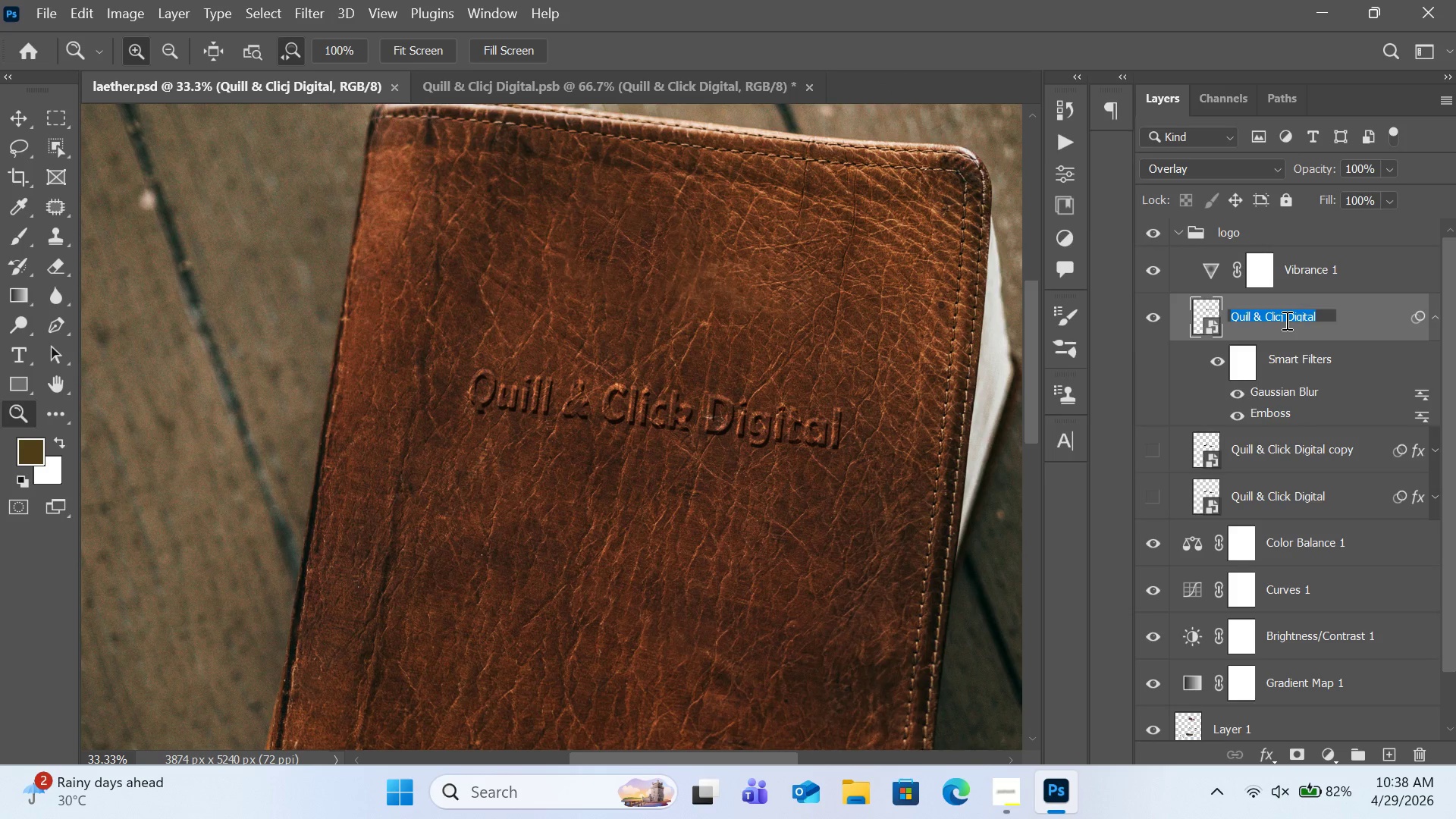 
left_click([1285, 320])
 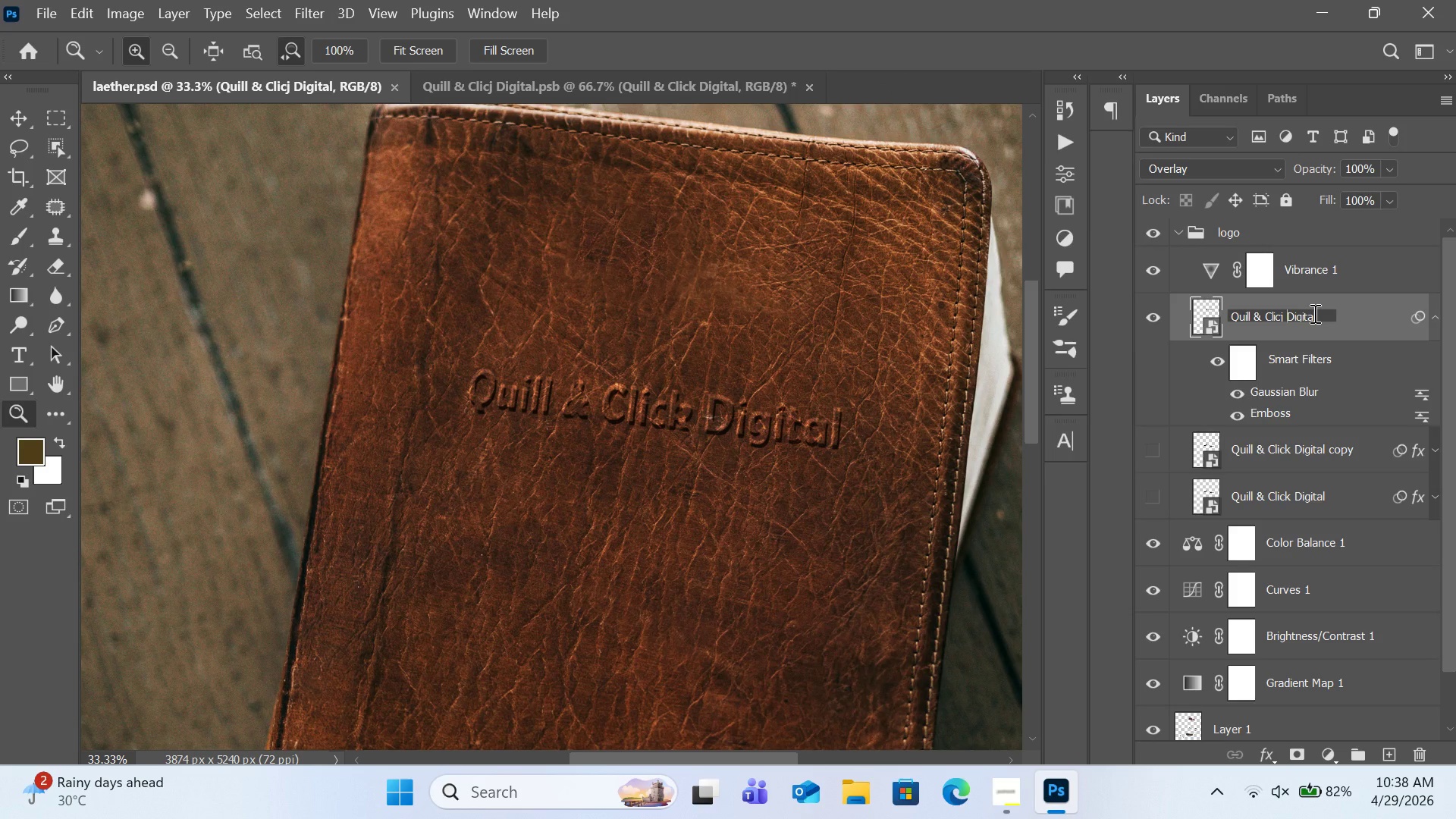 
key(Backspace)
 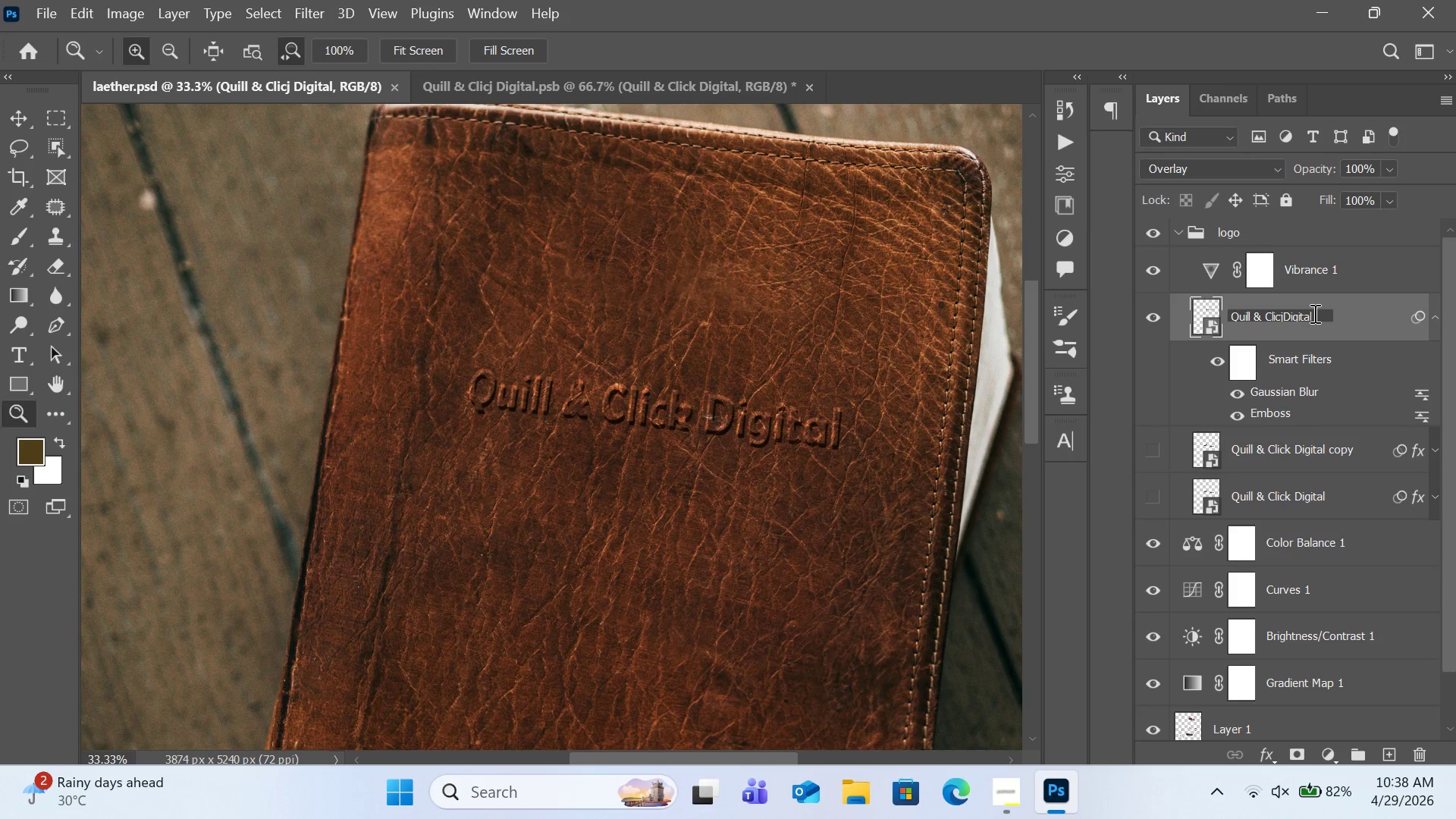 
key(K)
 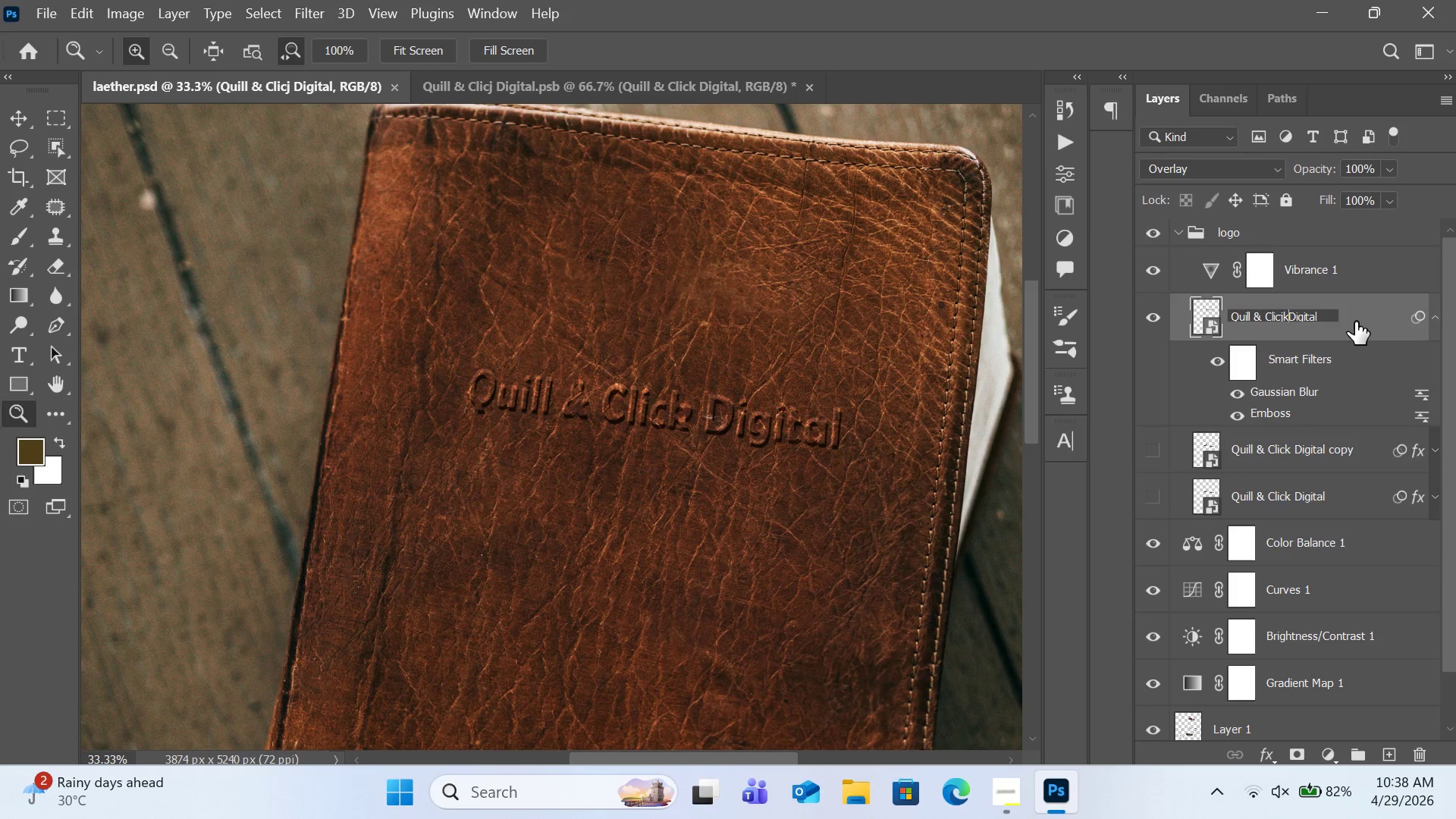 
key(Space)
 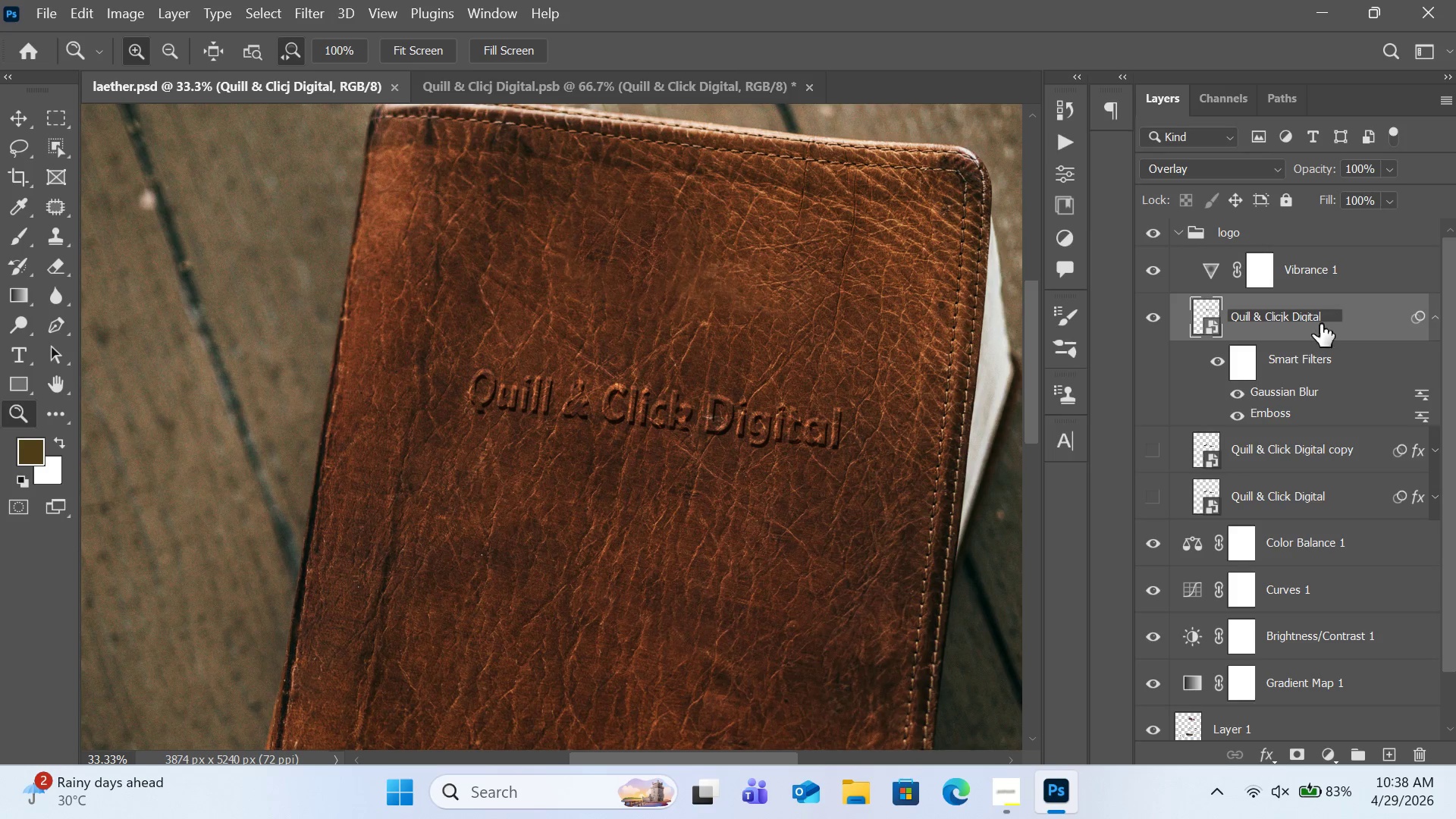 
wait(7.22)
 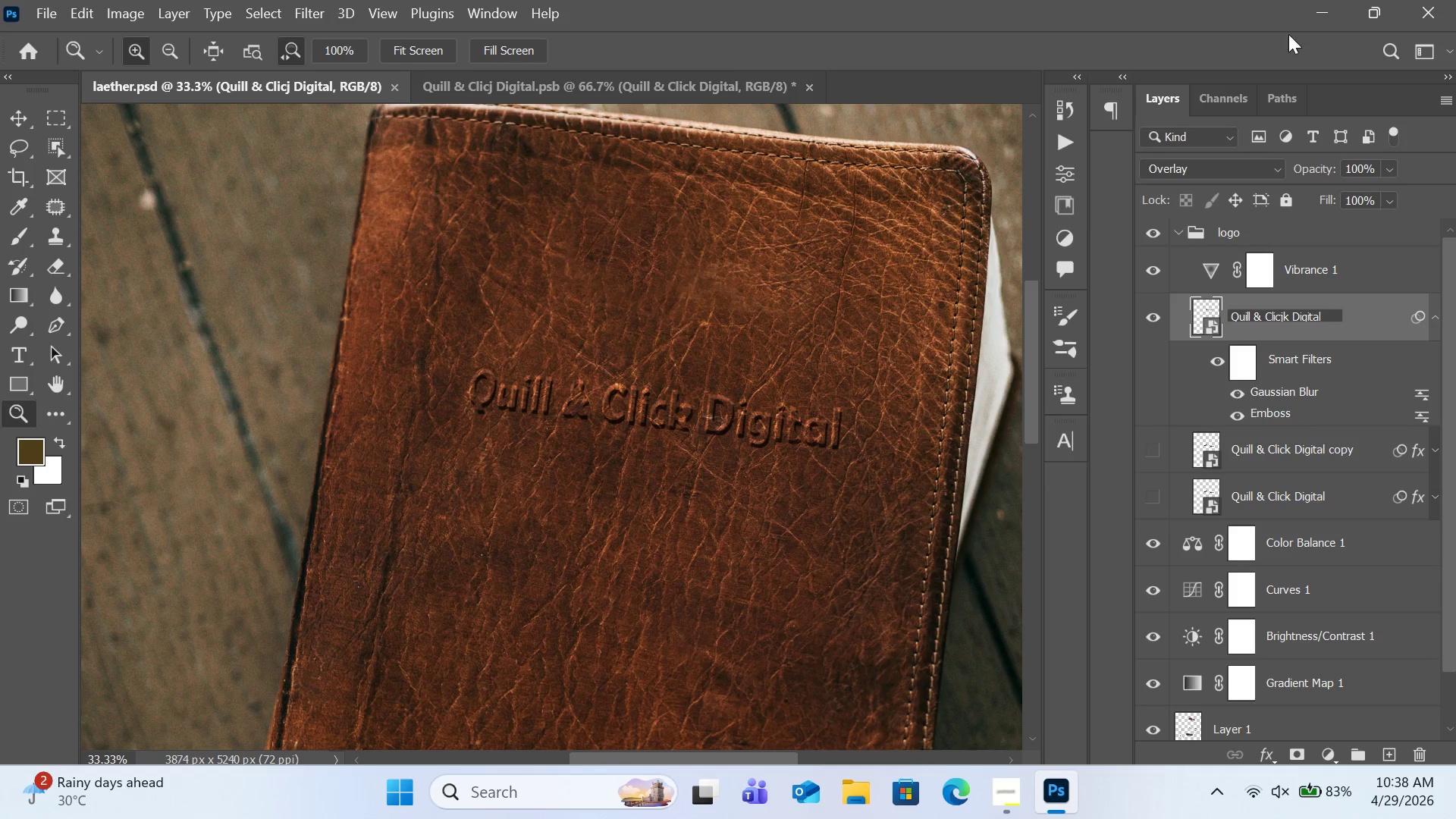 
key(Enter)
 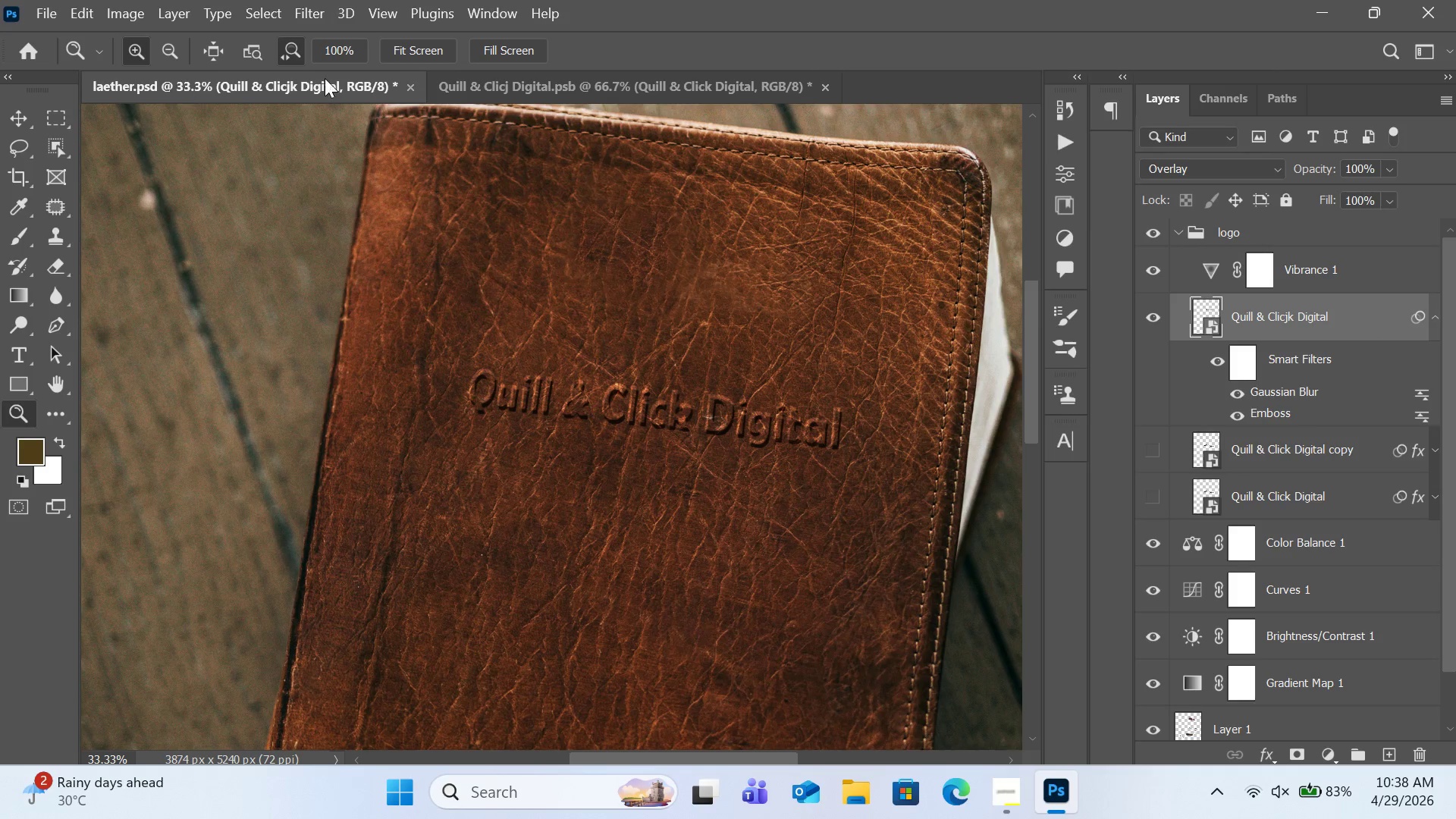 
left_click([524, 75])
 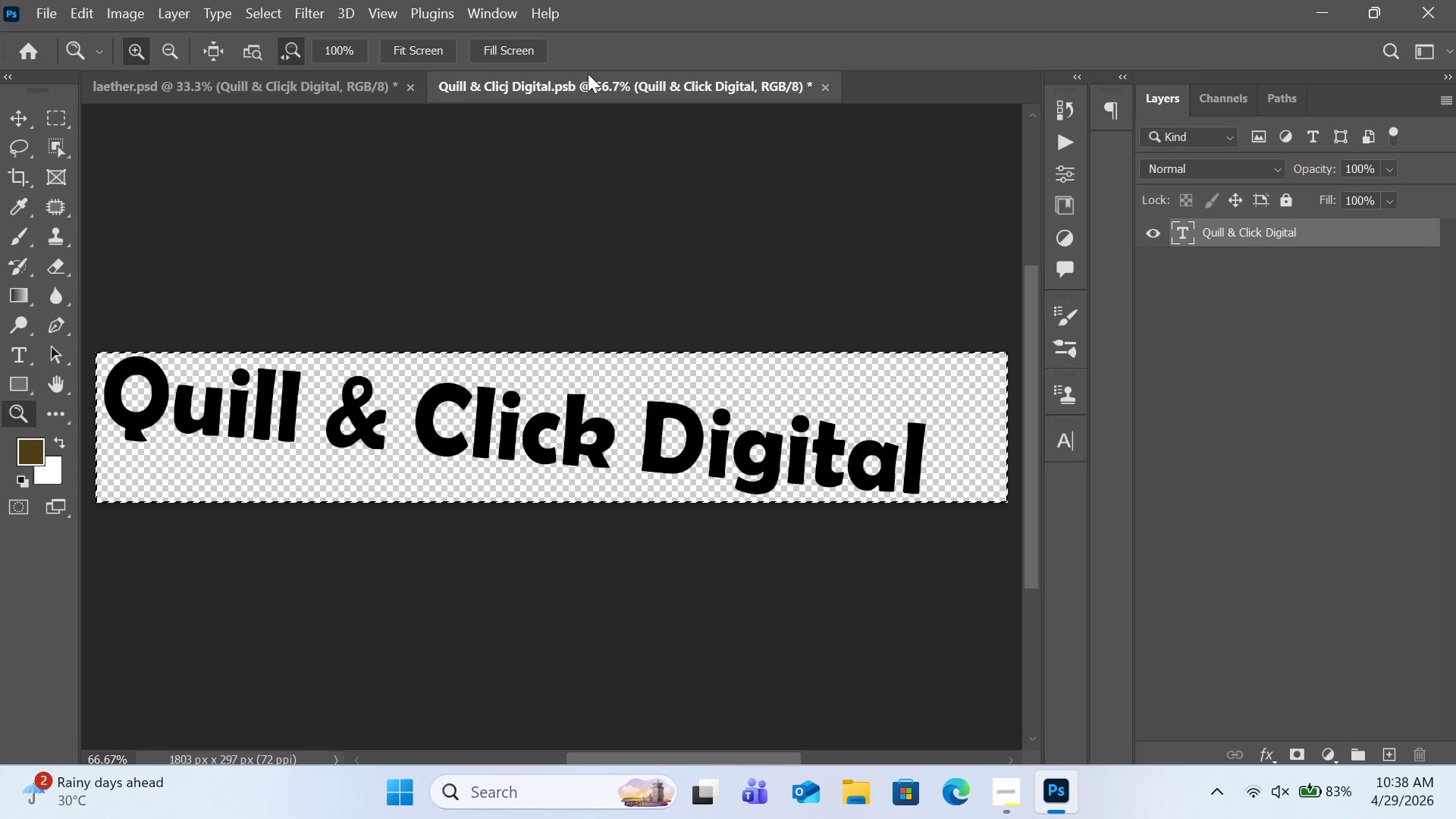 
key(Control+ControlLeft)
 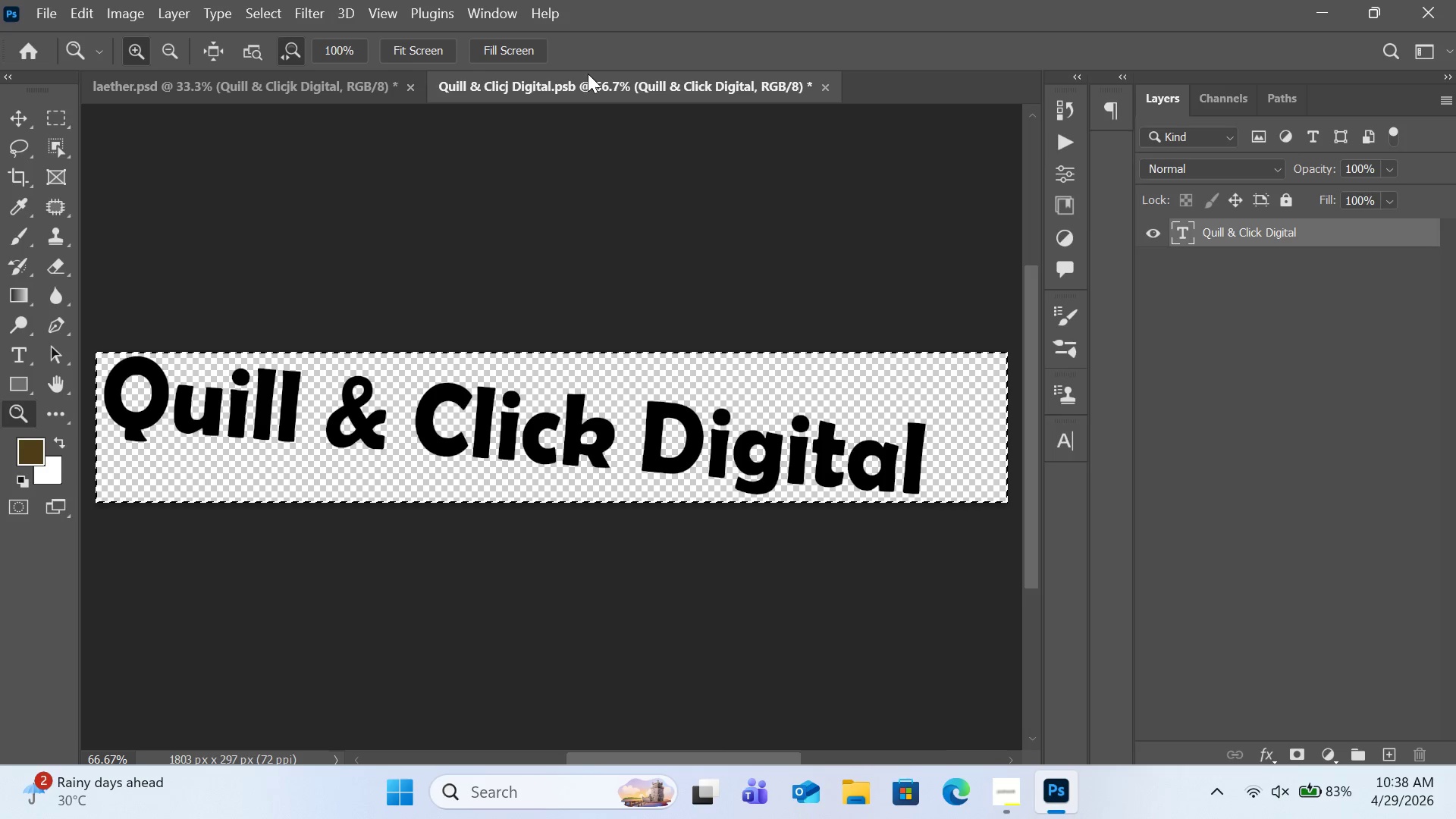 
key(Control+S)
 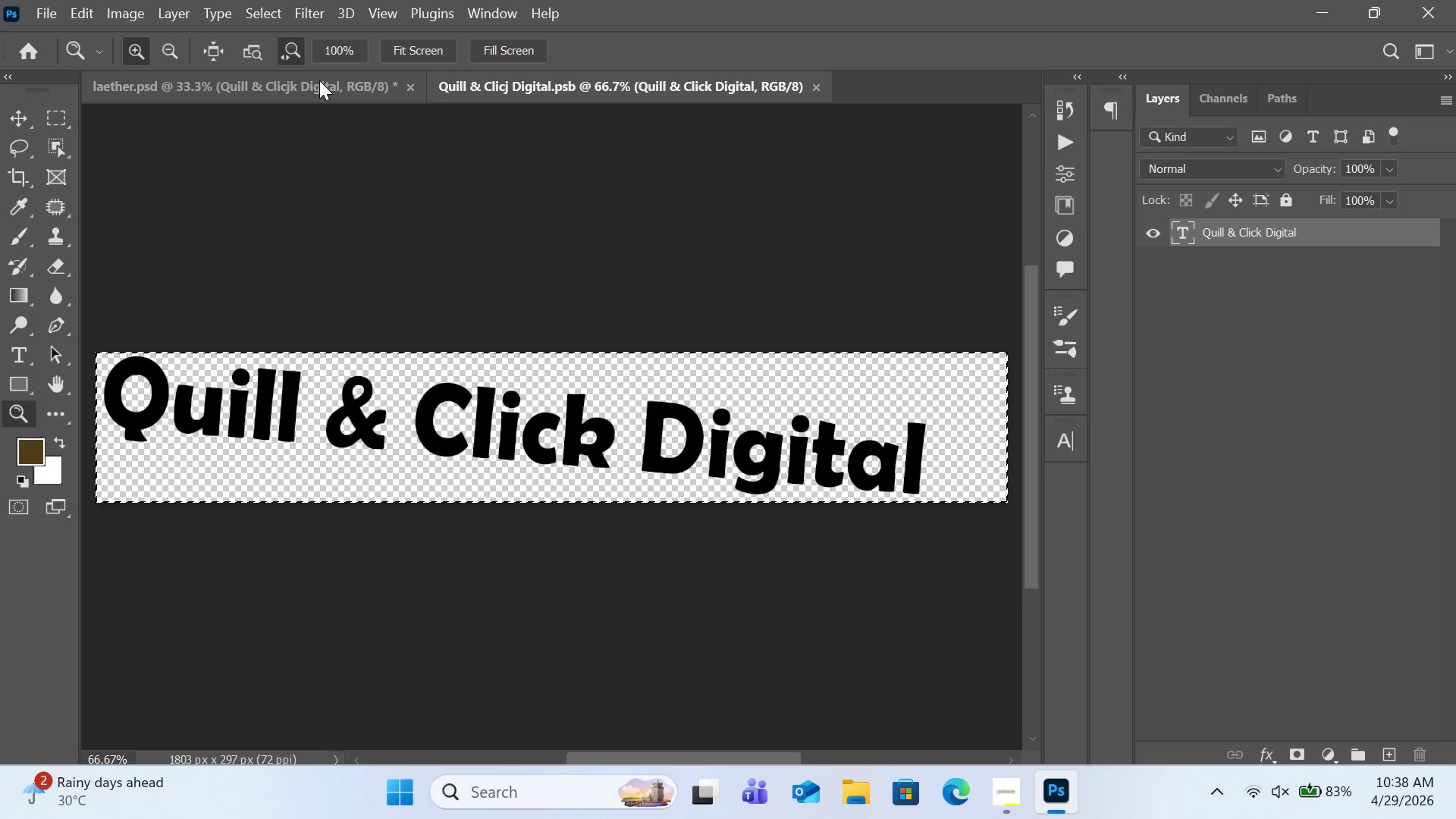 
double_click([320, 89])
 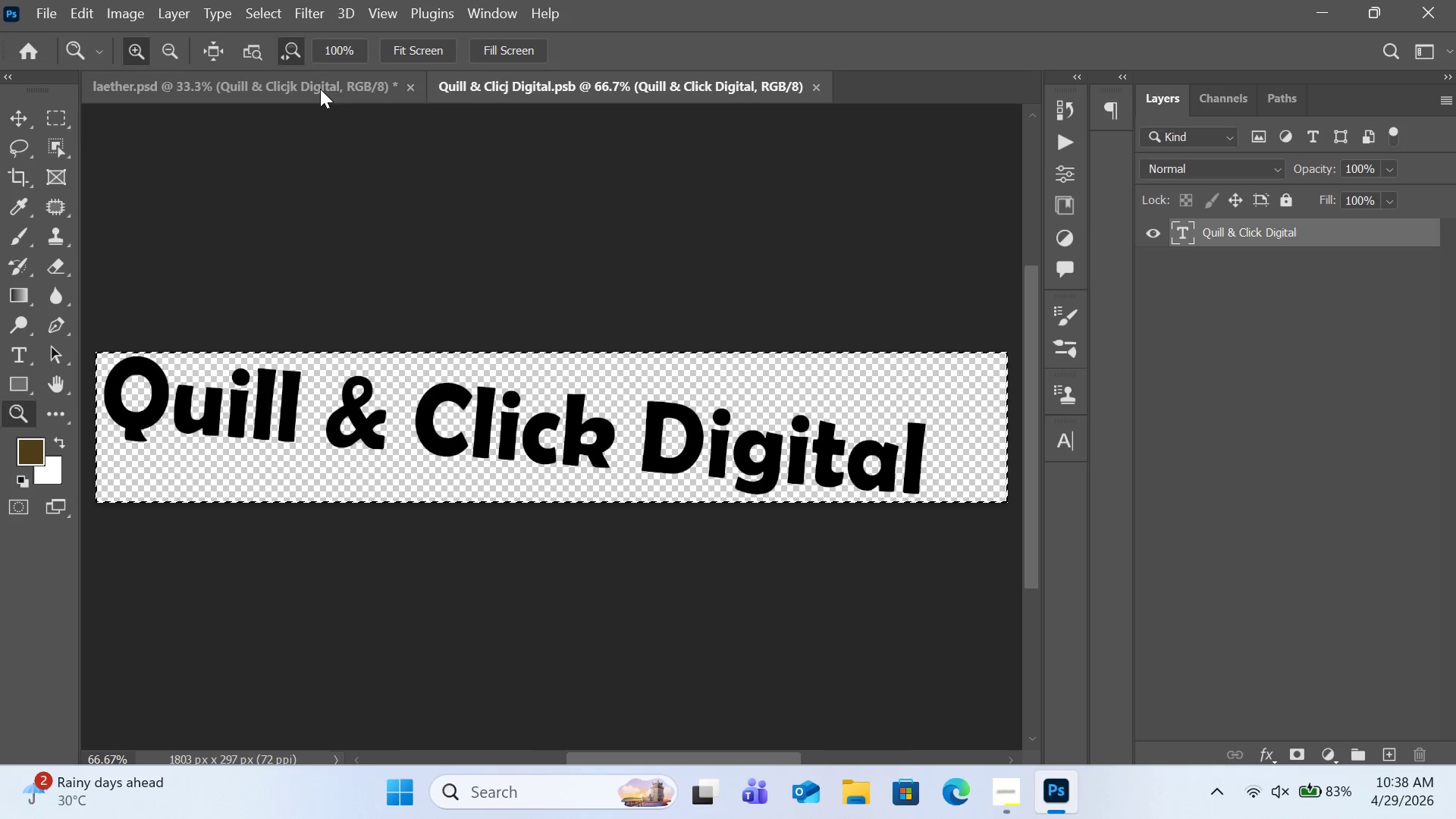 
triple_click([320, 89])
 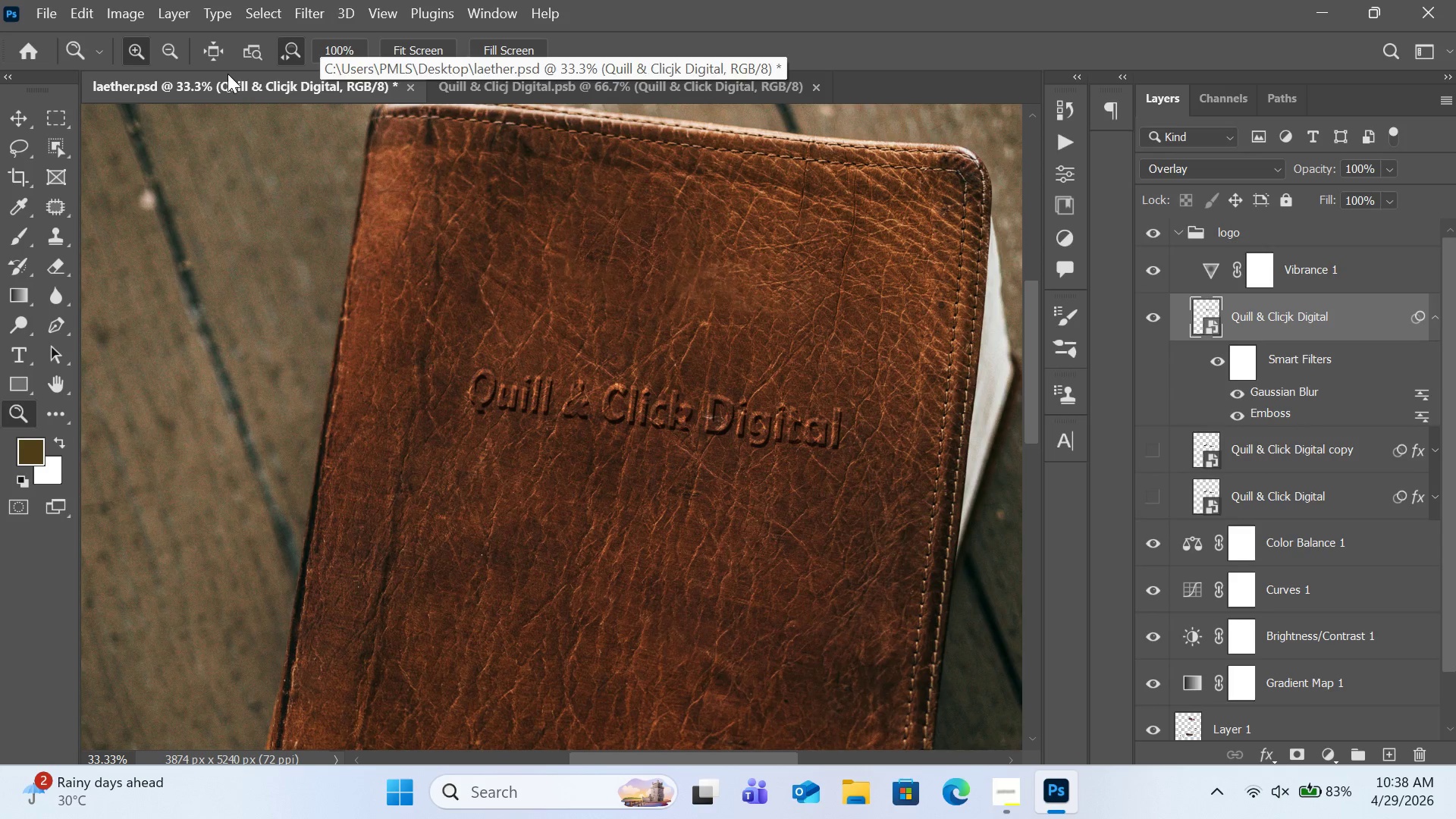 
wait(10.36)
 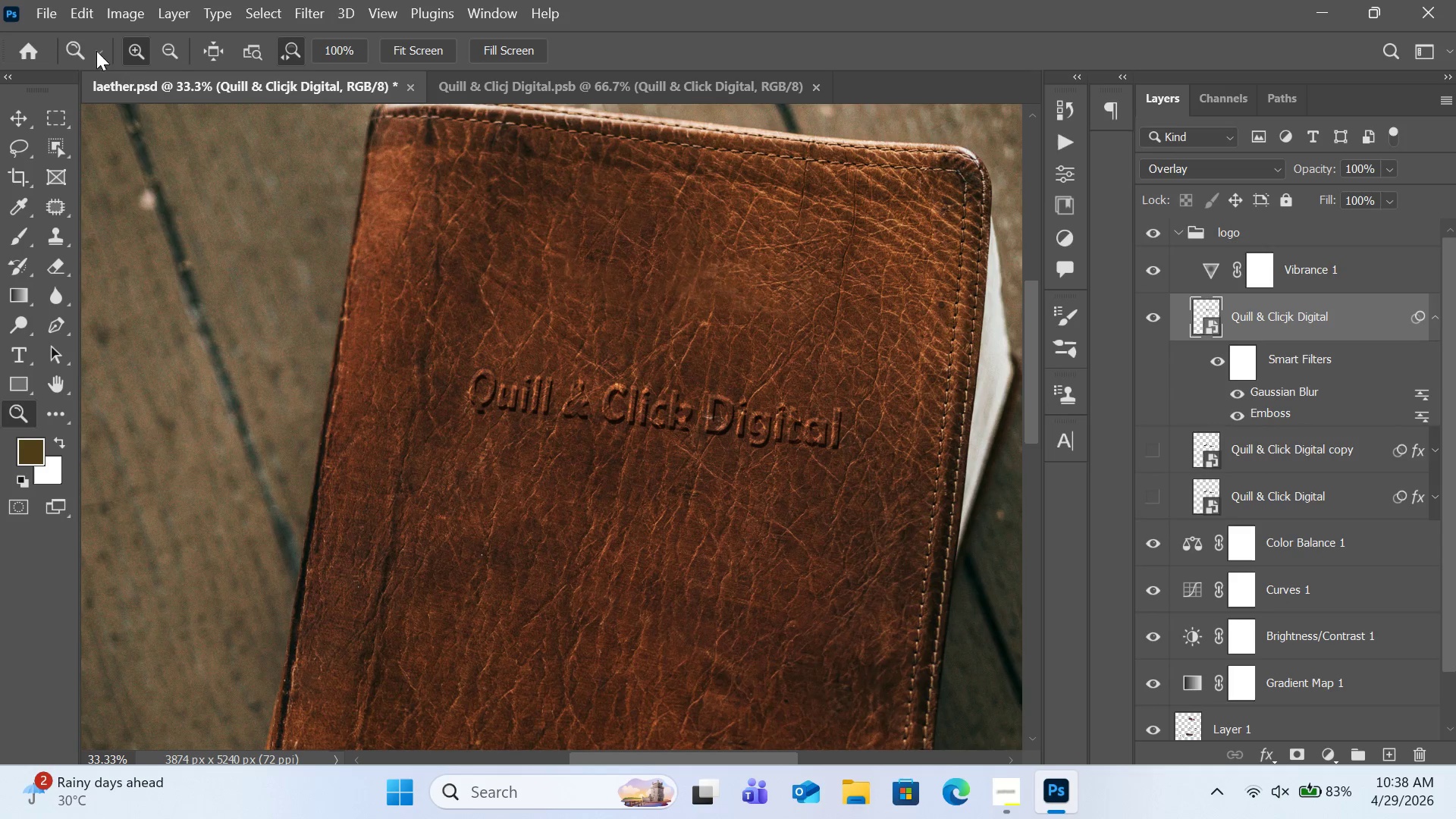 
key(Control+S)
 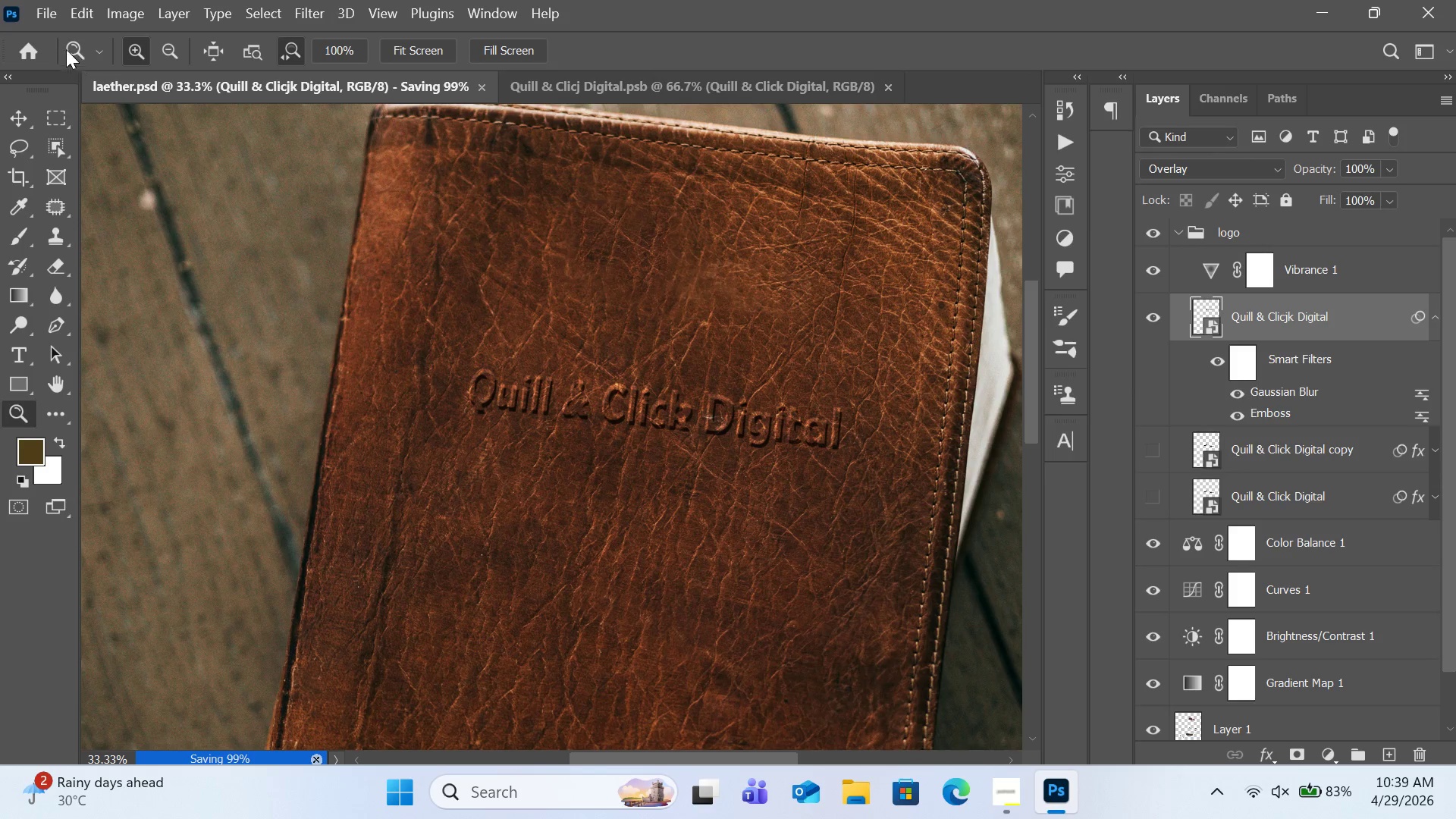 
left_click([38, 18])
 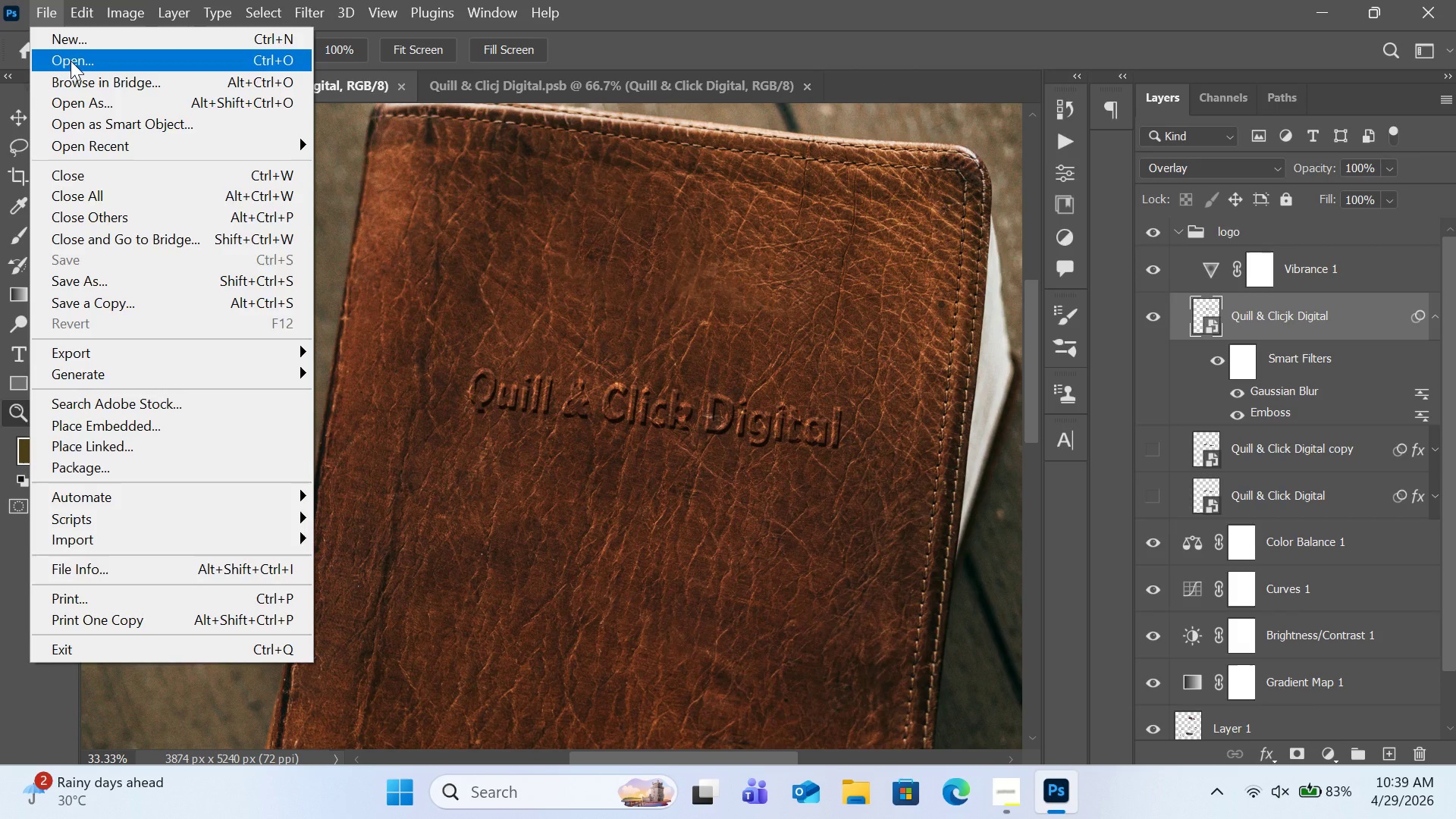 
left_click([71, 61])
 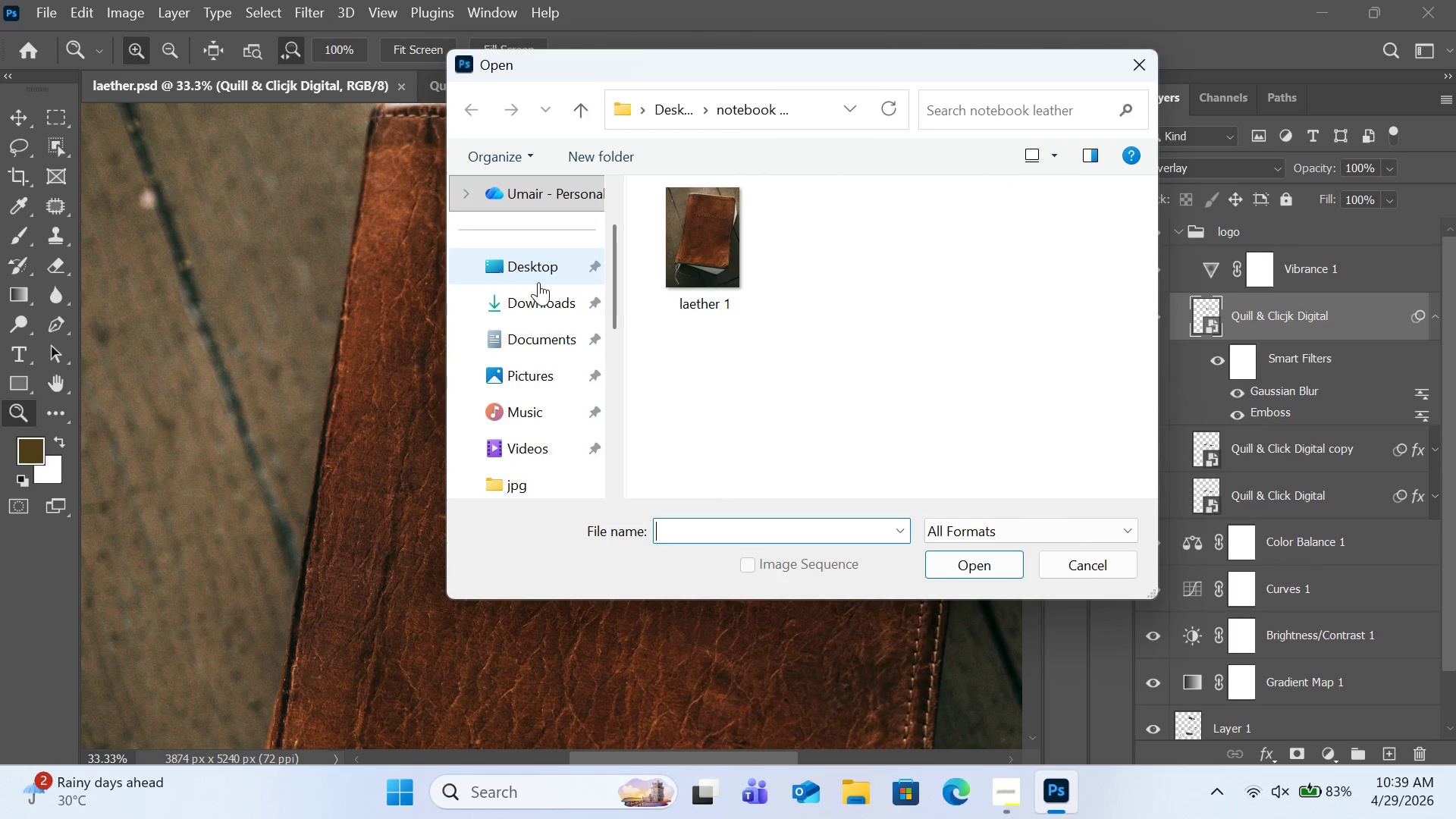 
wait(9.16)
 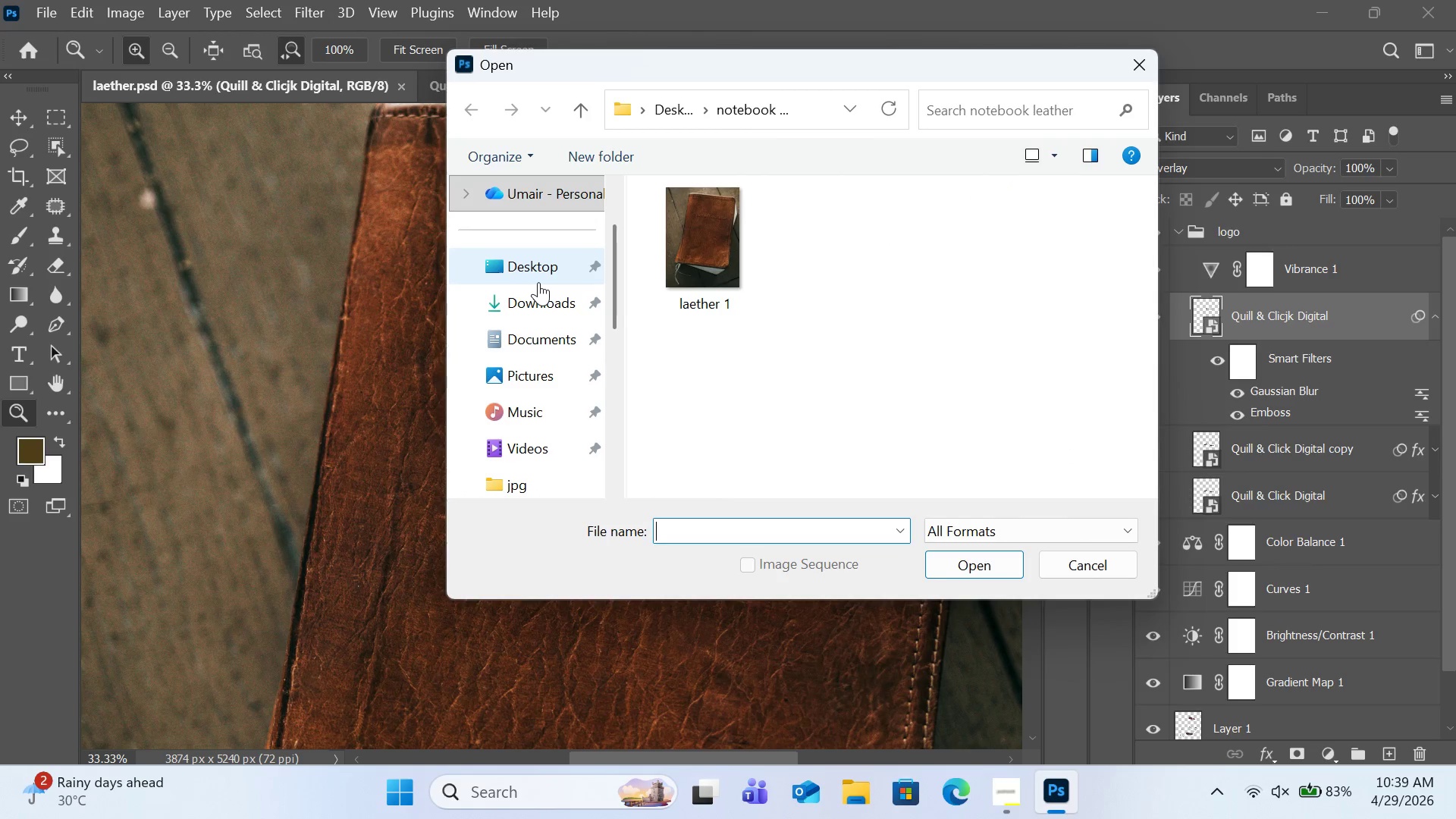 
right_click([718, 256])
 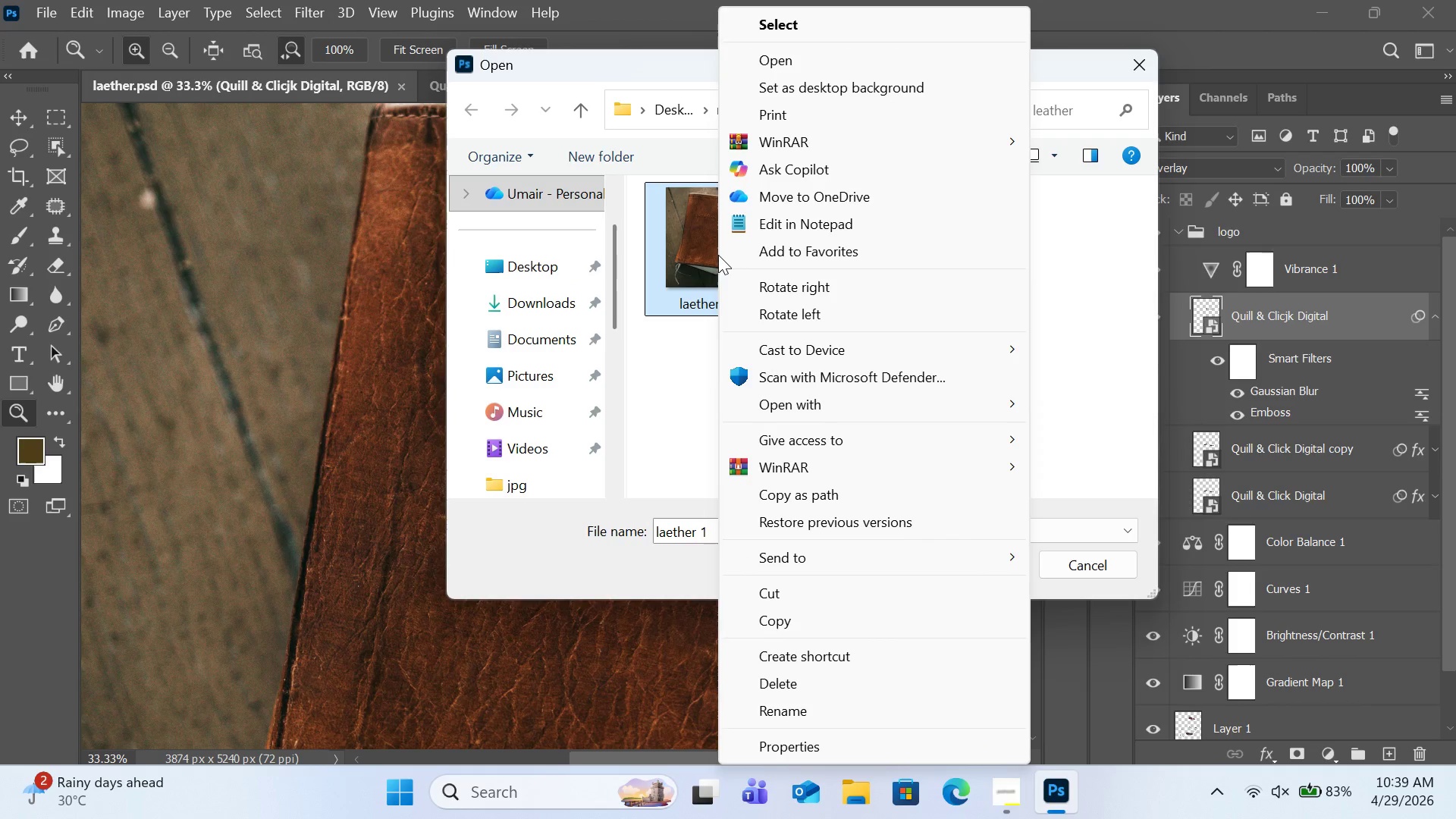 
left_click([823, 60])
 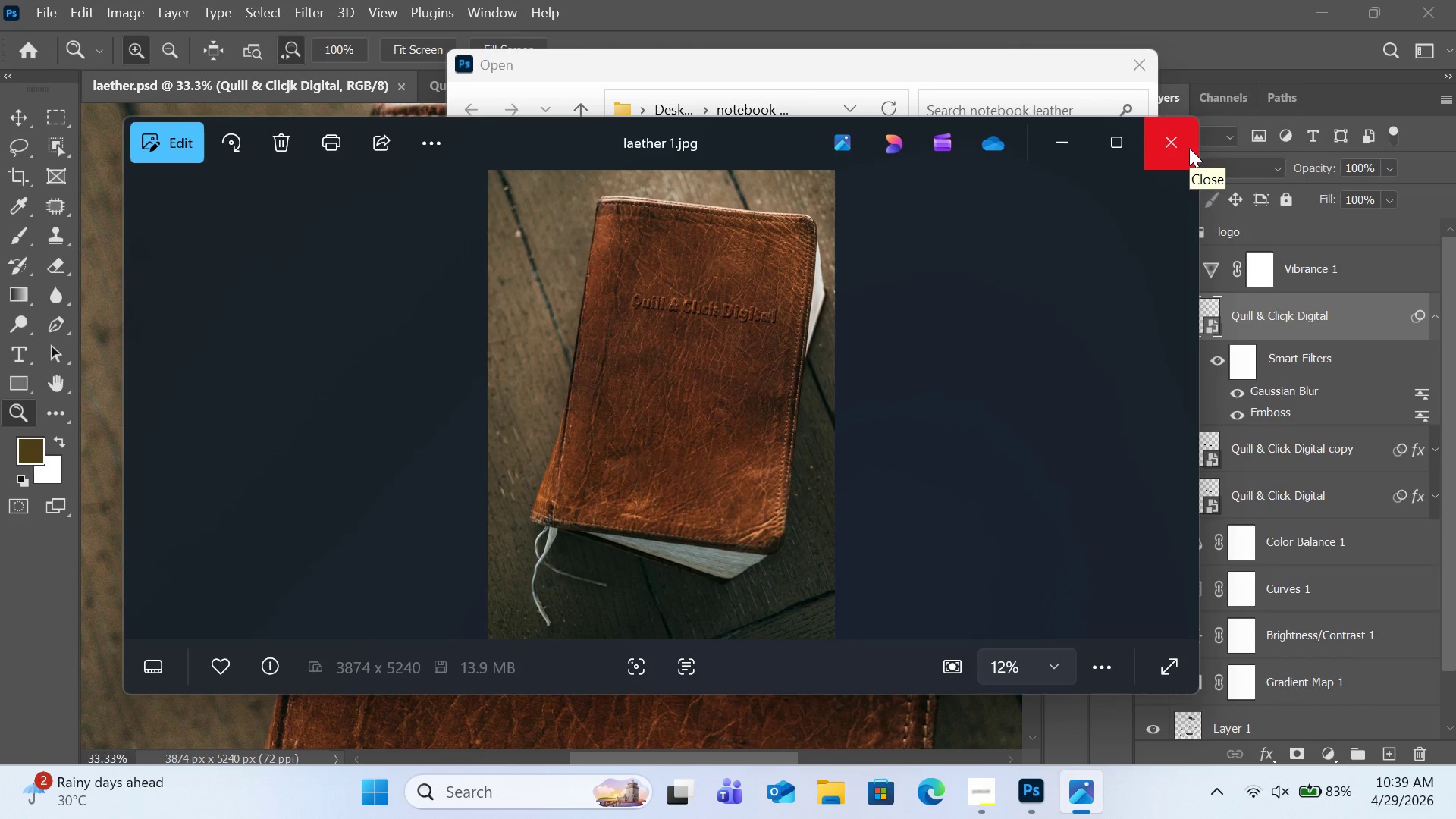 
wait(7.01)
 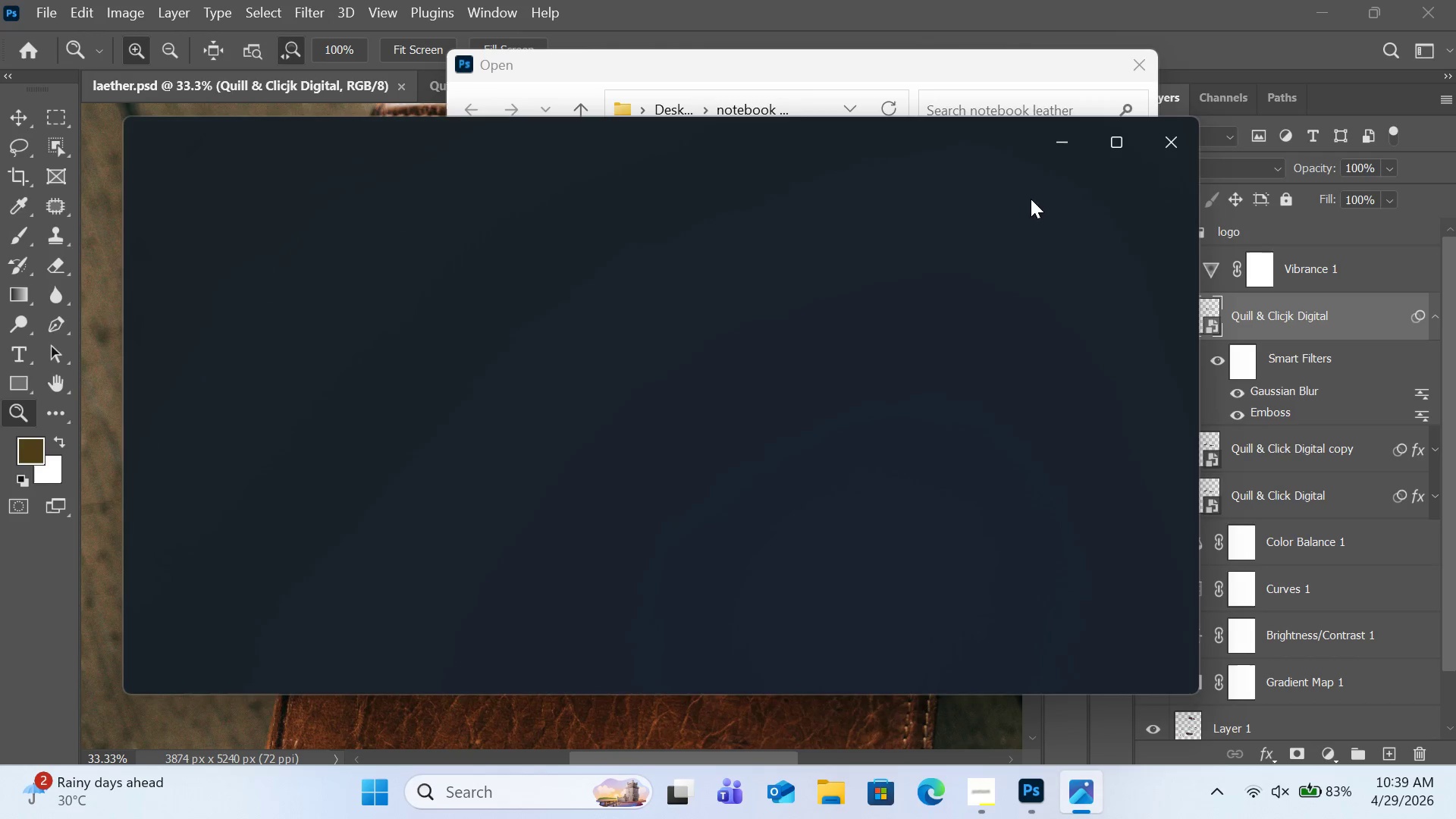 
left_click([1189, 148])
 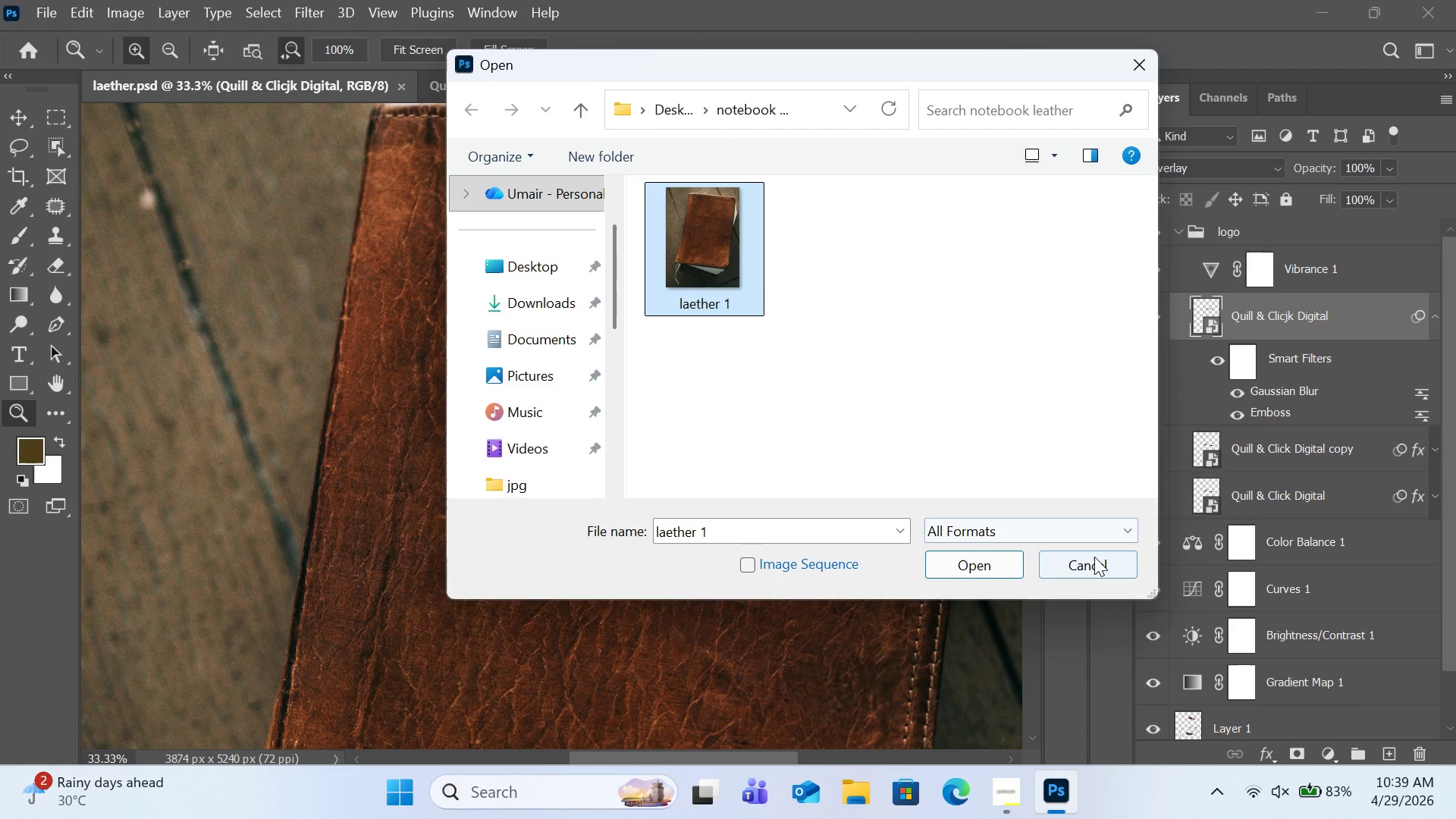 
left_click([1094, 560])
 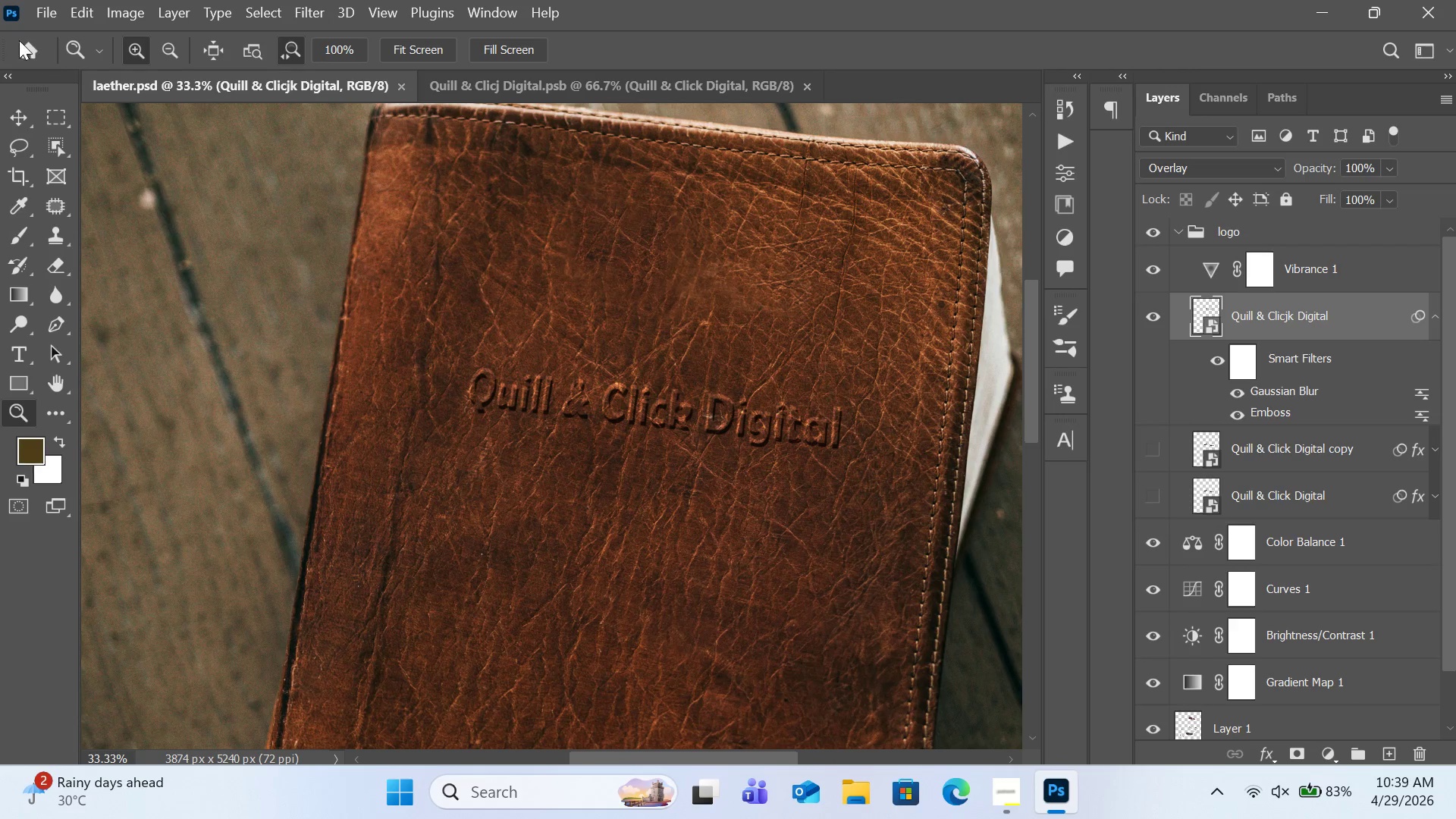 
left_click([43, 10])
 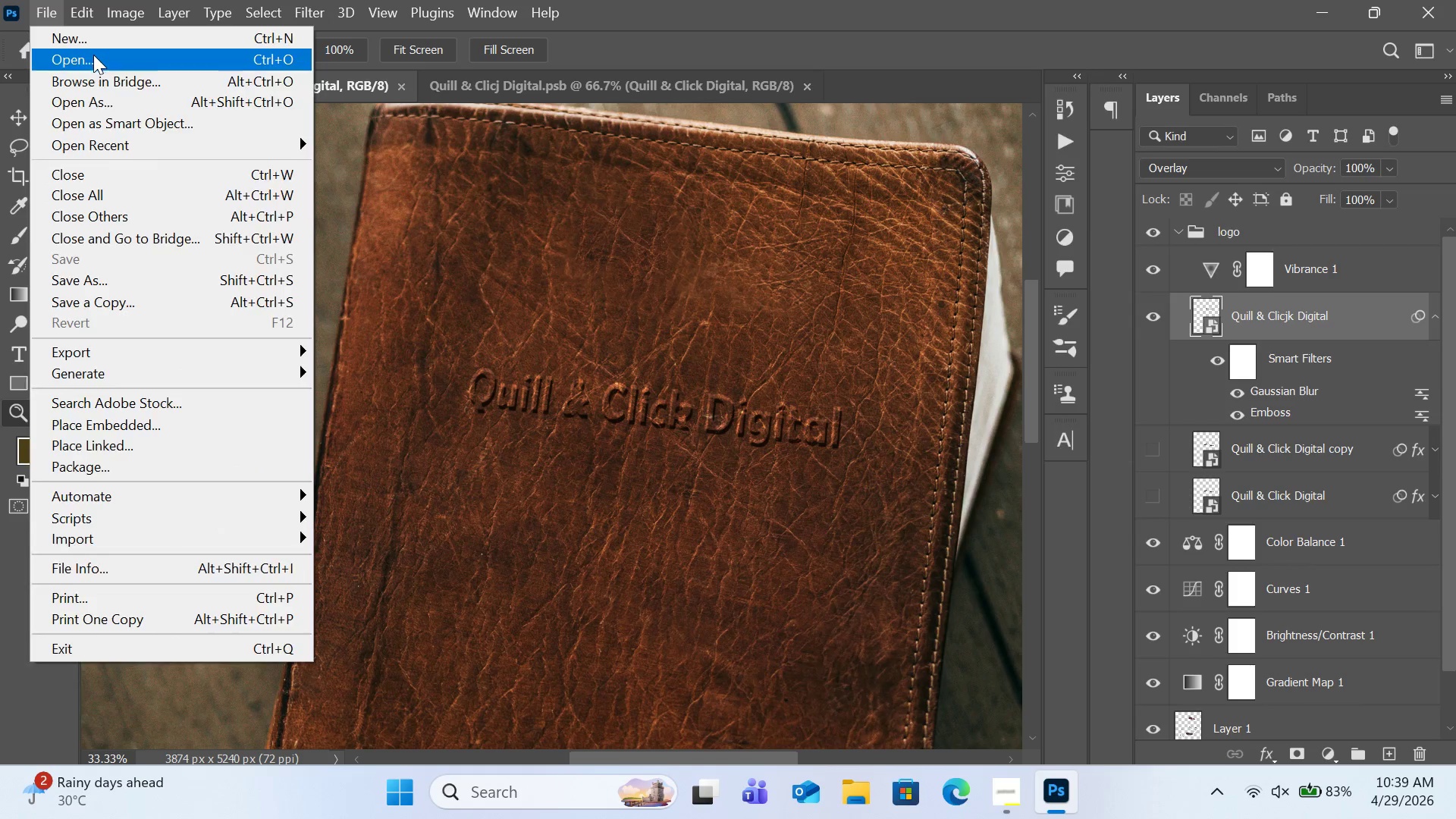 
double_click([93, 55])
 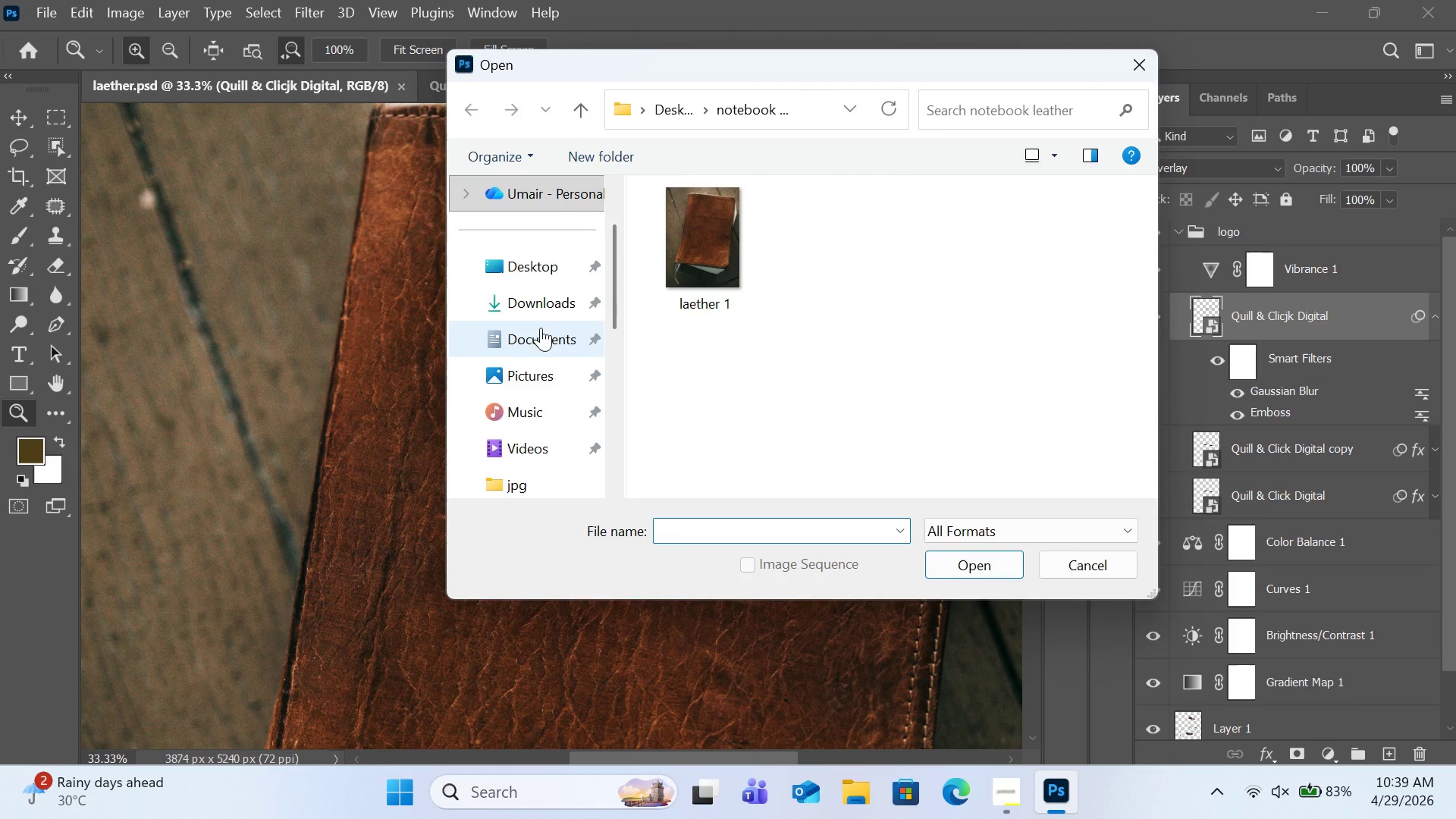 
left_click([535, 305])
 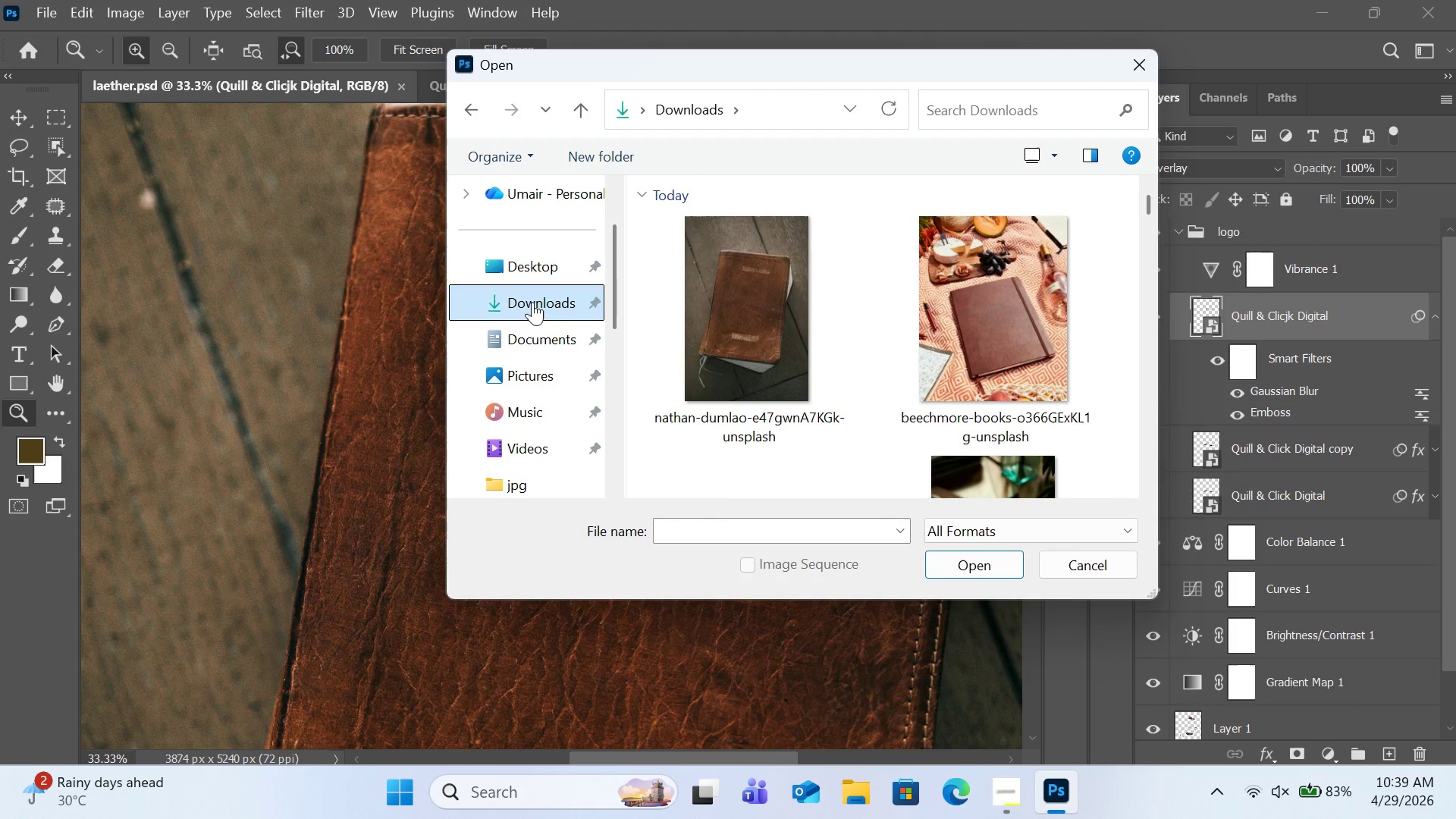 
scroll: coordinate [735, 359], scroll_direction: down, amount: 1.0
 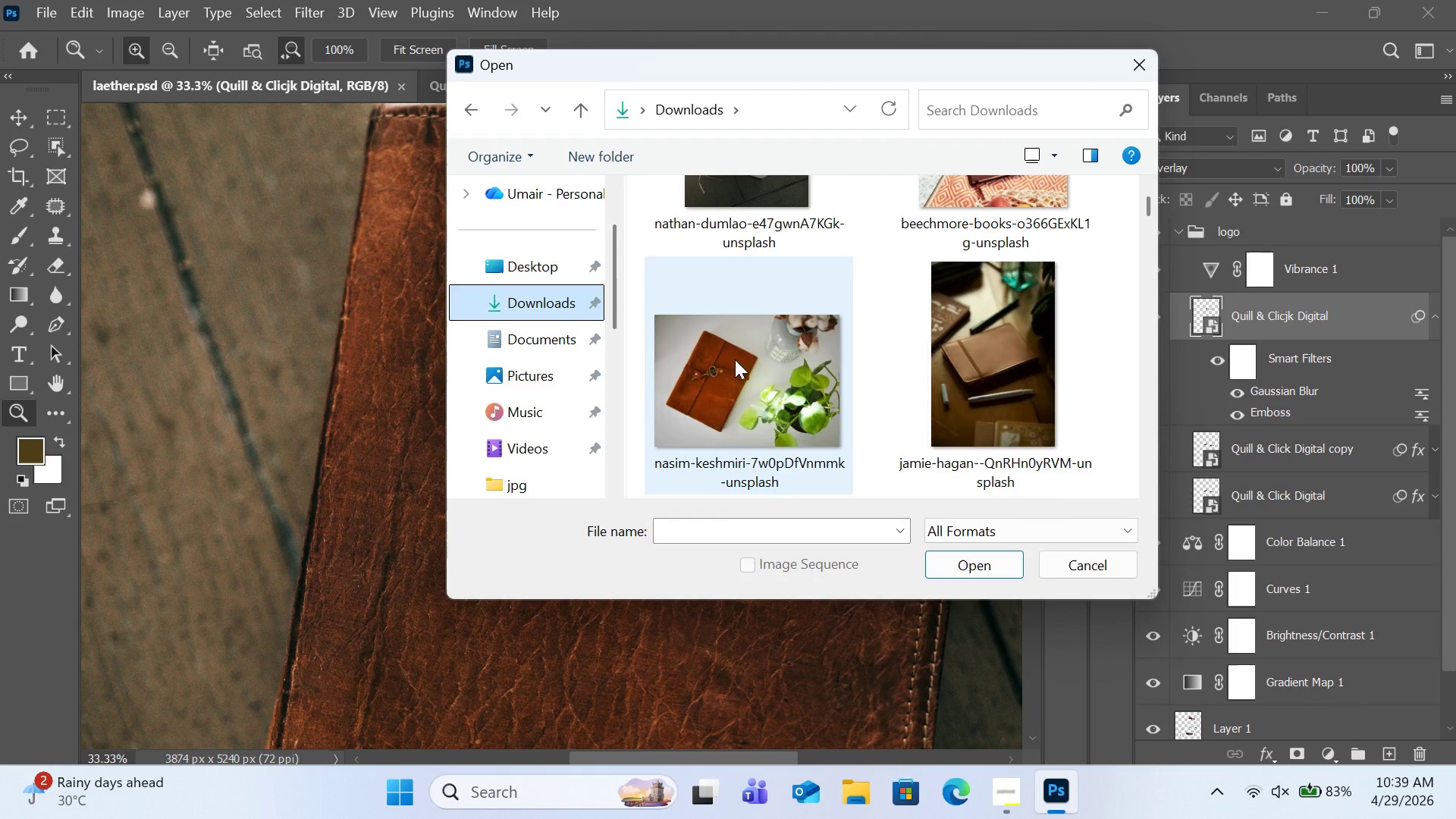 
mouse_move([805, 377])
 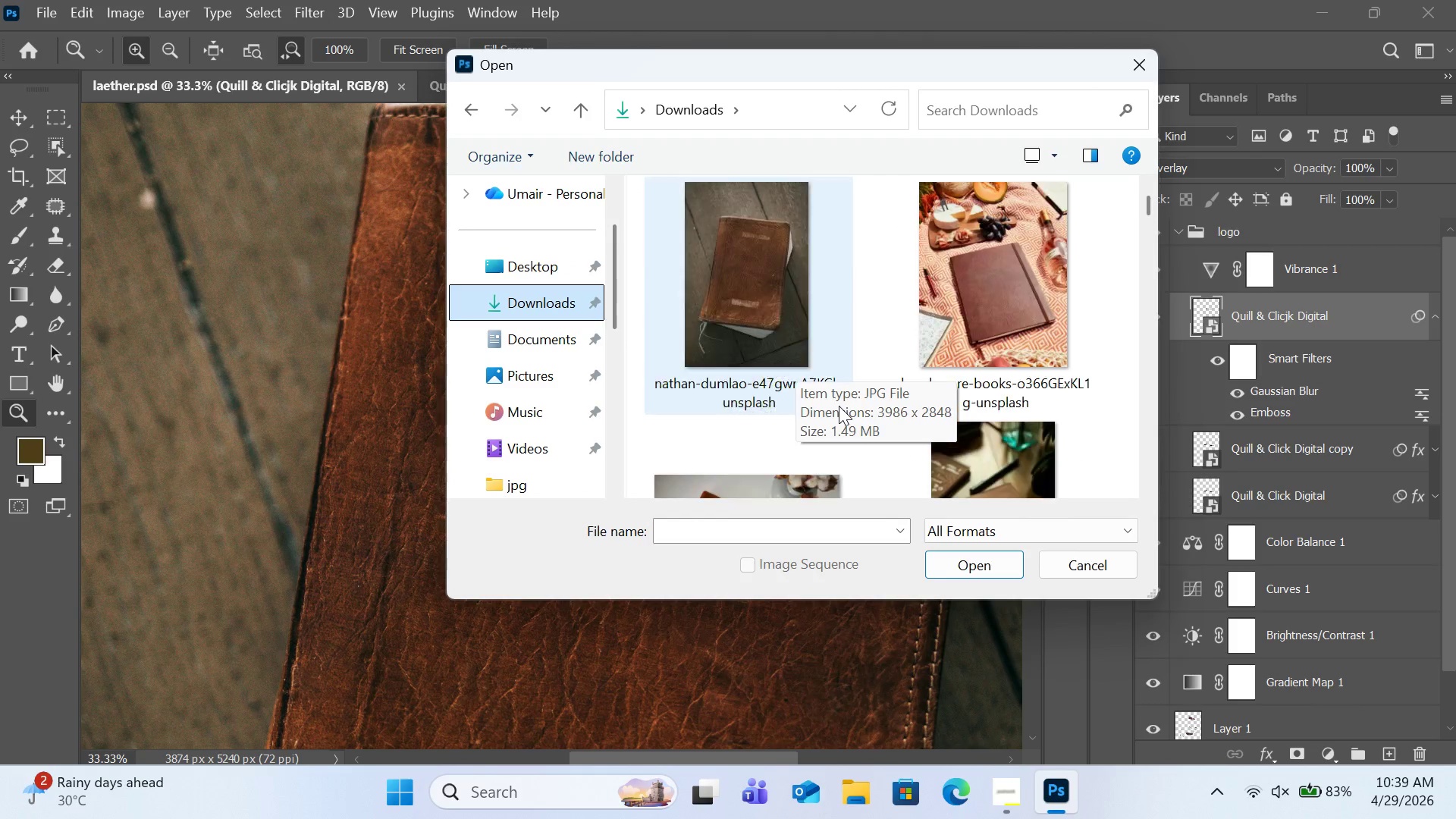 
scroll: coordinate [839, 406], scroll_direction: up, amount: 1.0
 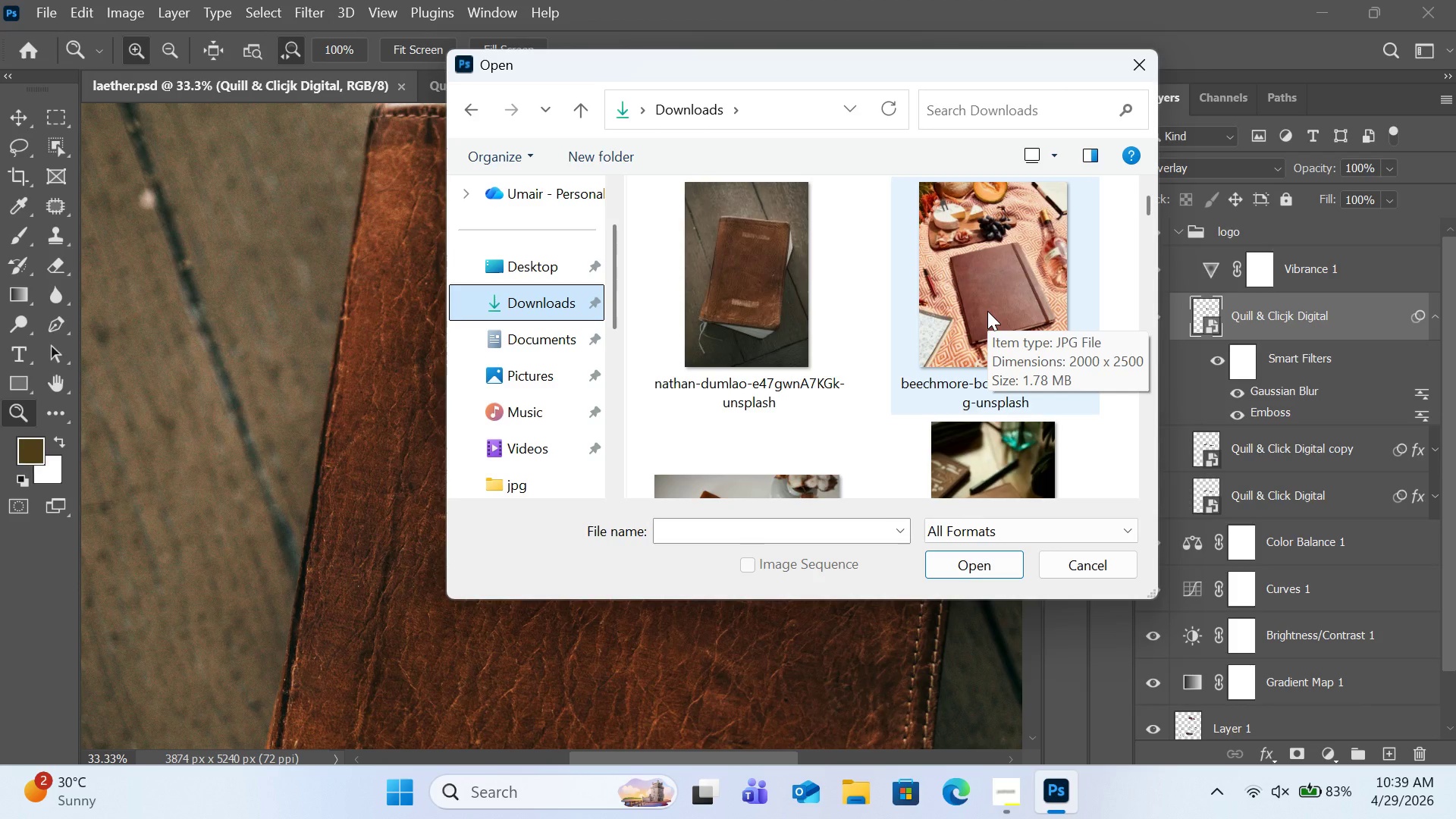 
wait(7.3)
 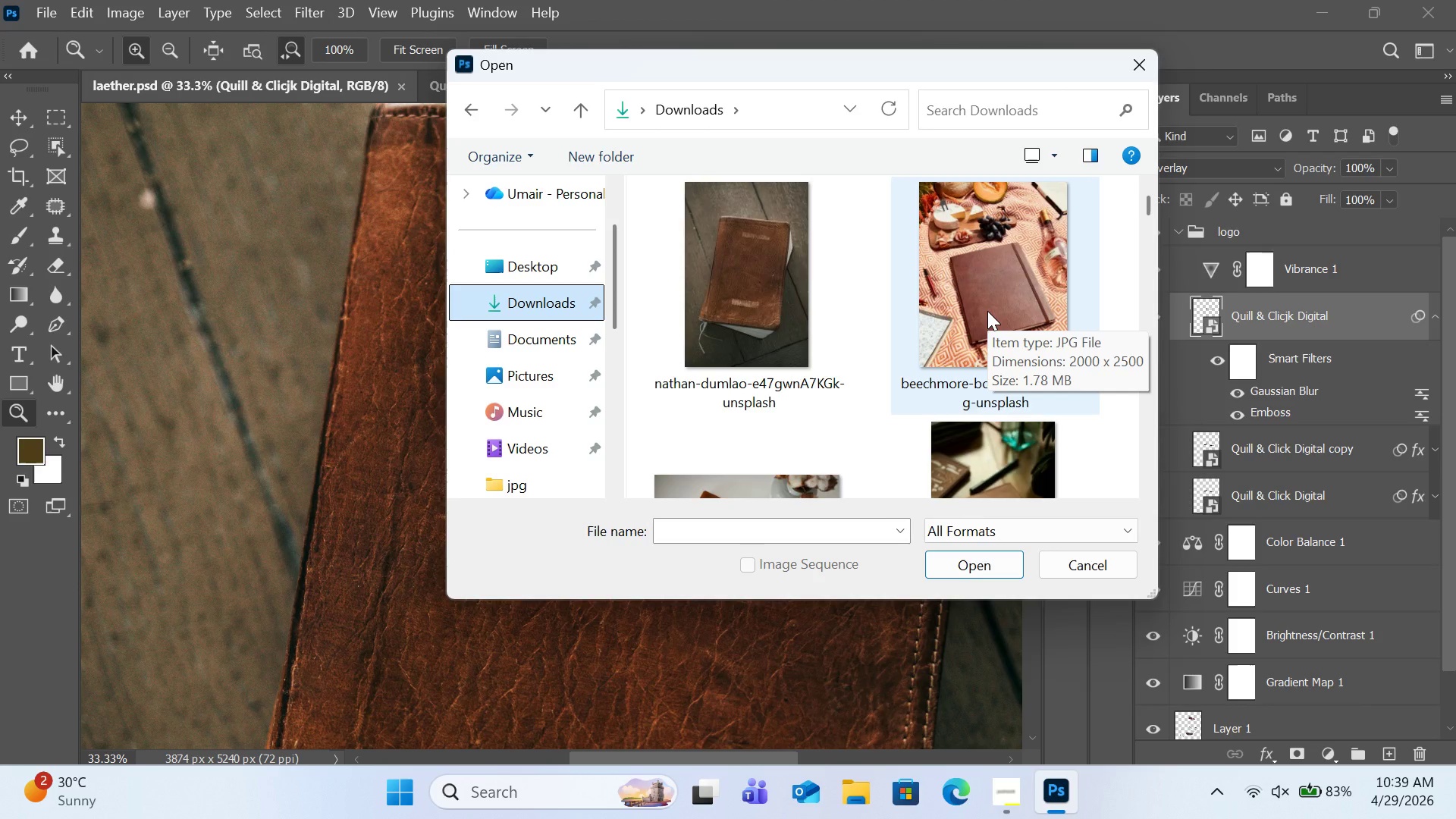 
left_click([987, 311])
 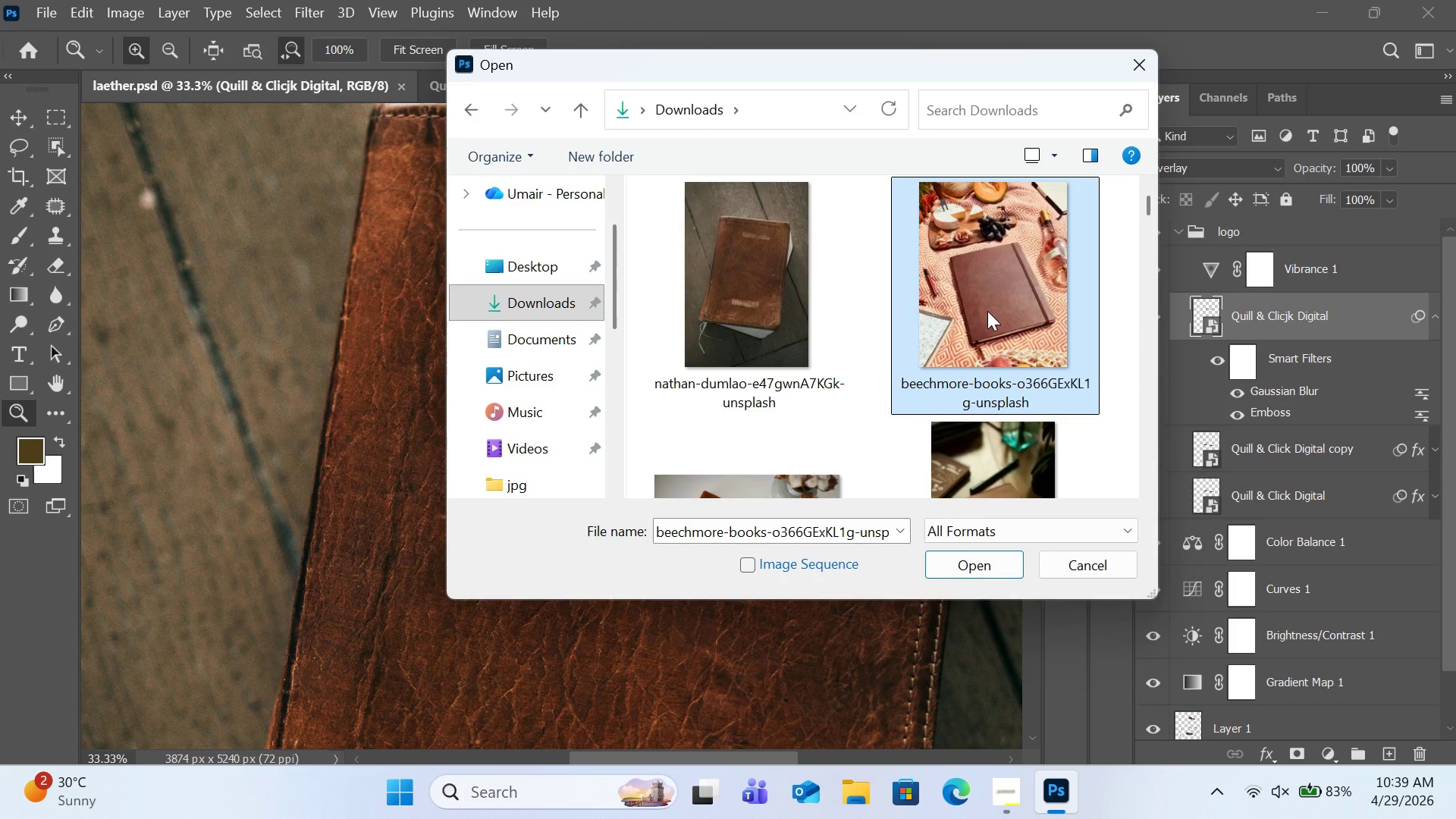 
double_click([987, 311])
 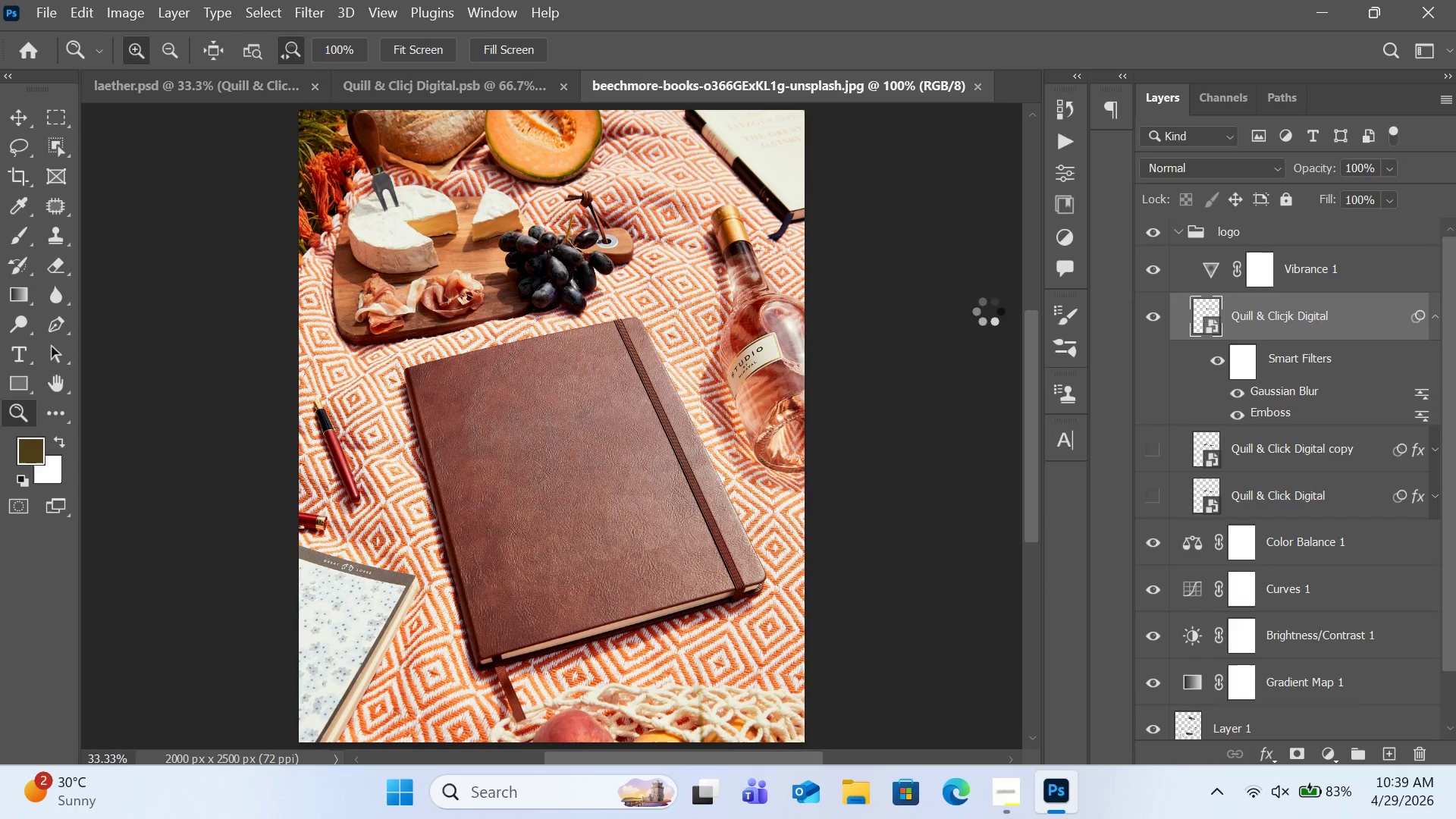 
wait(8.08)
 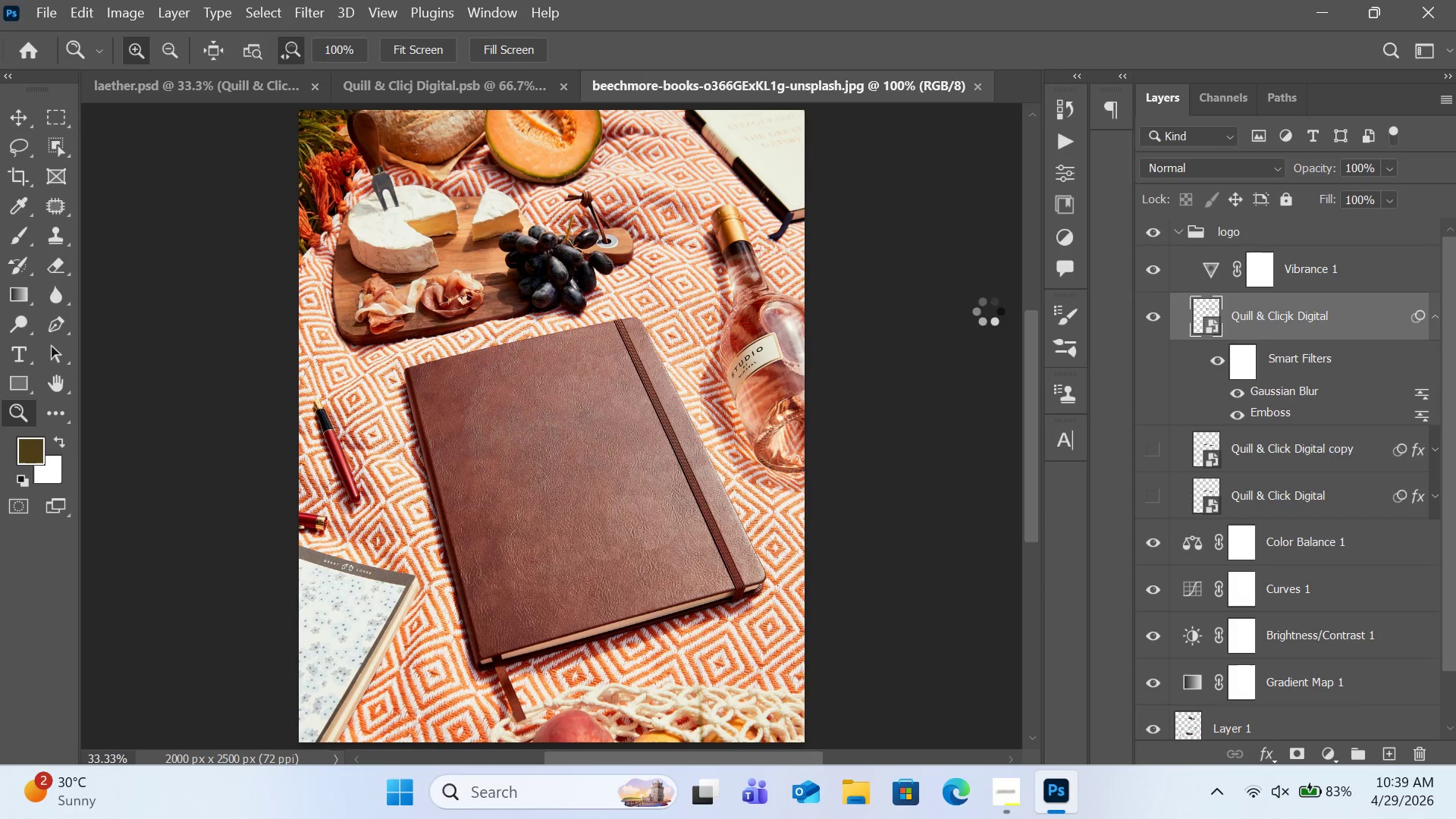 
left_click([90, 16])
 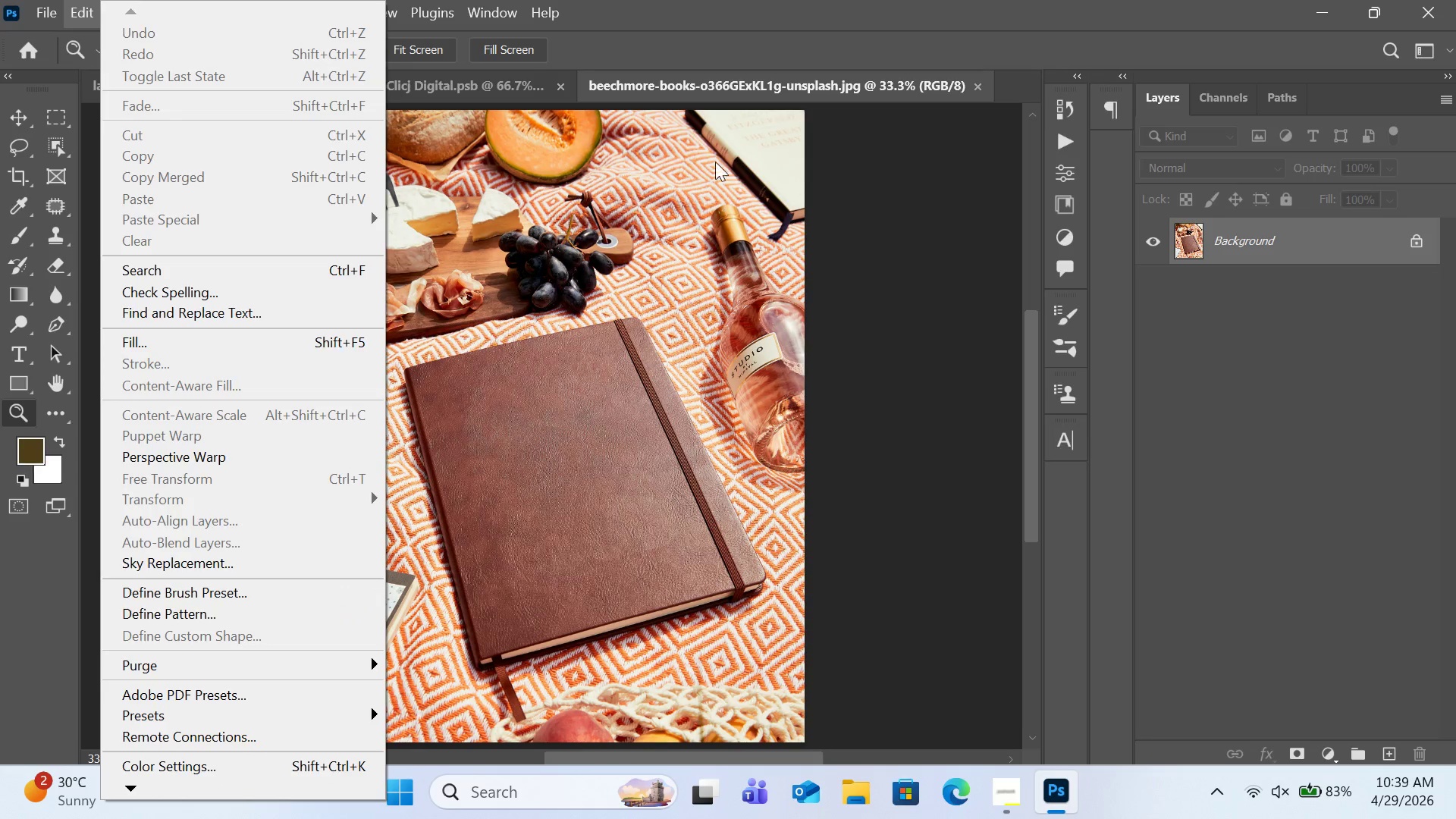 
left_click([857, 195])
 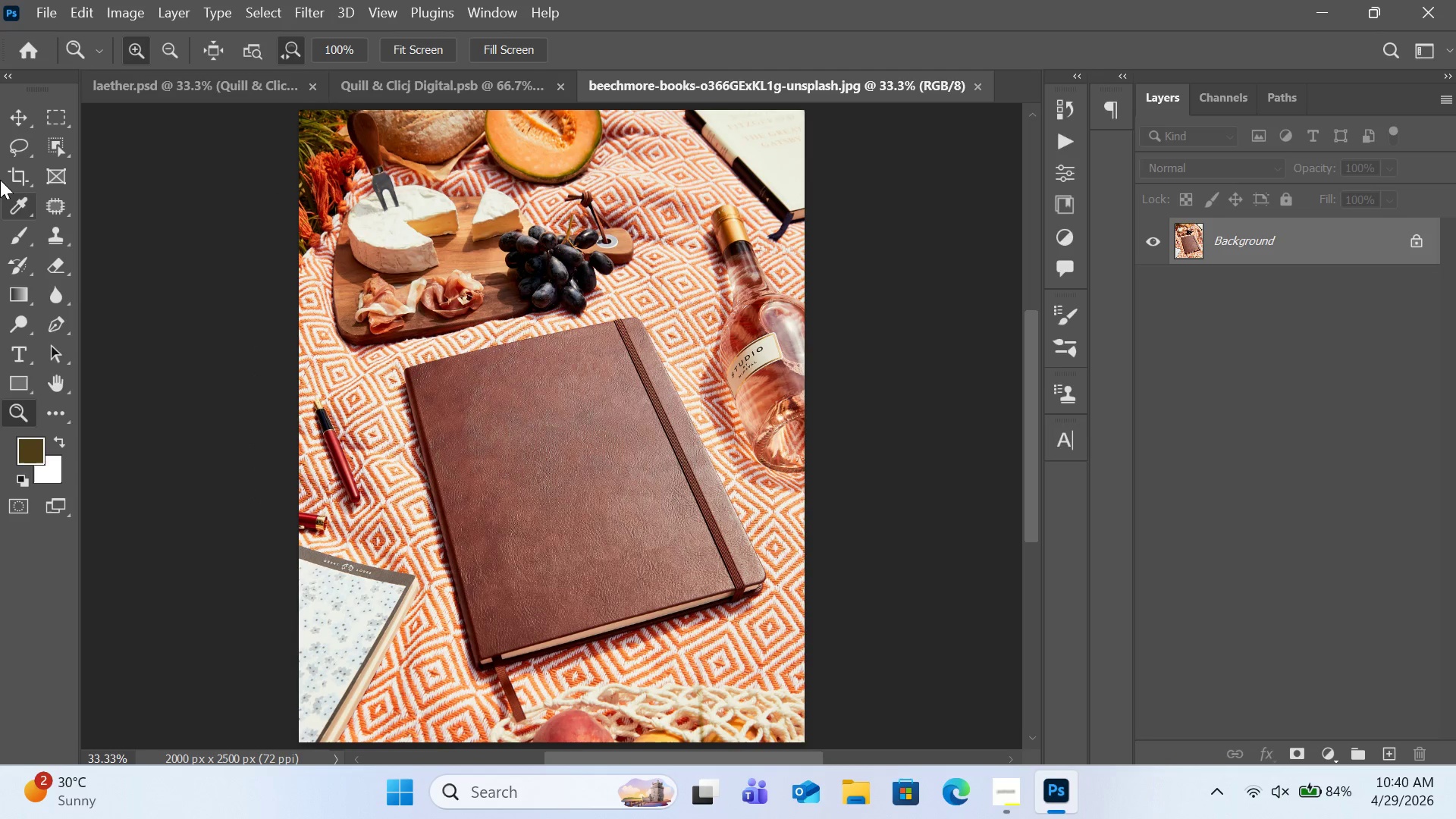 
left_click([8, 174])
 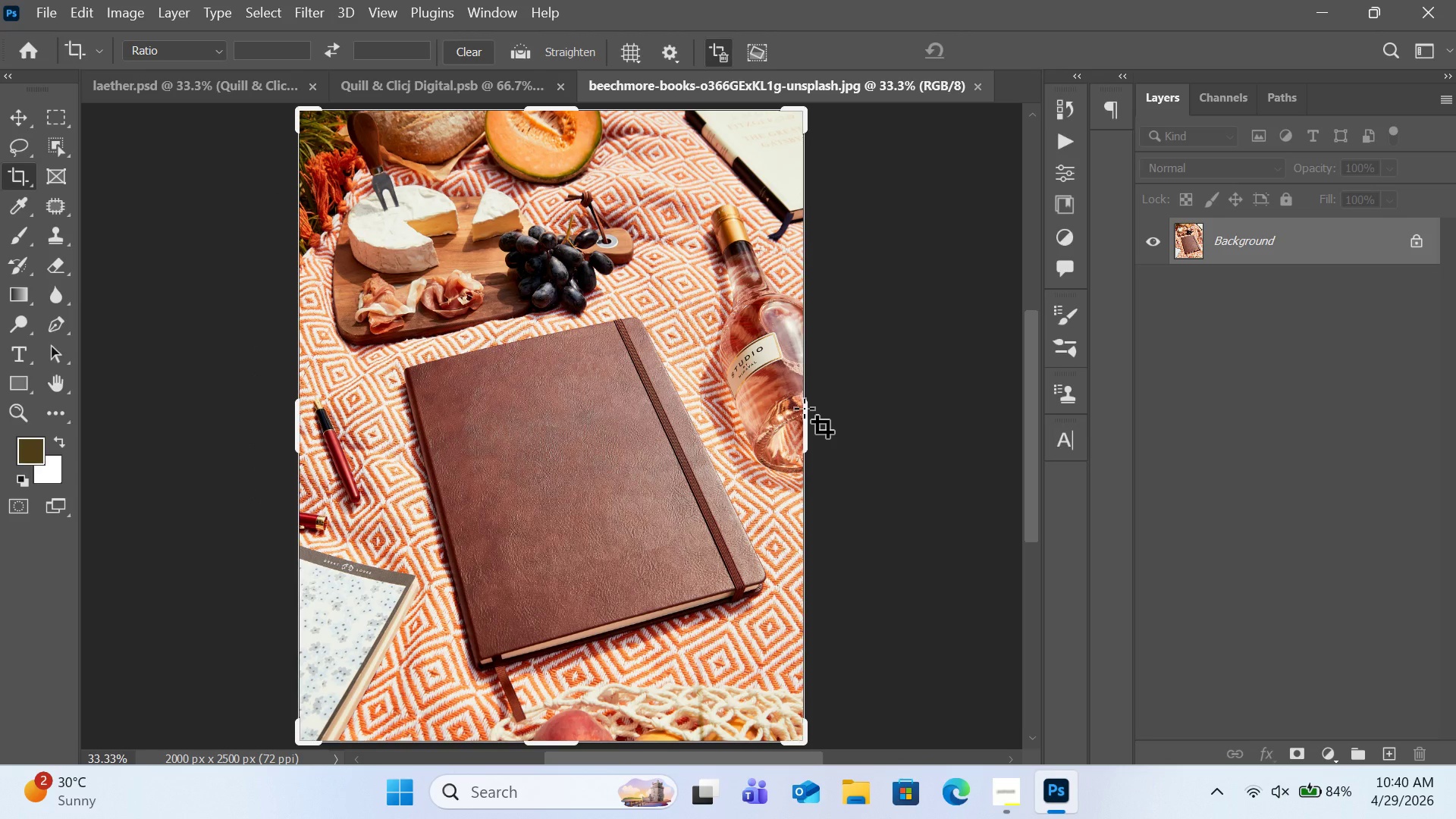 
left_click_drag(start_coordinate=[804, 409], to_coordinate=[784, 409])
 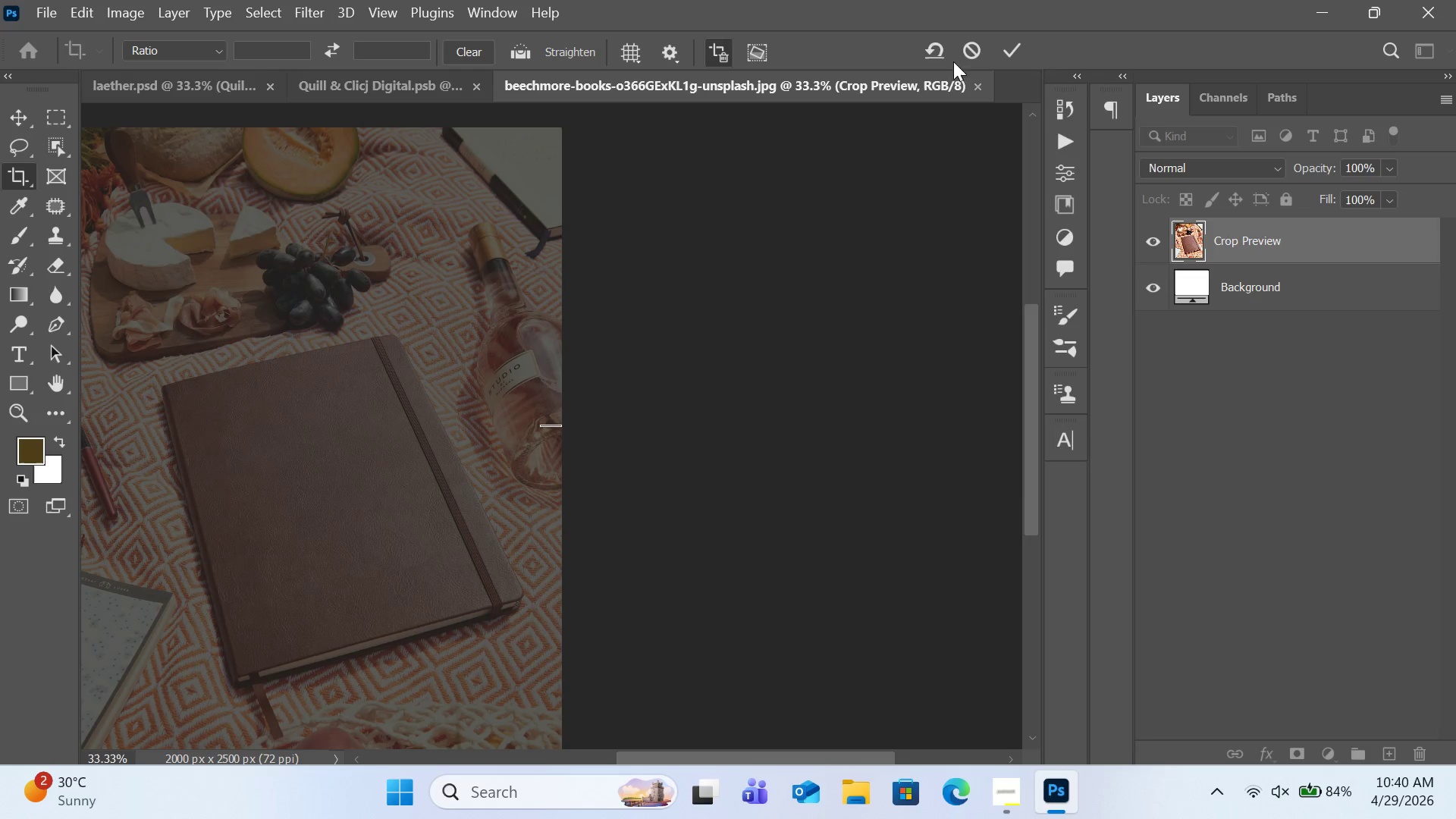 
left_click([966, 52])
 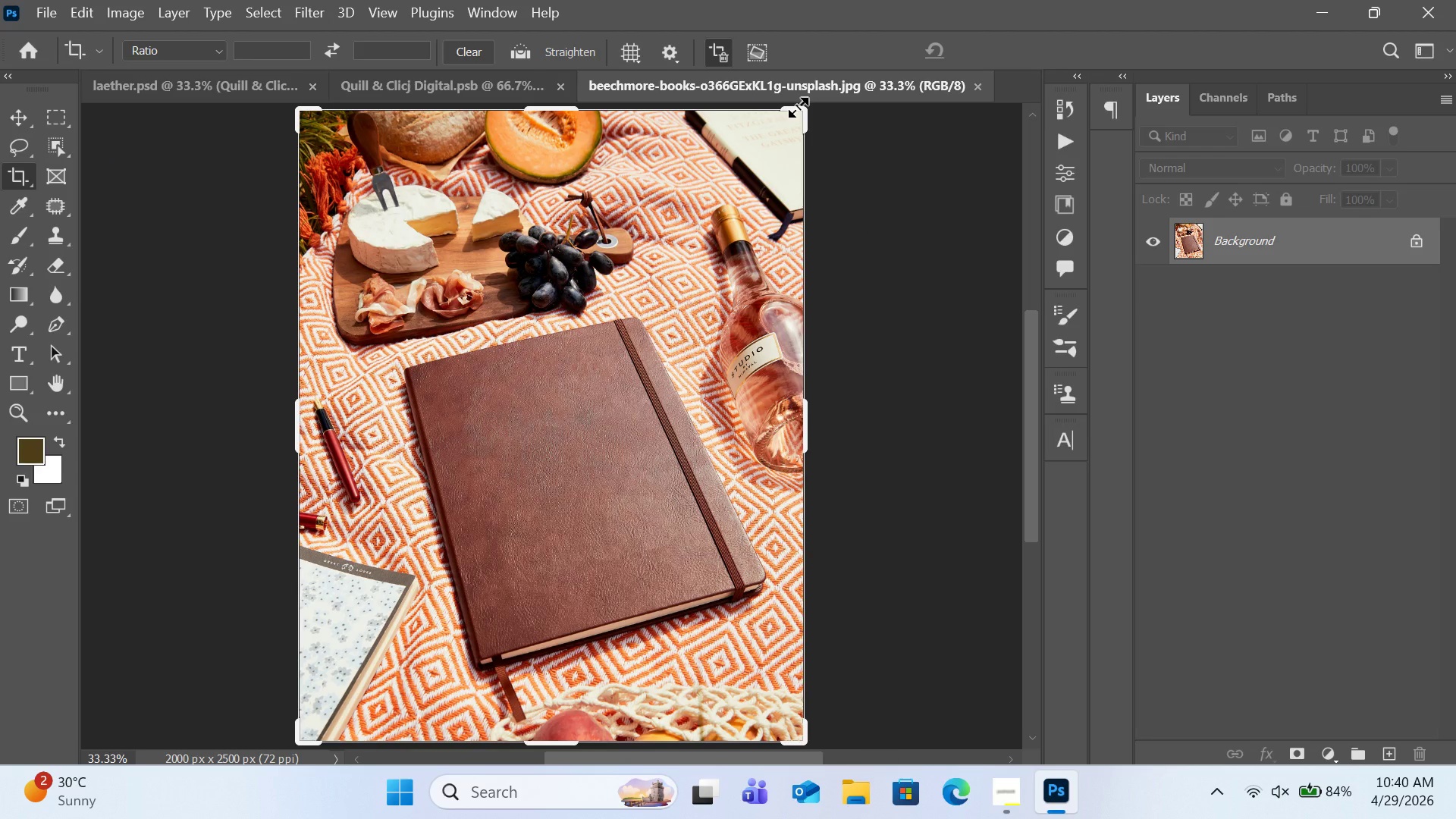 
left_click_drag(start_coordinate=[798, 107], to_coordinate=[797, 112])
 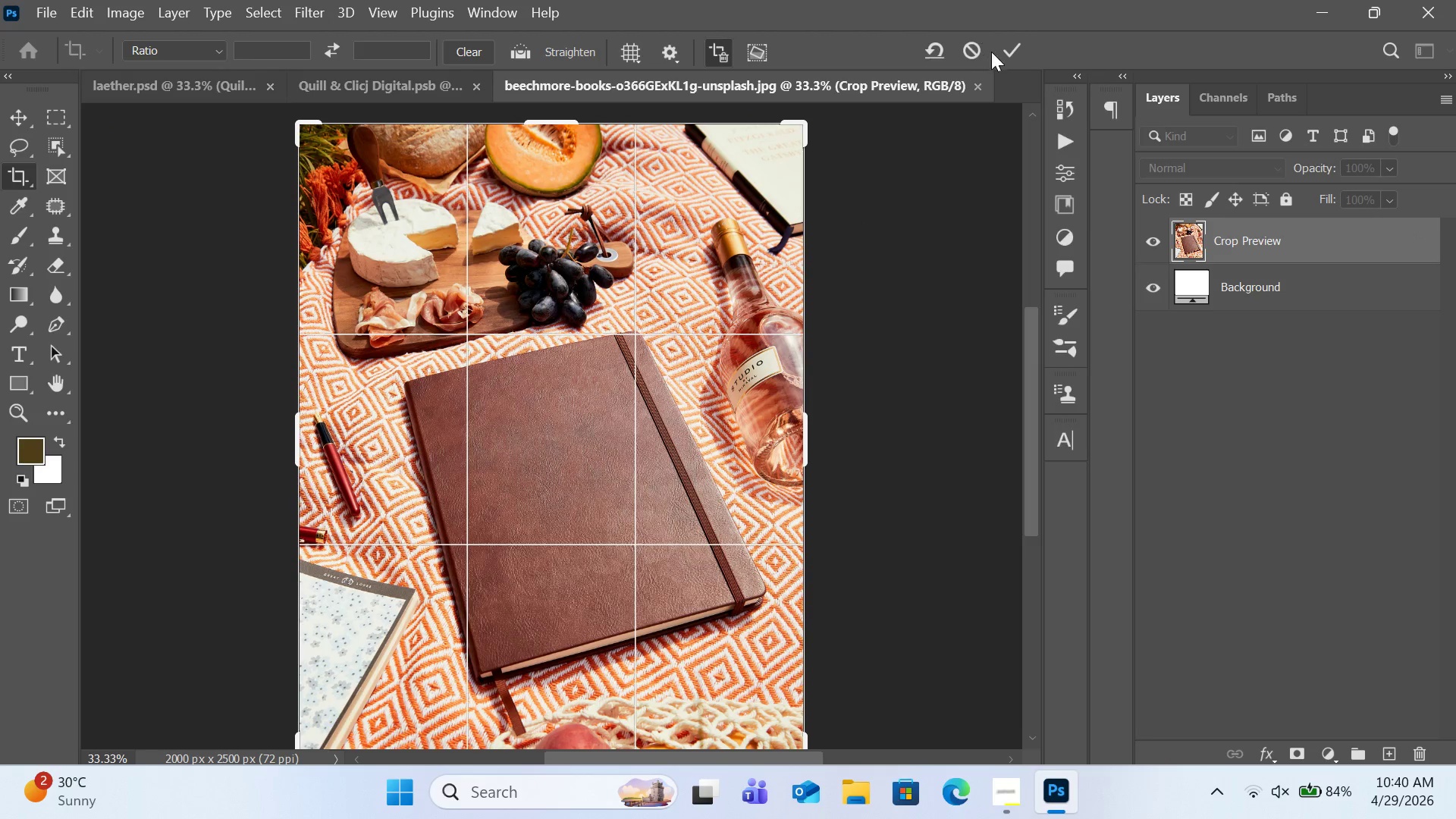 
left_click([997, 52])
 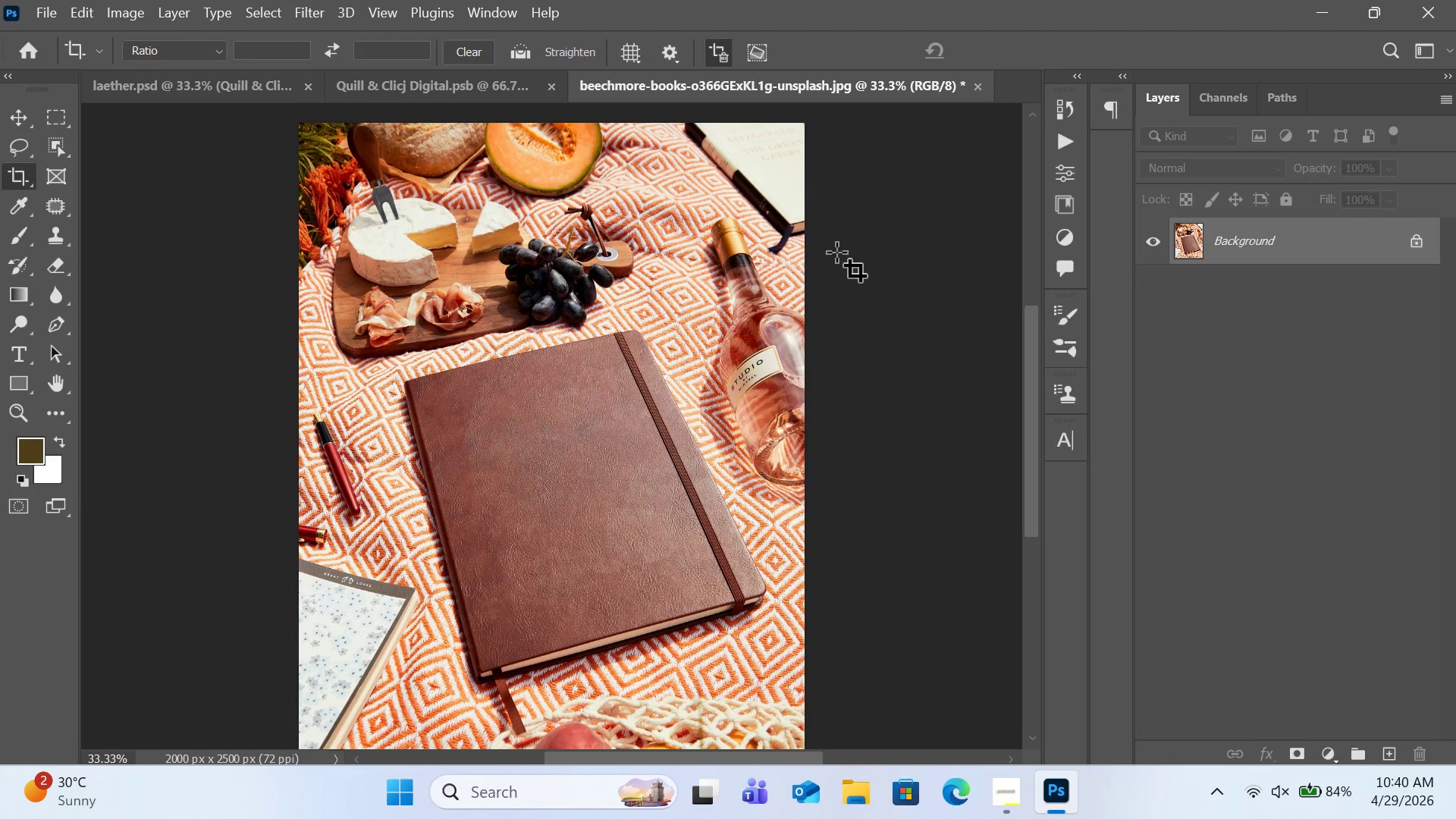 
scroll: coordinate [836, 252], scroll_direction: down, amount: 1.0
 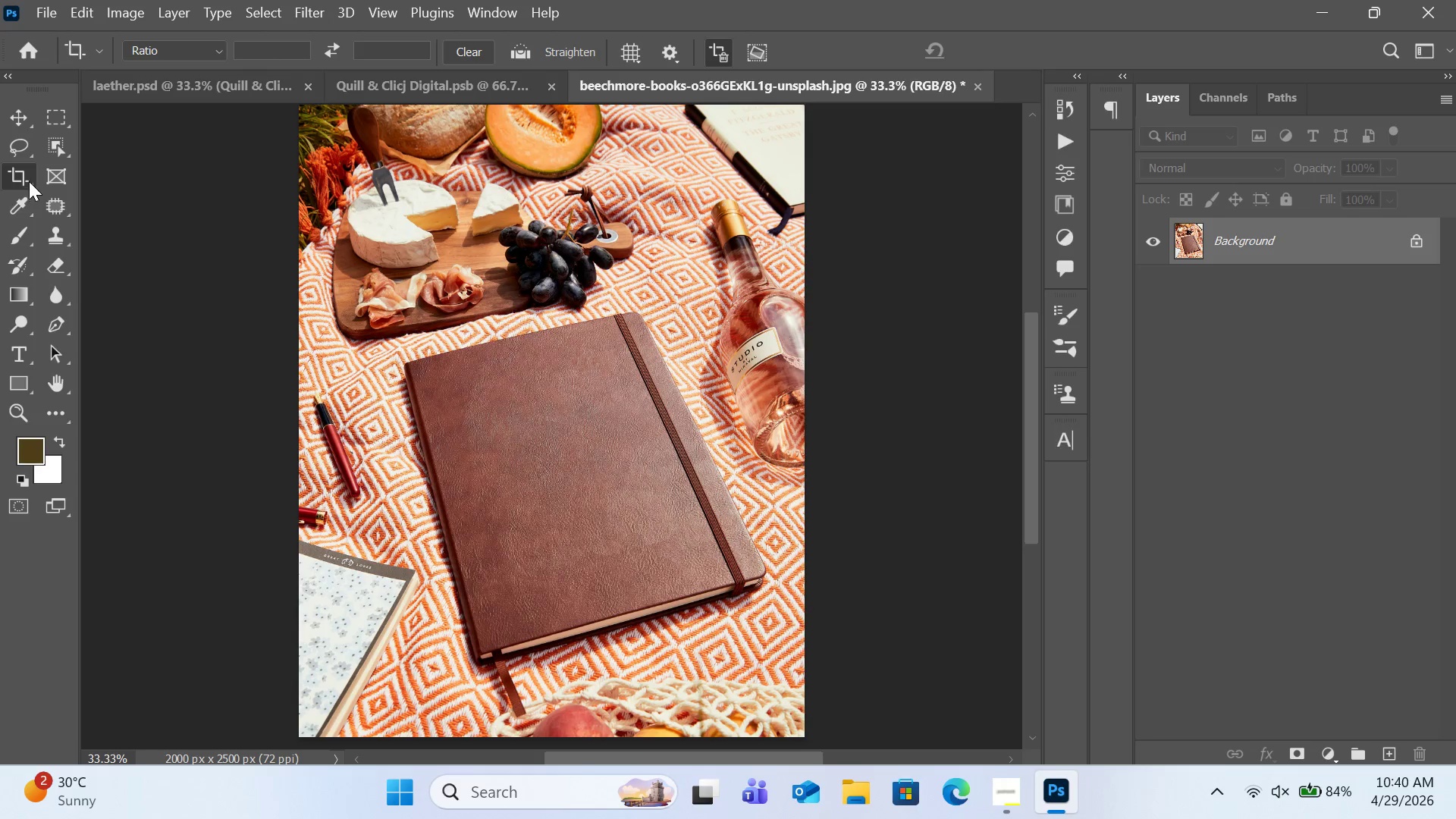 
left_click([52, 153])
 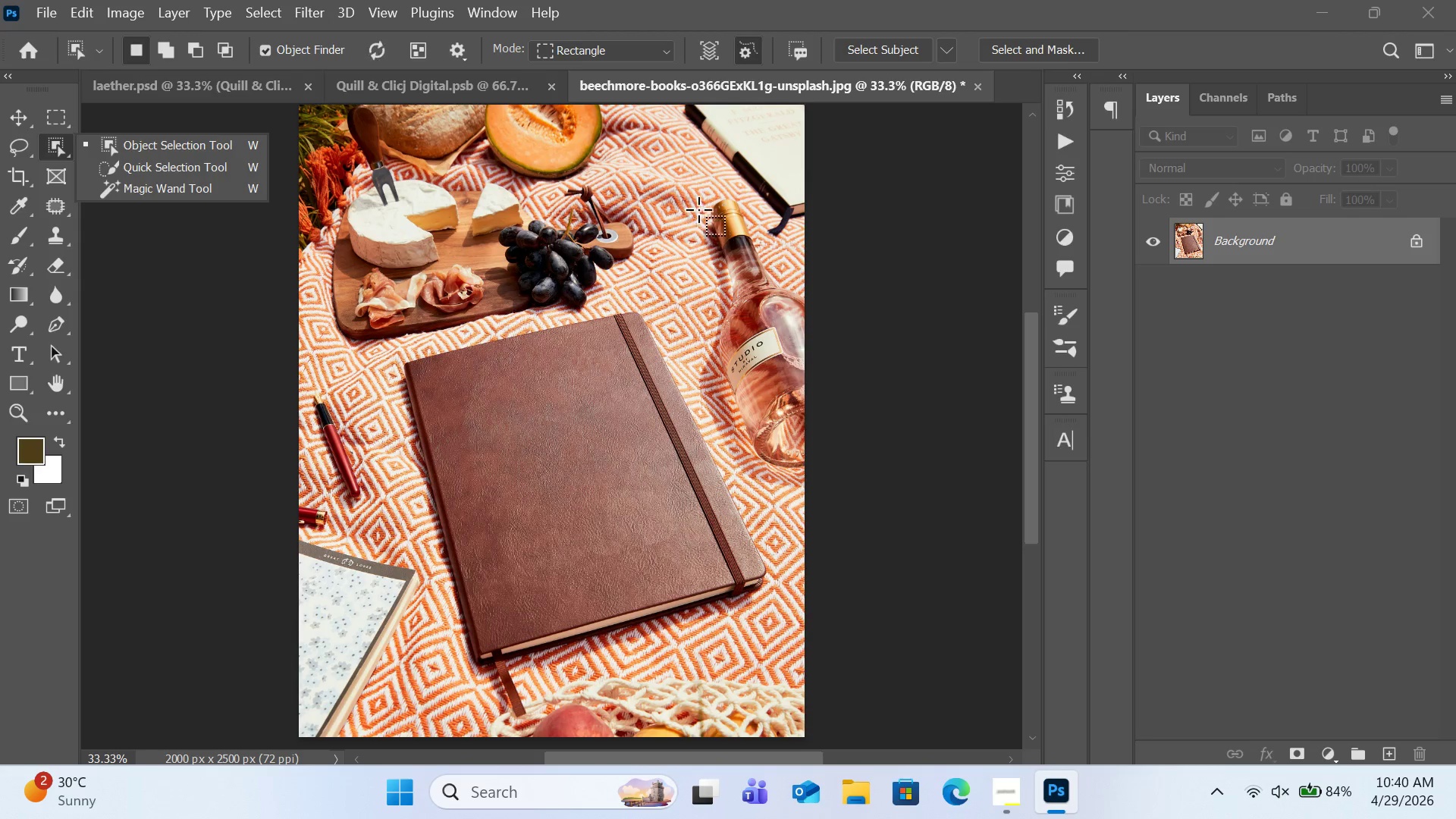 
left_click_drag(start_coordinate=[701, 202], to_coordinate=[827, 419])
 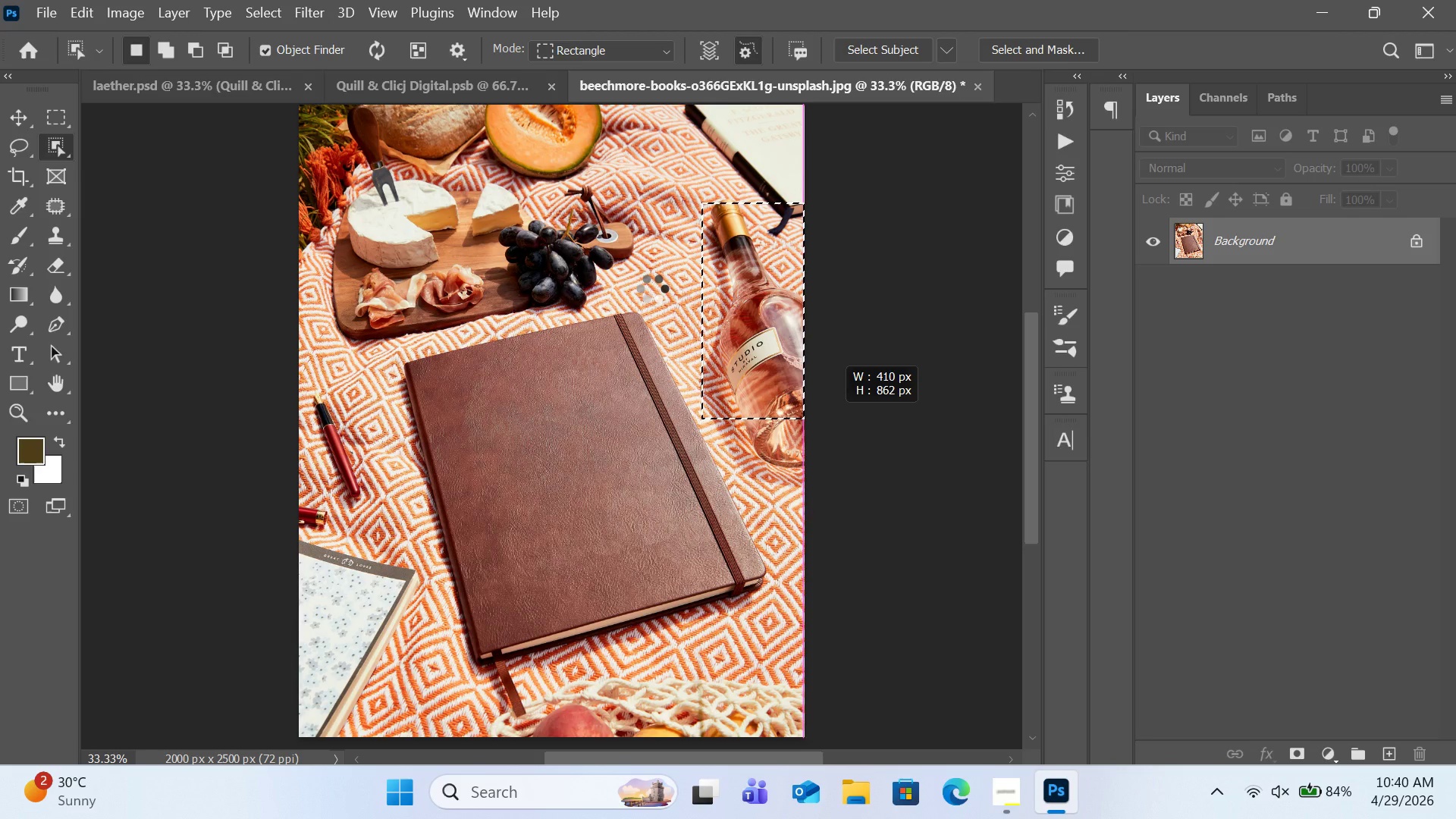 
wait(16.14)
 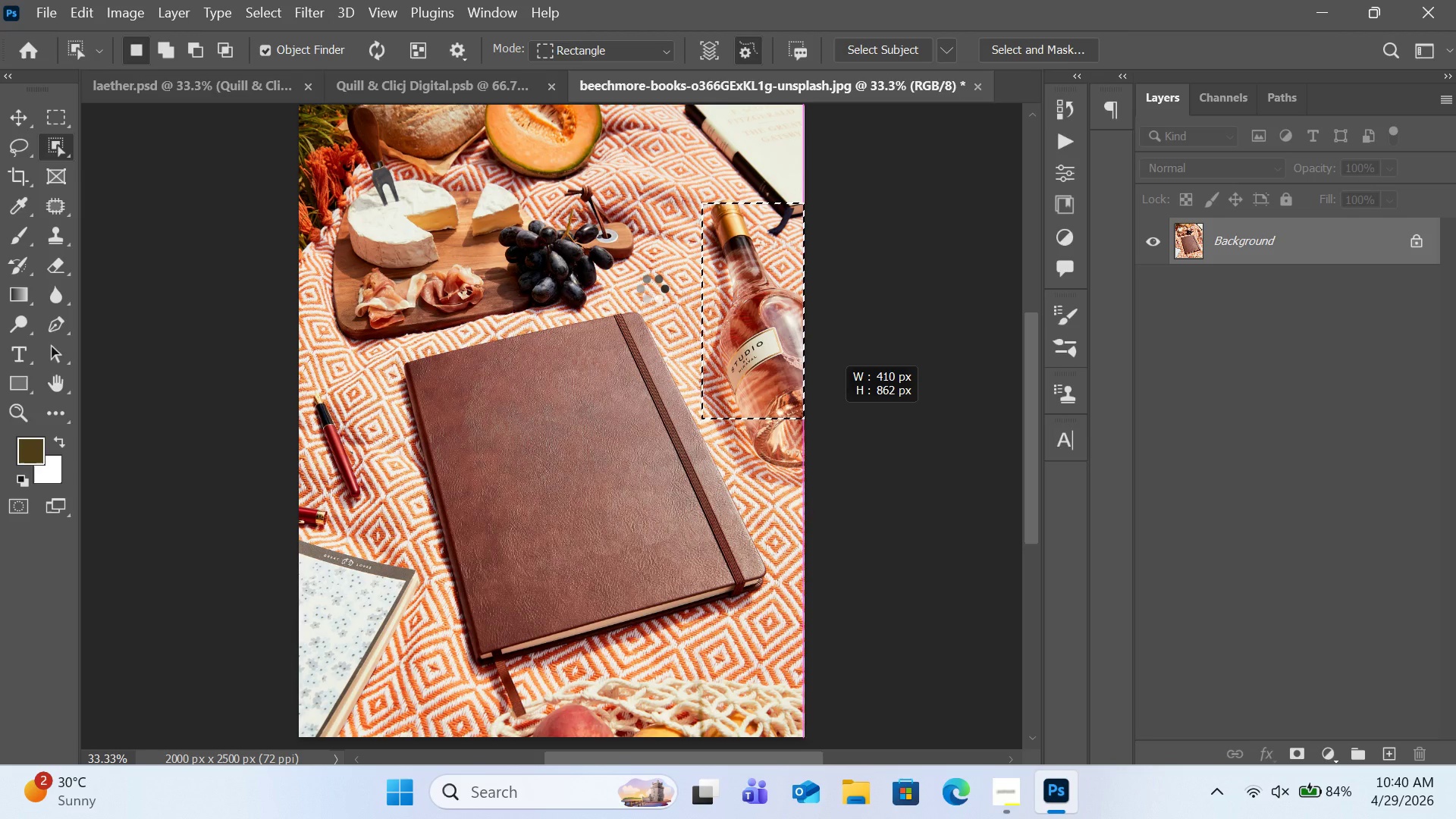 
left_click([774, 403])
 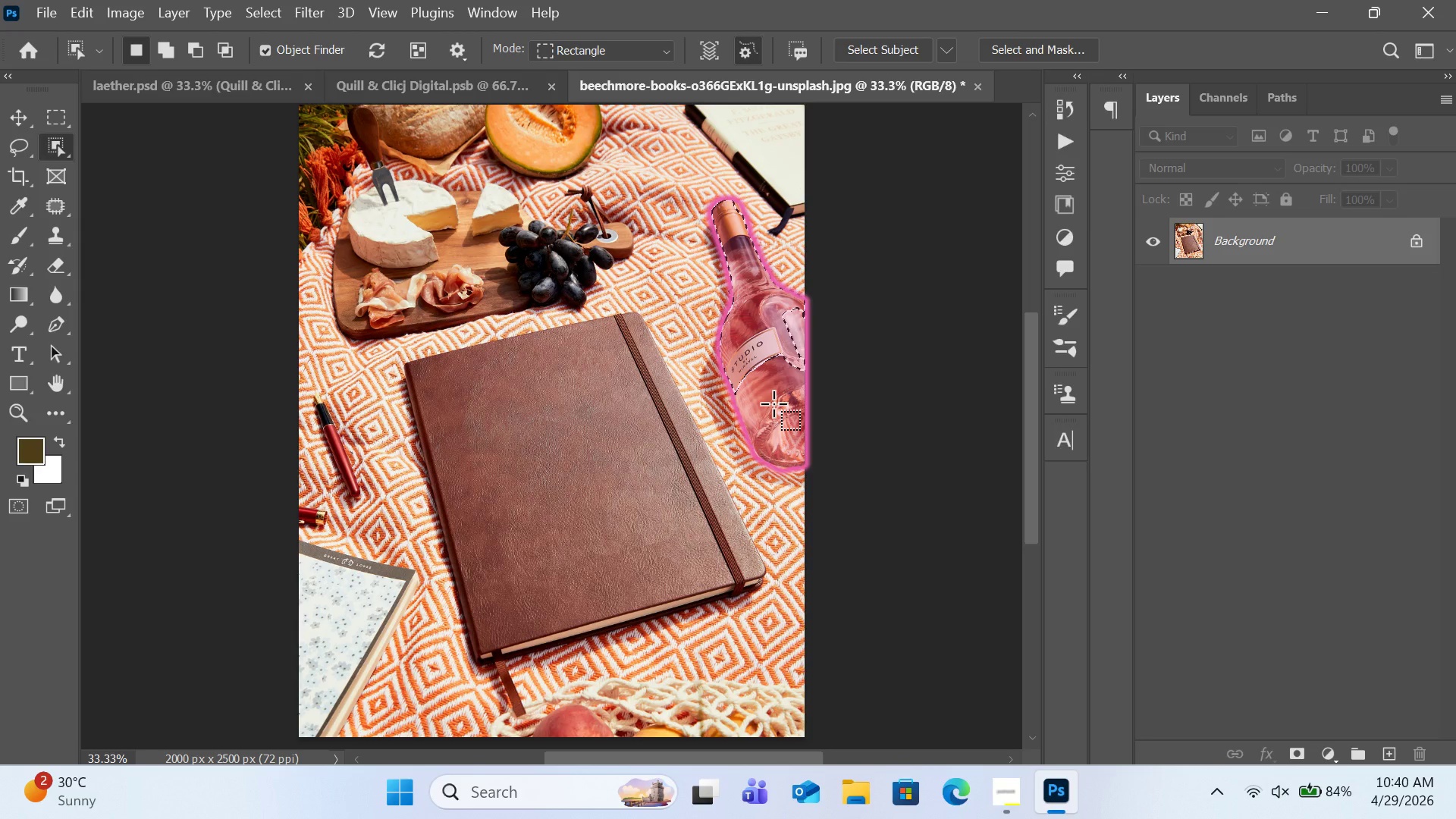 
left_click([774, 403])
 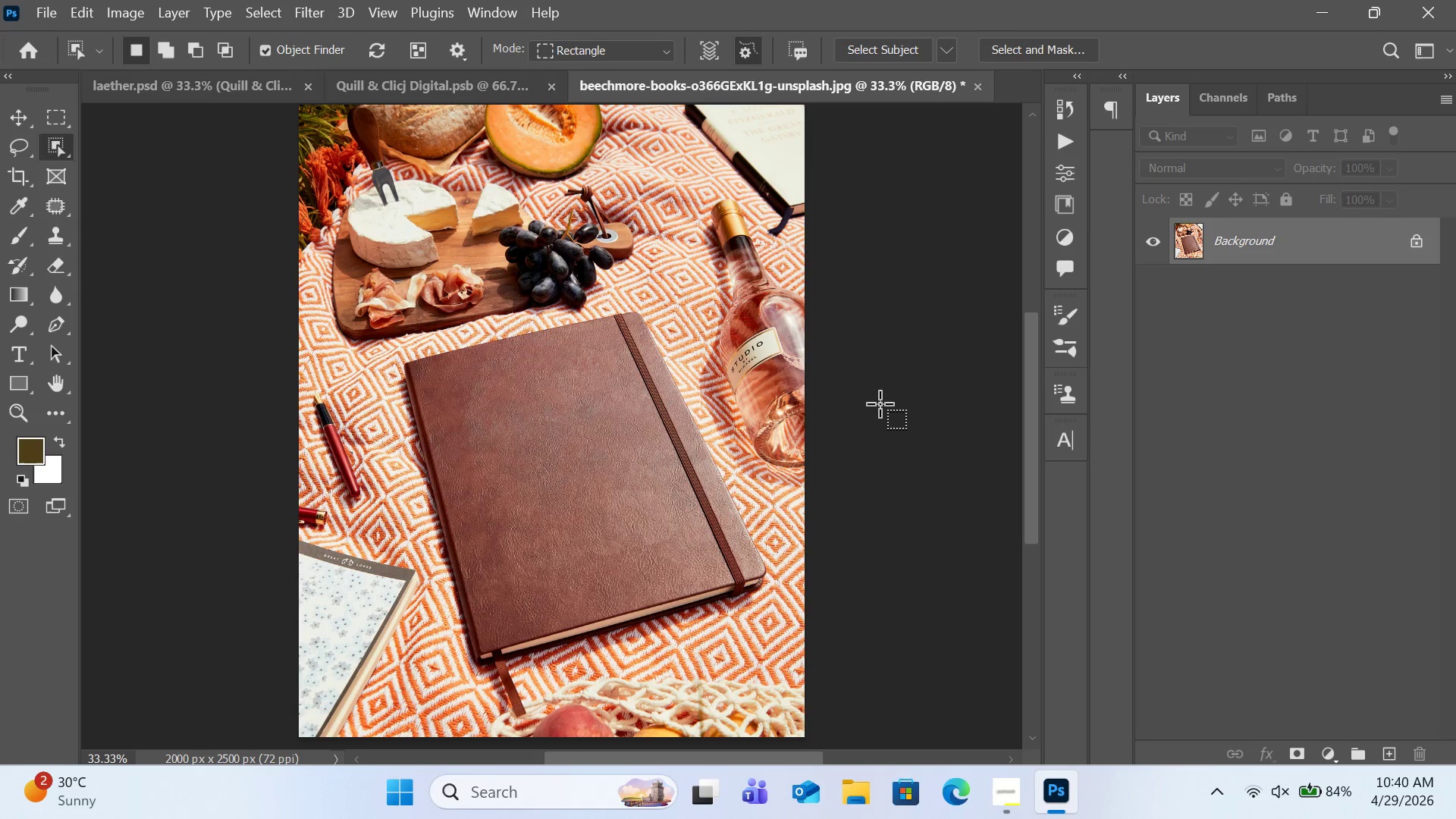 
wait(7.45)
 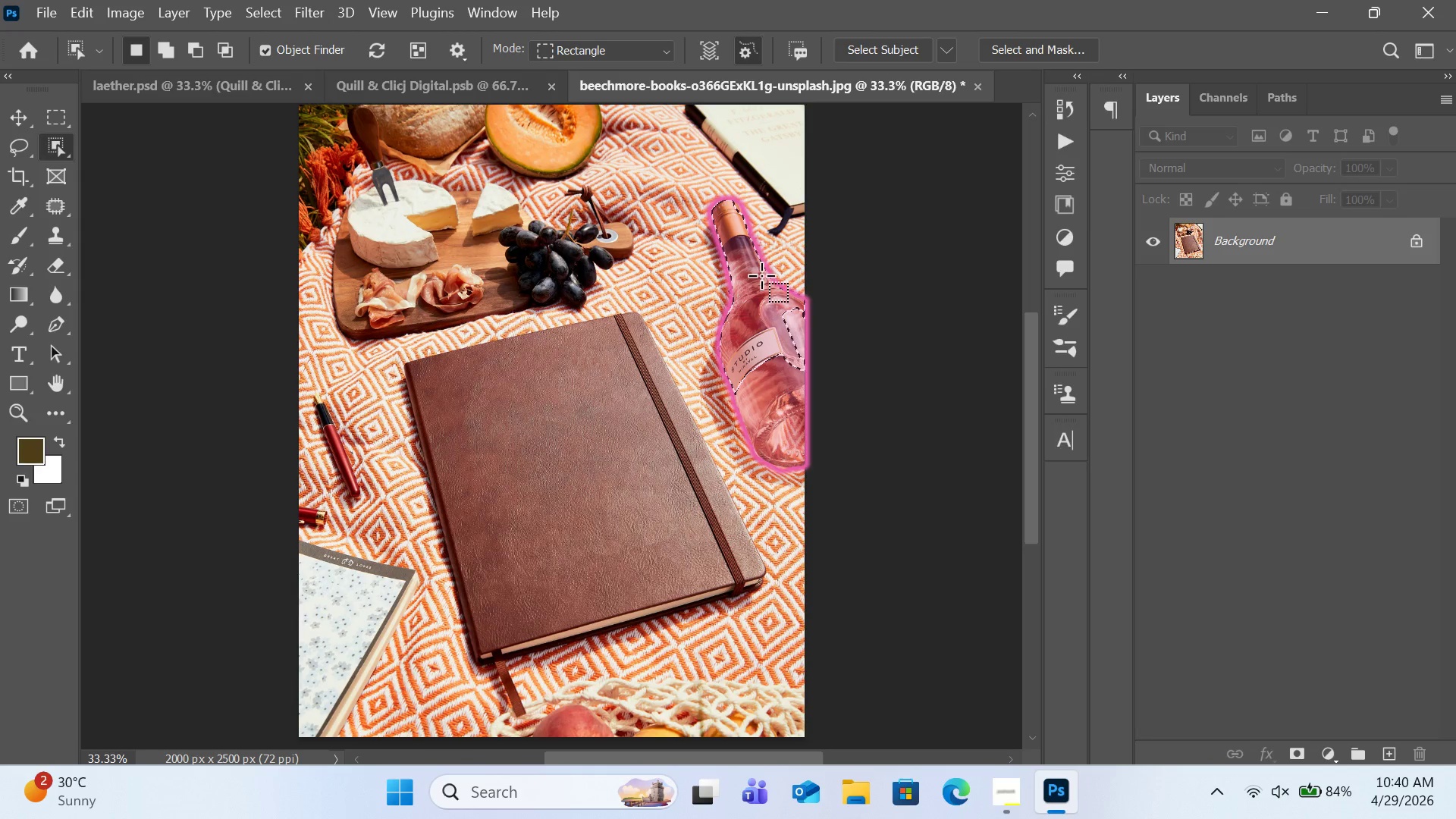 
double_click([782, 400])
 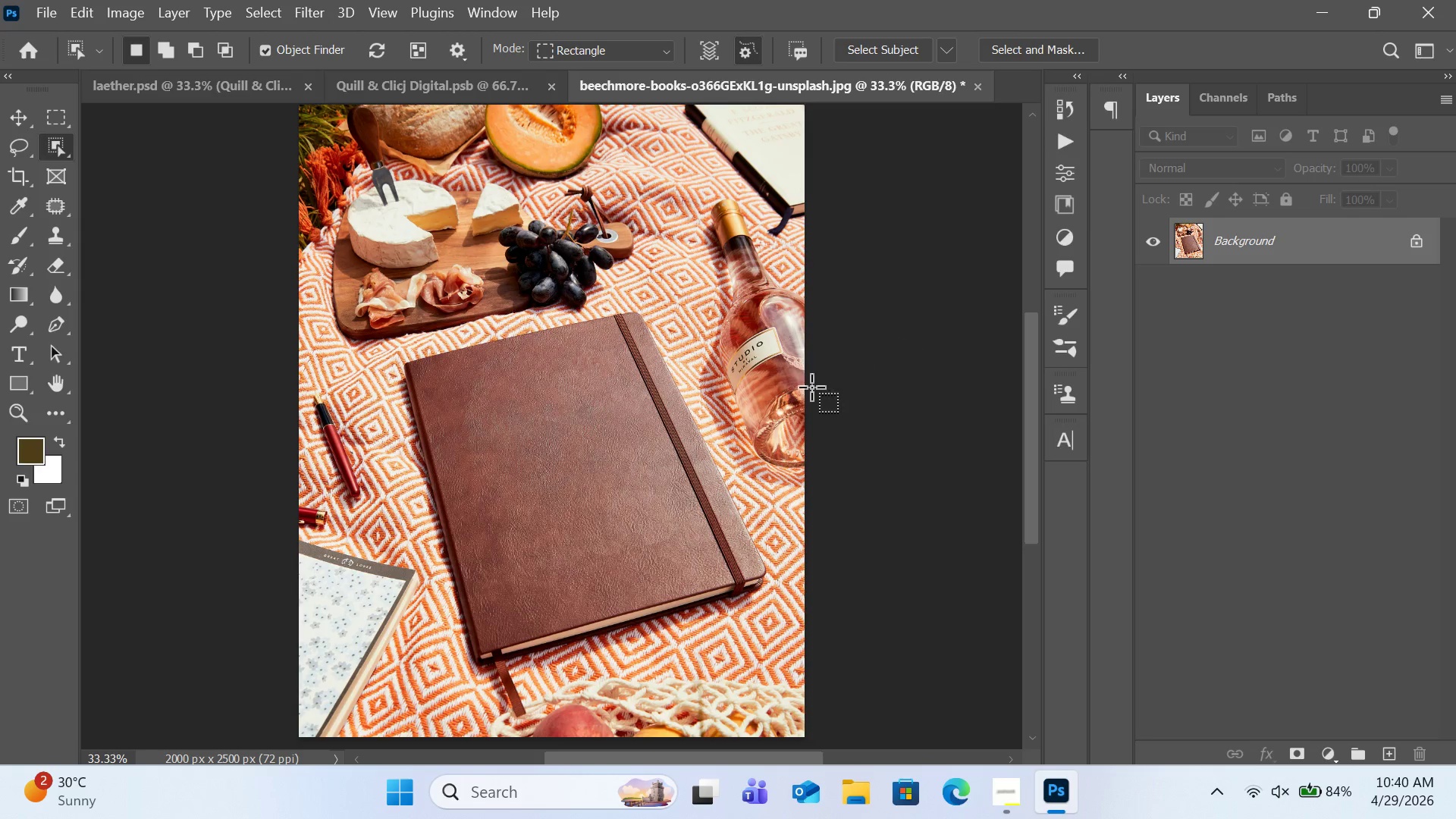 
double_click([801, 390])
 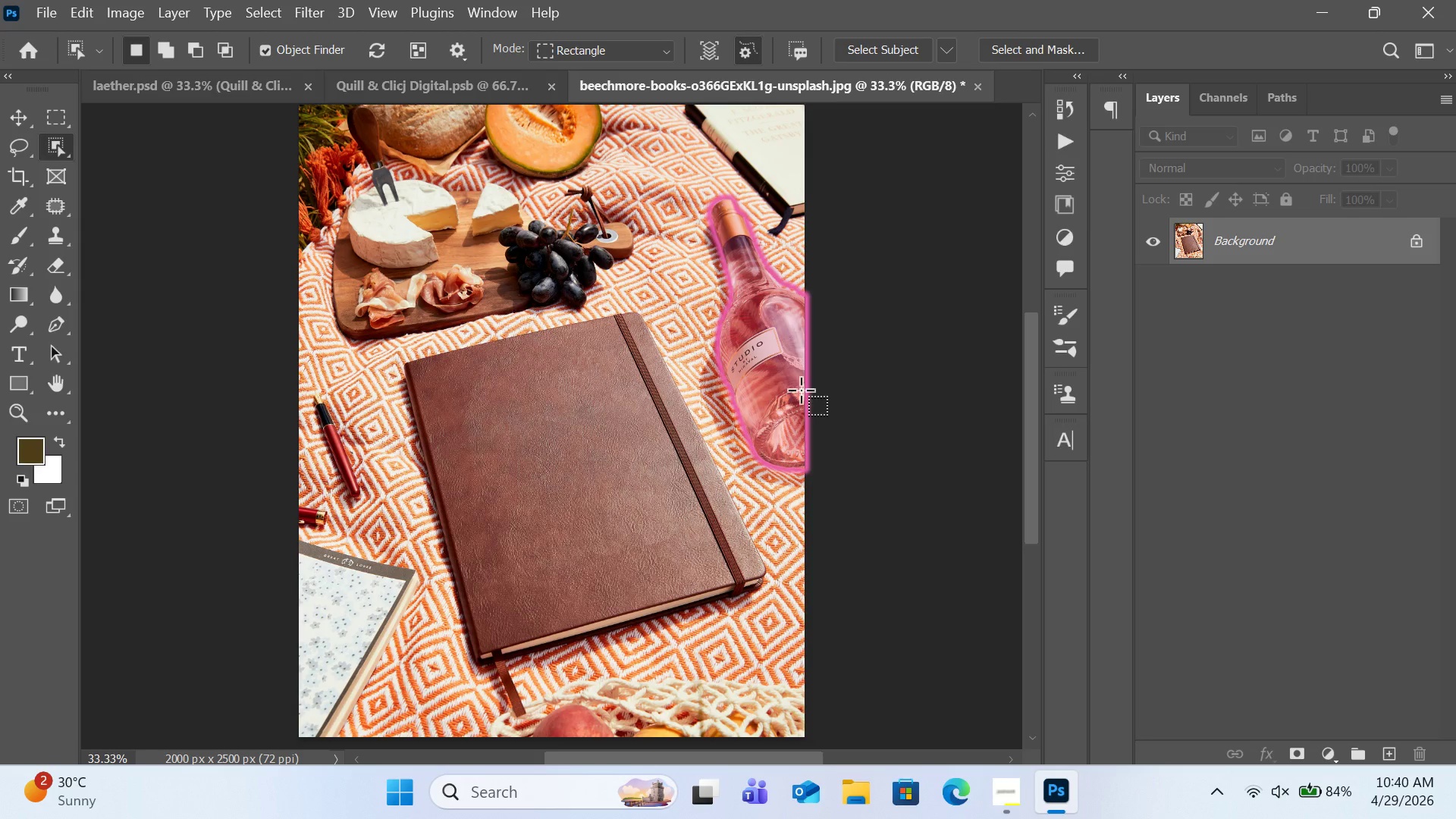 
triple_click([801, 390])
 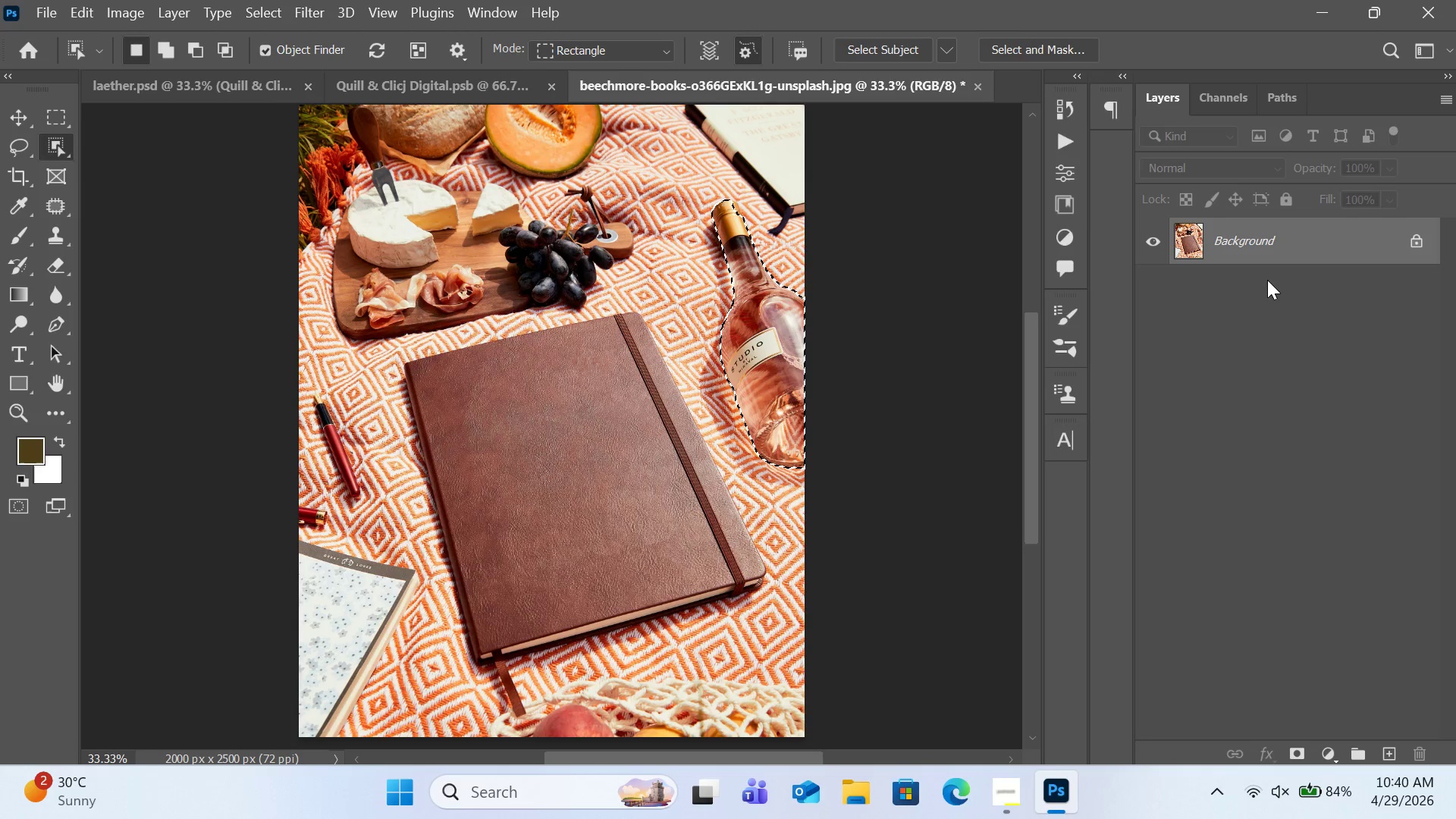 
wait(5.45)
 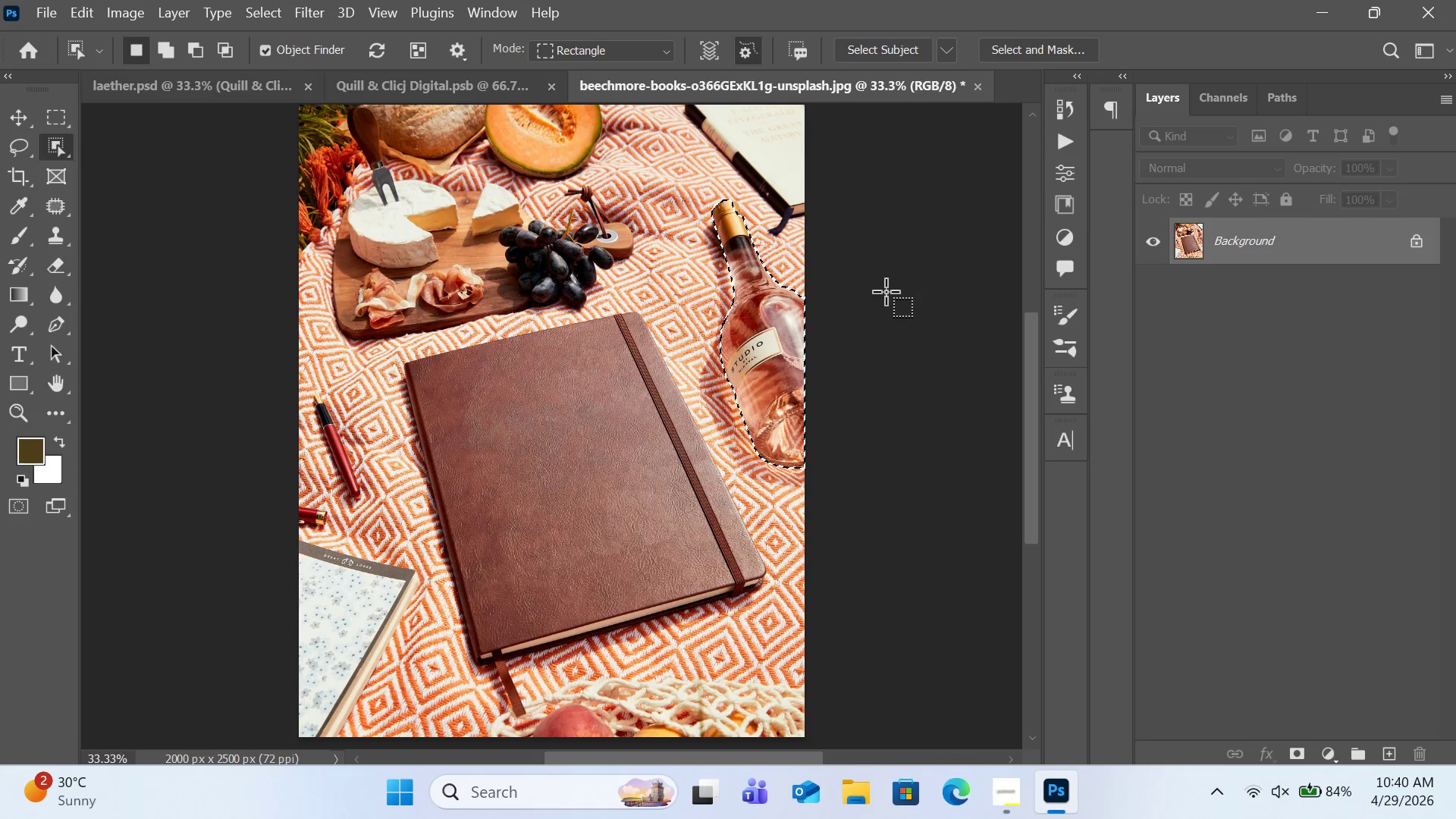 
right_click([1385, 241])
 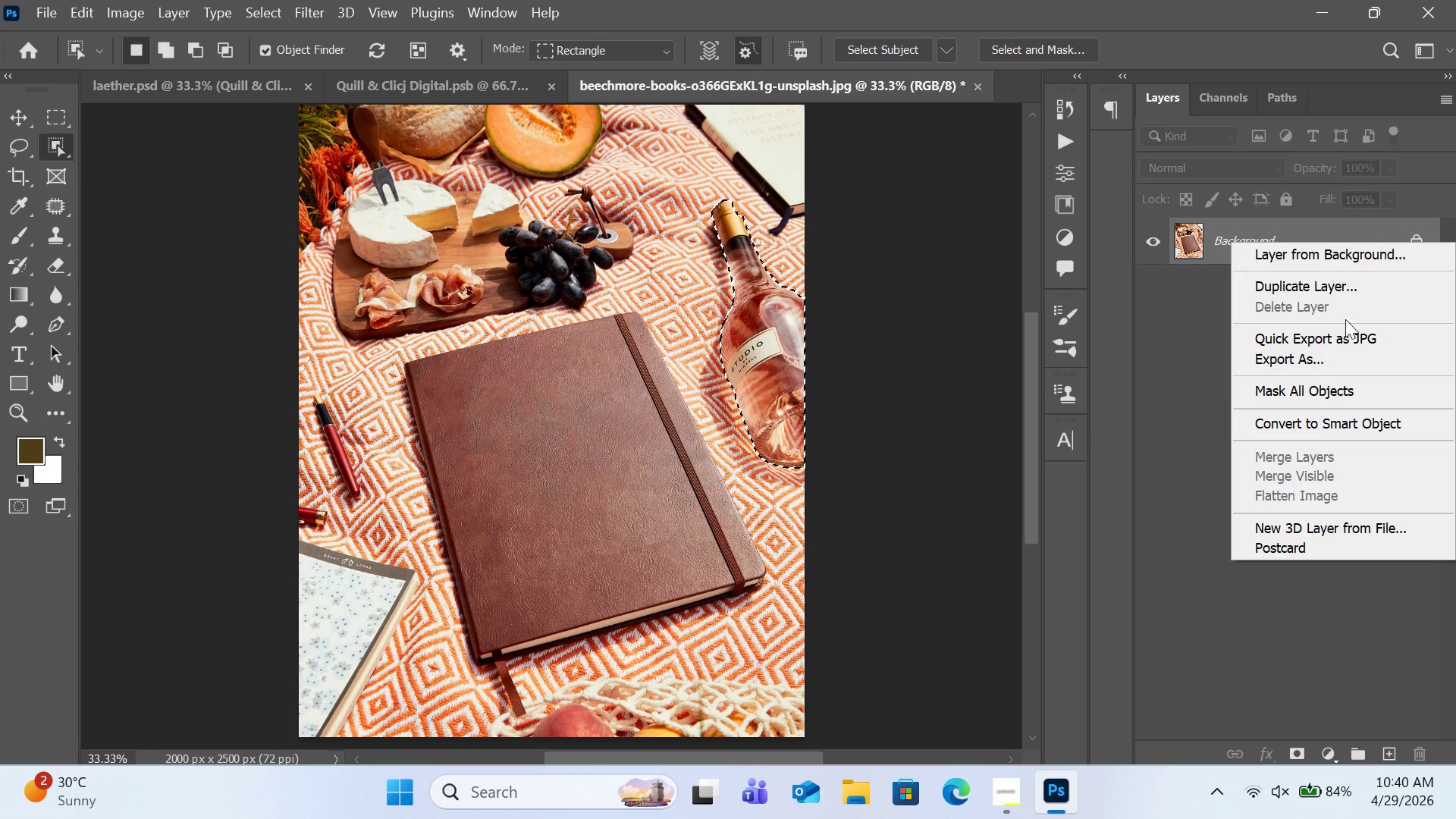 
left_click([1337, 285])
 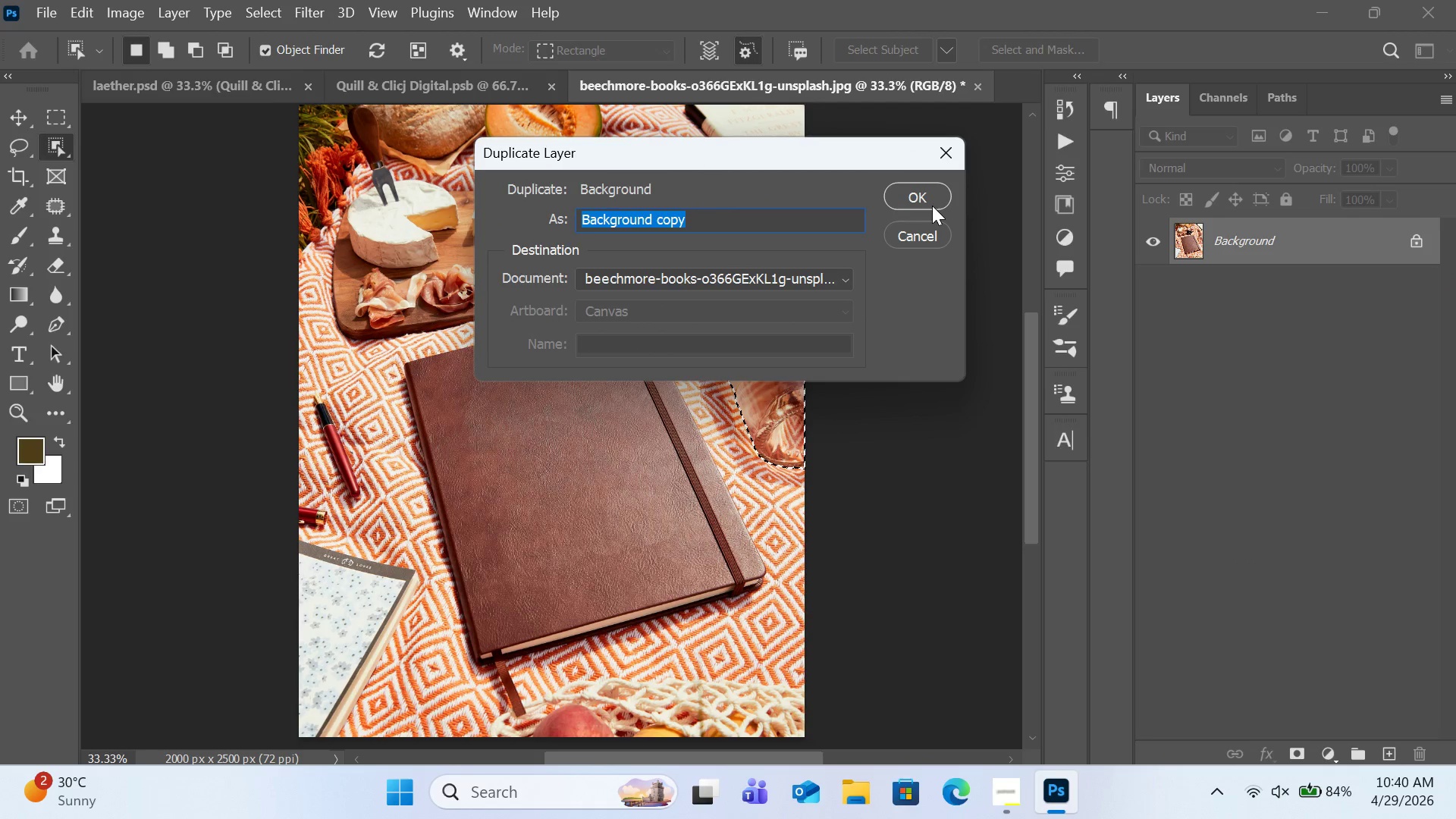 
left_click([932, 206])
 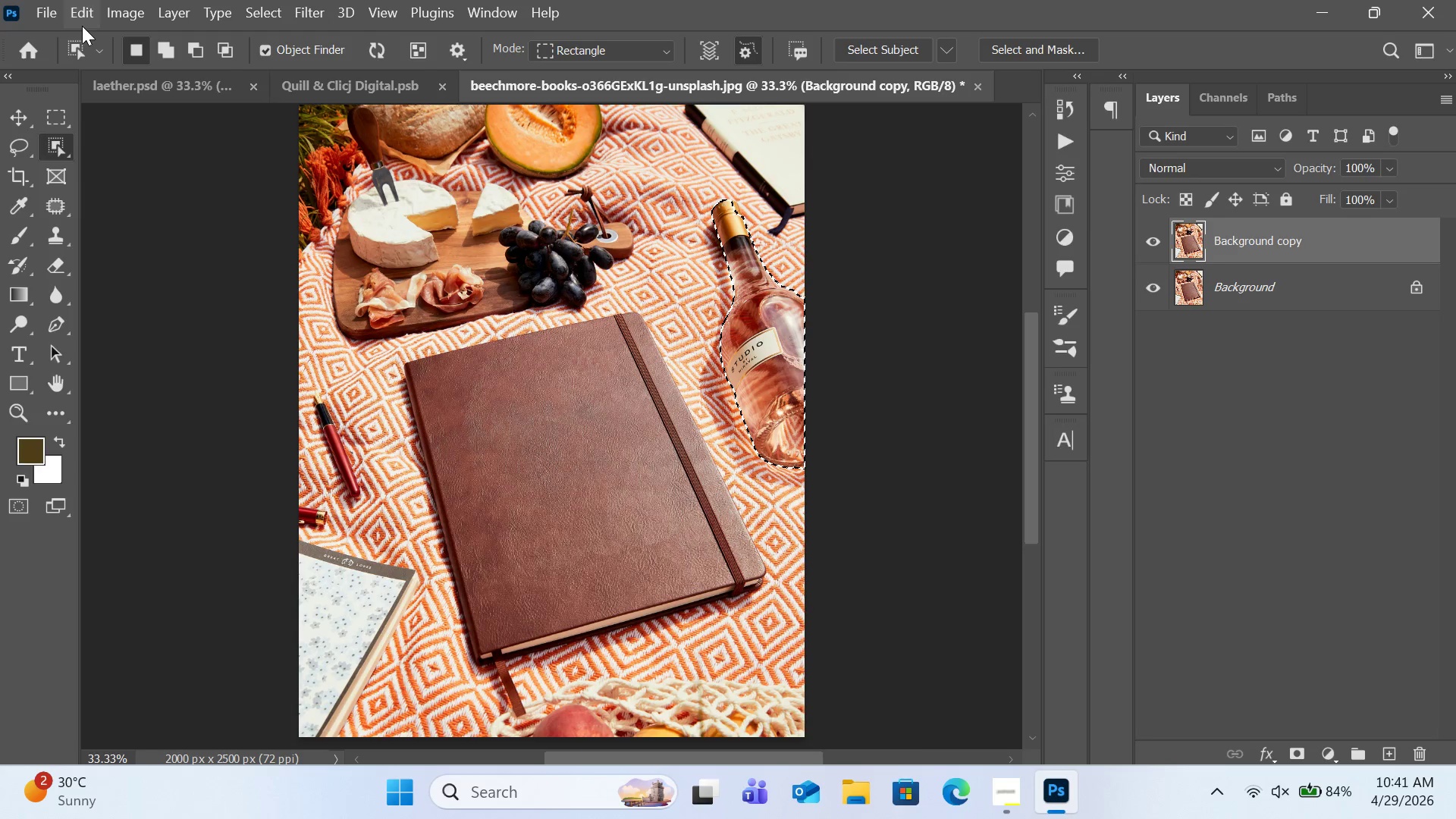 
wait(5.95)
 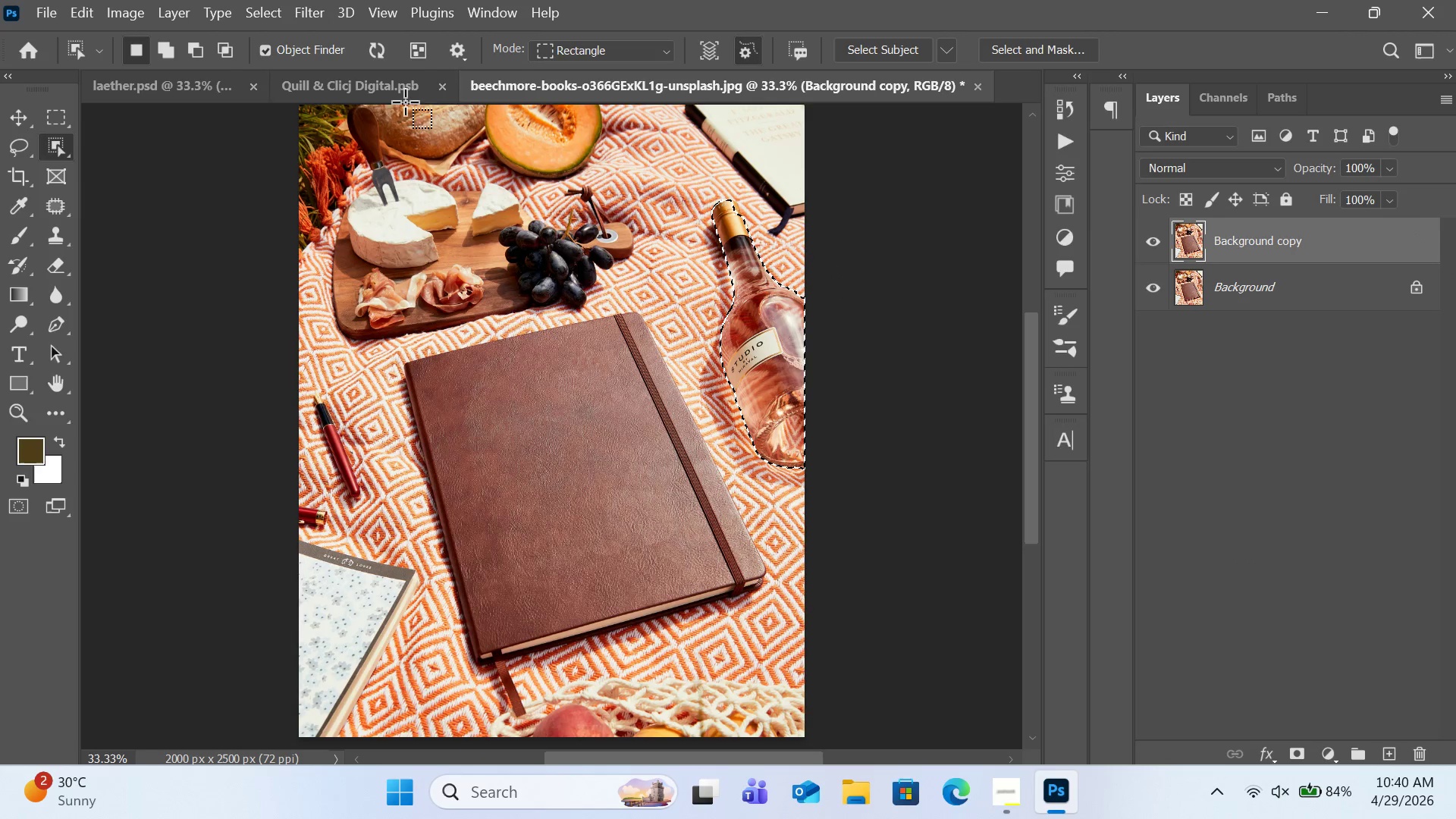 
left_click_drag(start_coordinate=[82, 21], to_coordinate=[265, 379])
 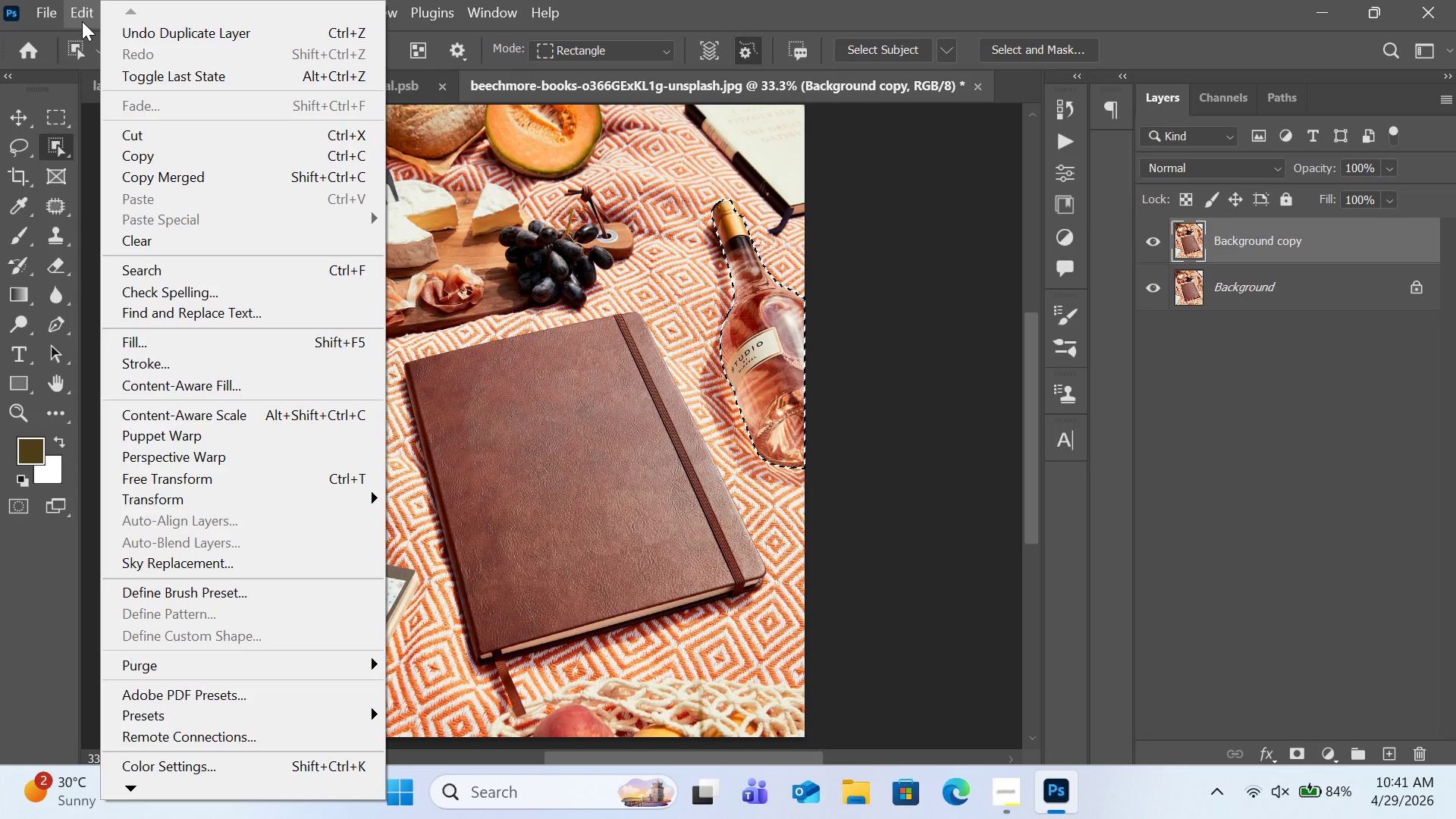 
left_click([265, 379])
 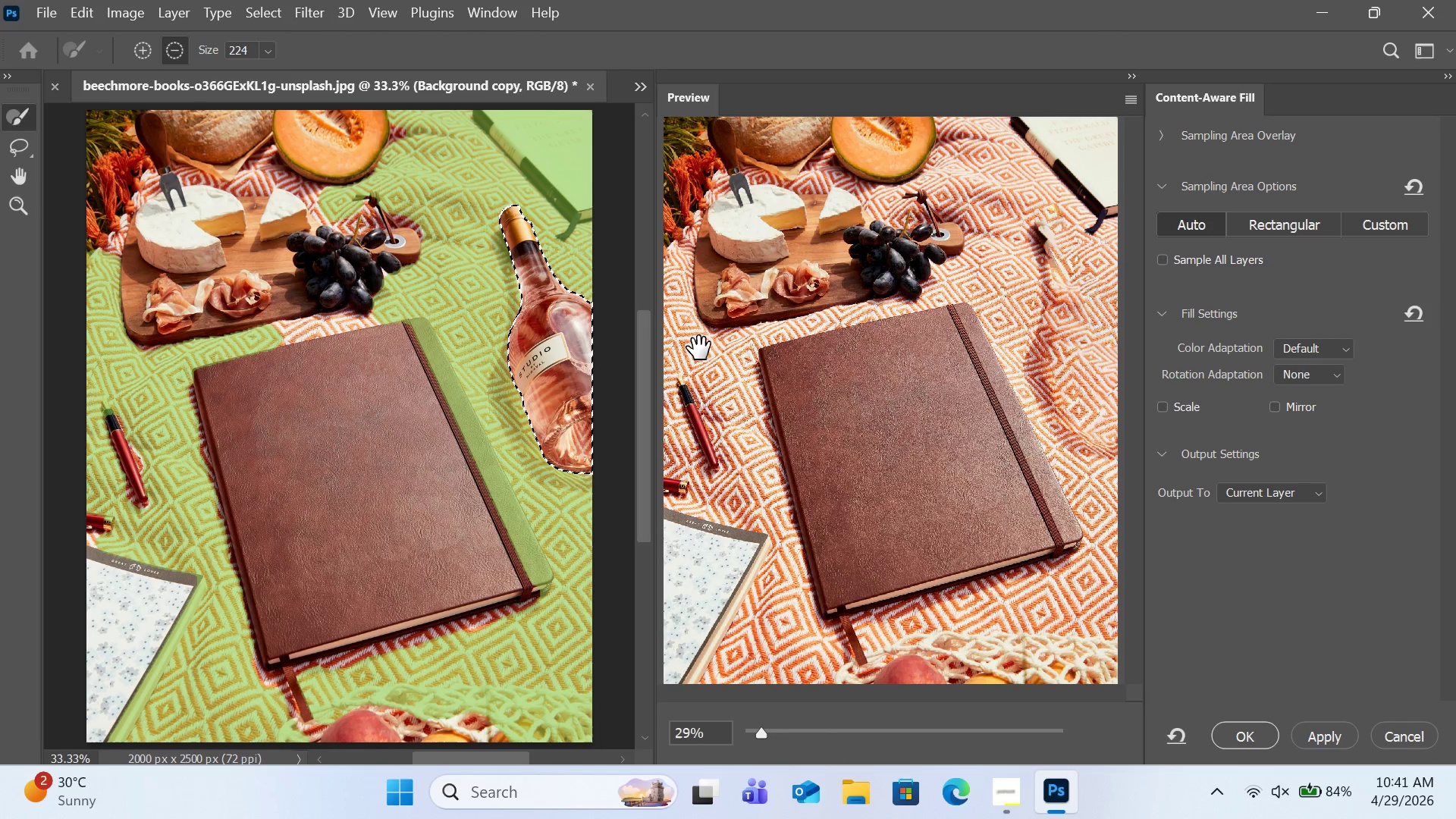 
wait(19.84)
 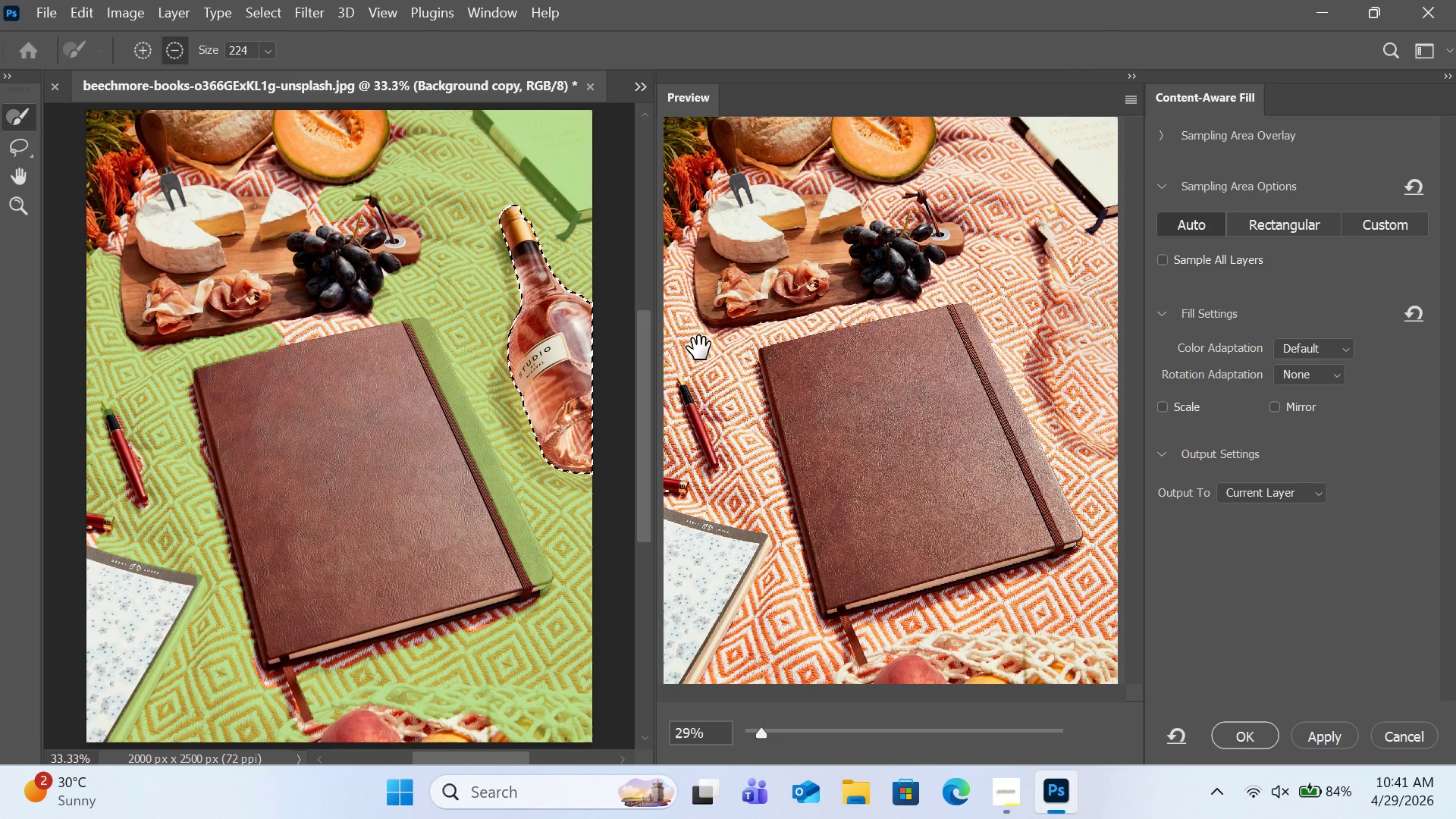 
left_click([1255, 728])
 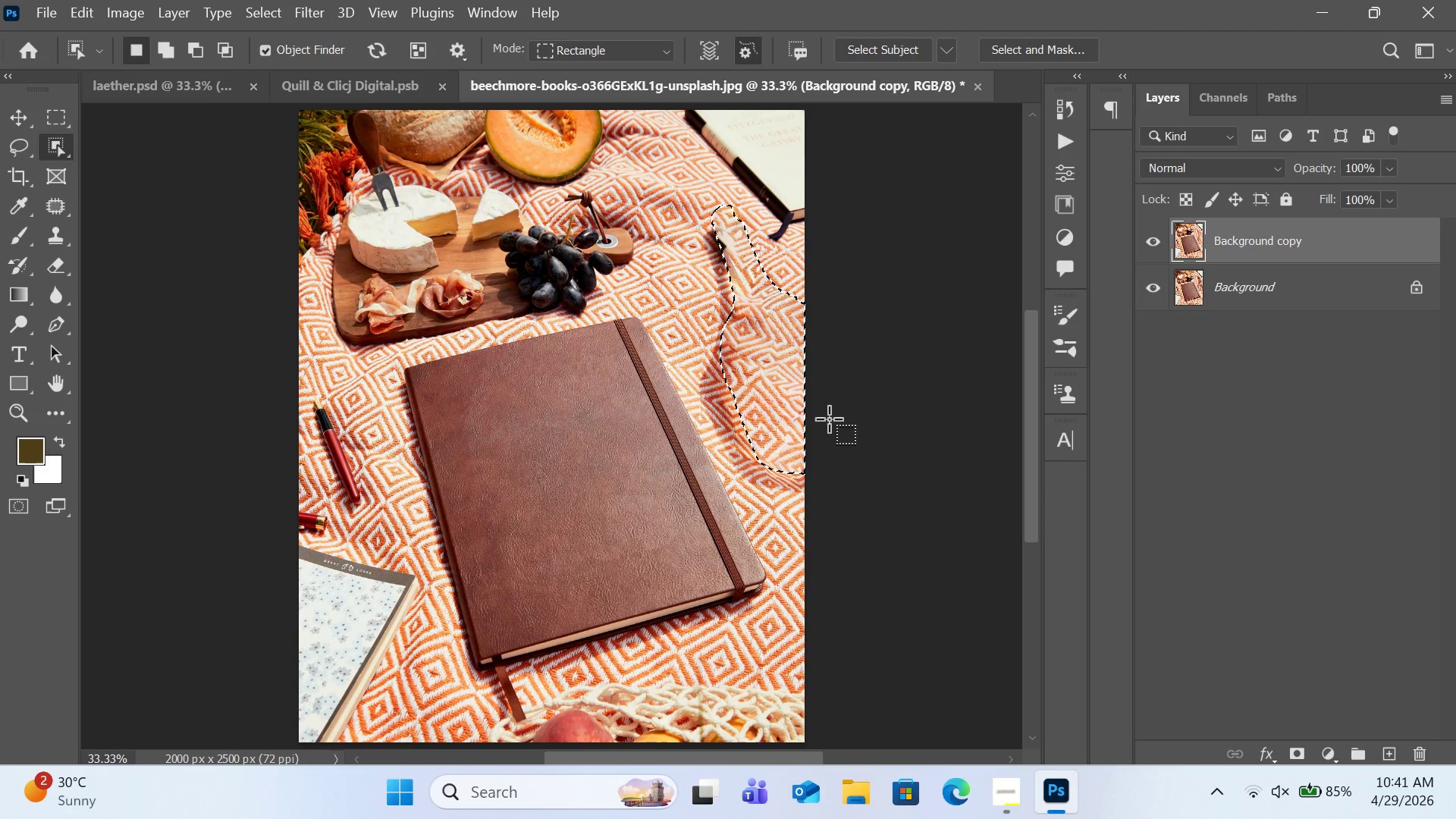 
wait(6.23)
 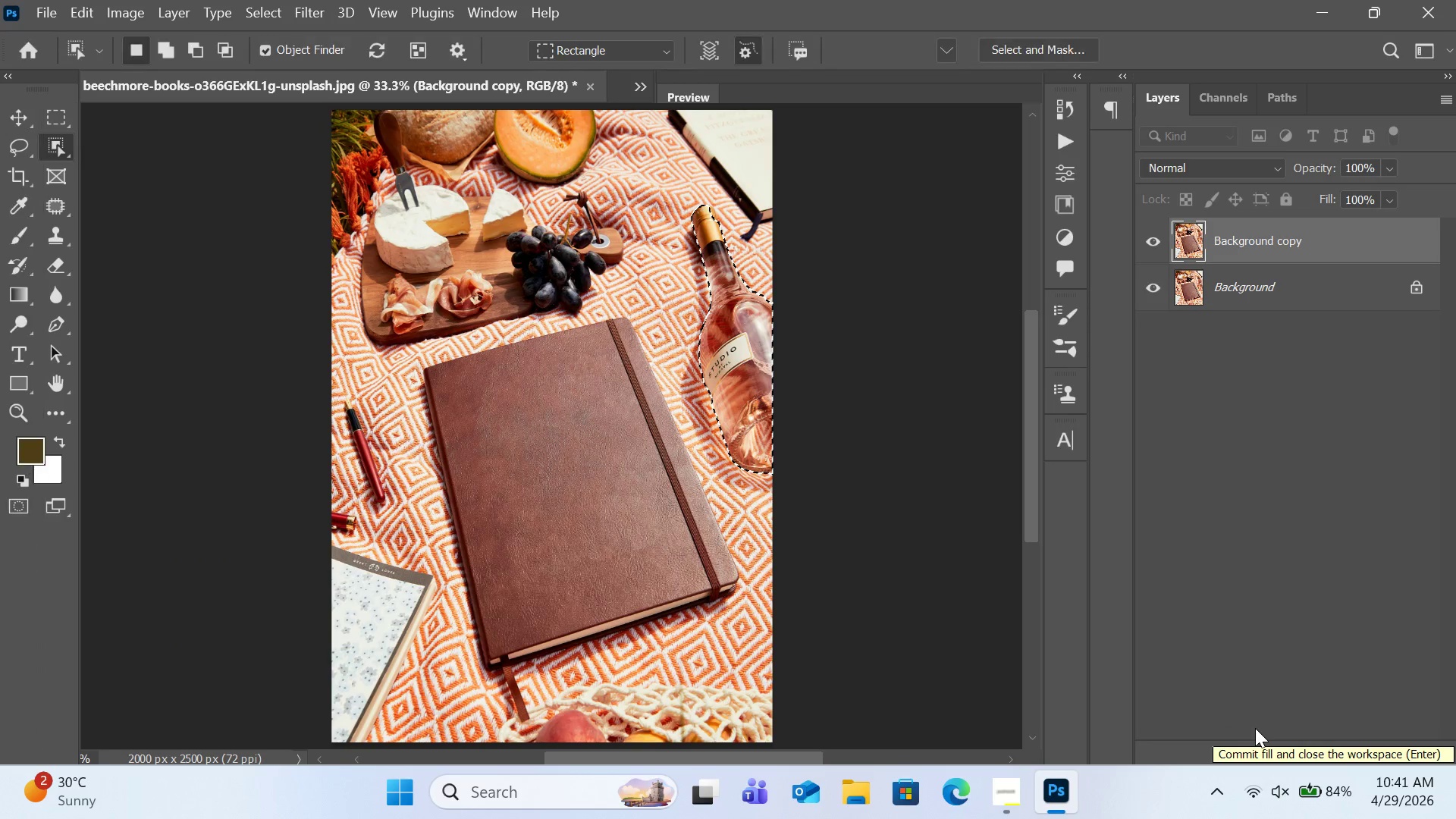 
key(Control+0)
 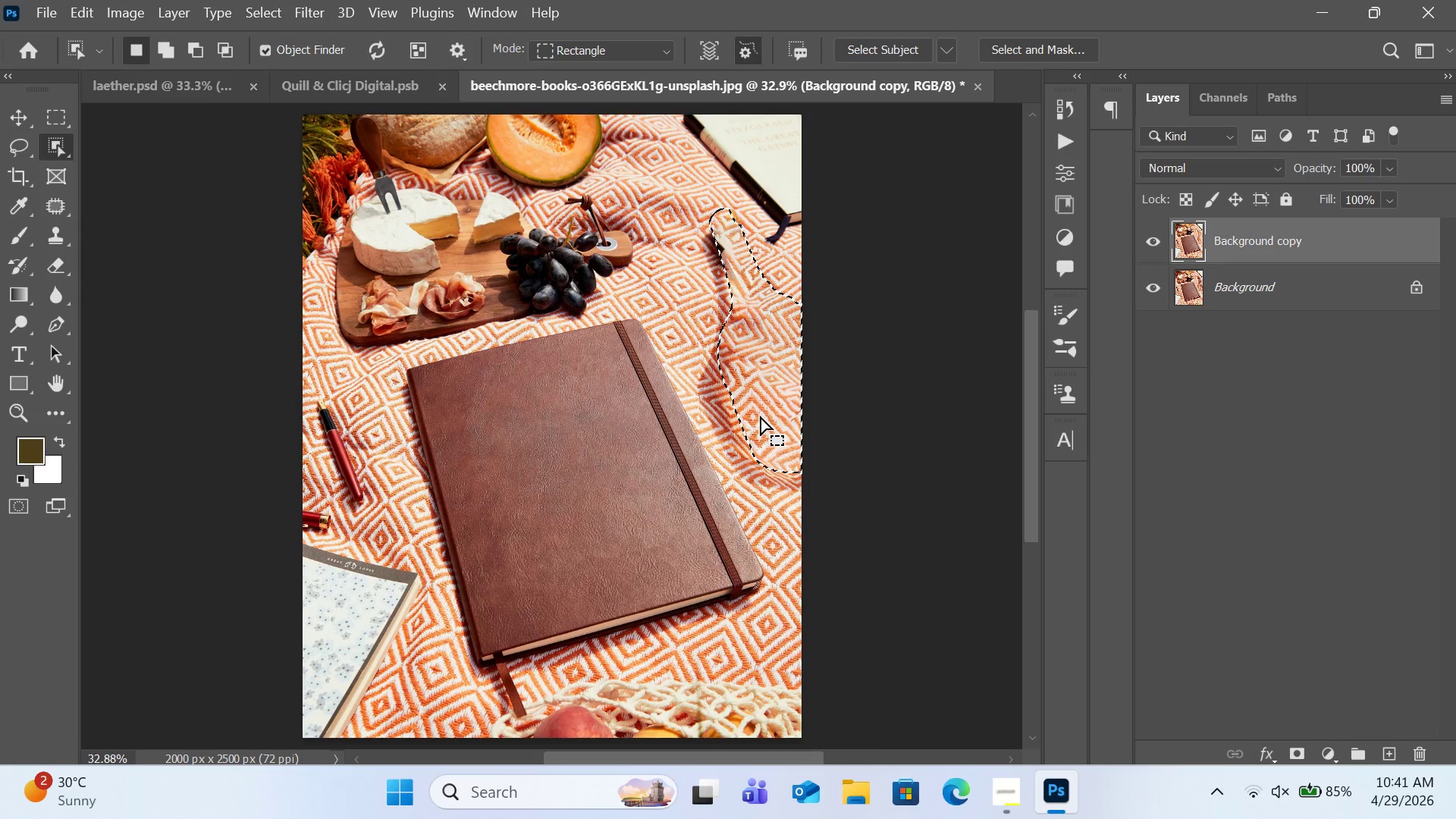 
wait(5.23)
 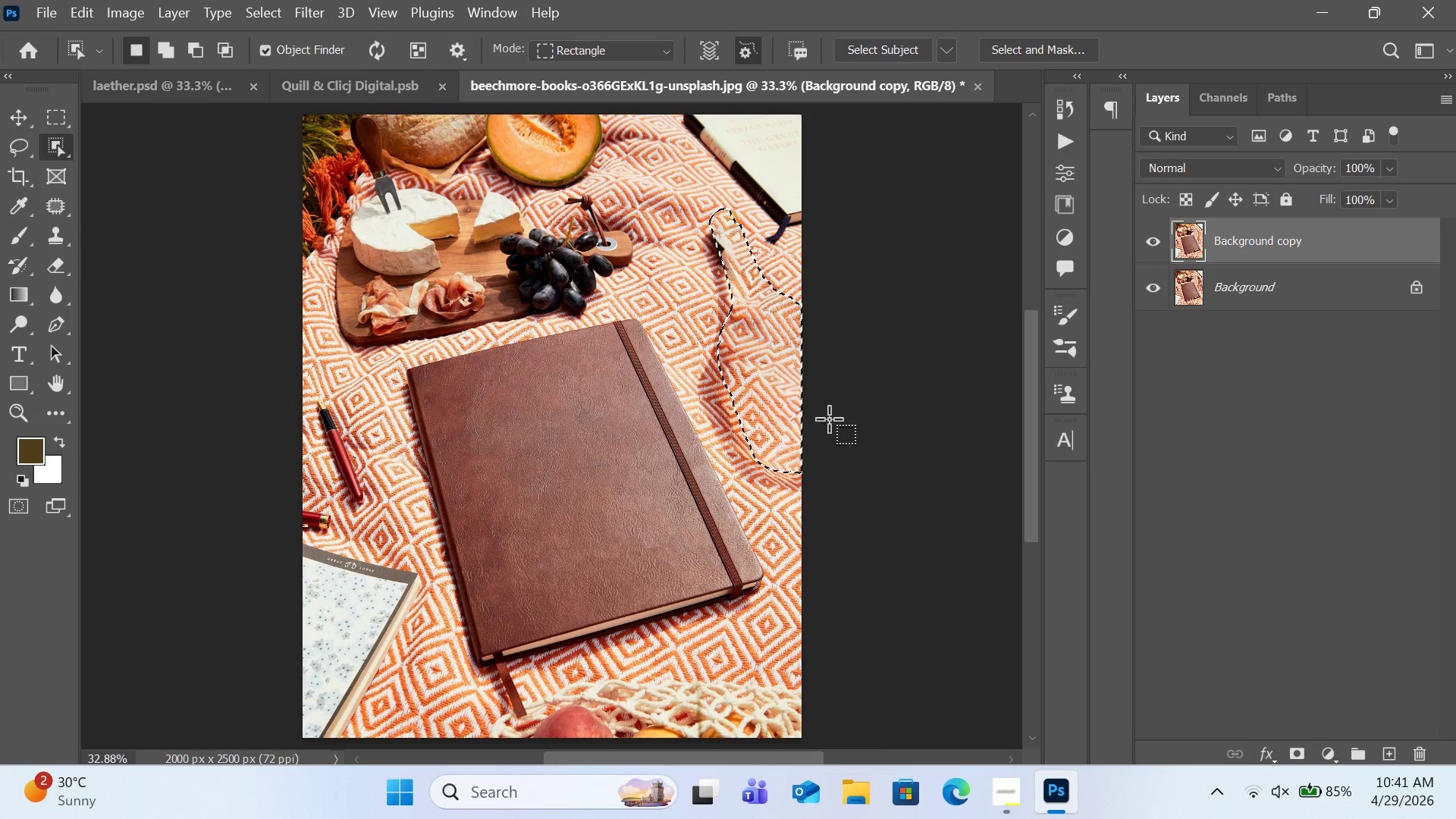 
key(Control+D)
 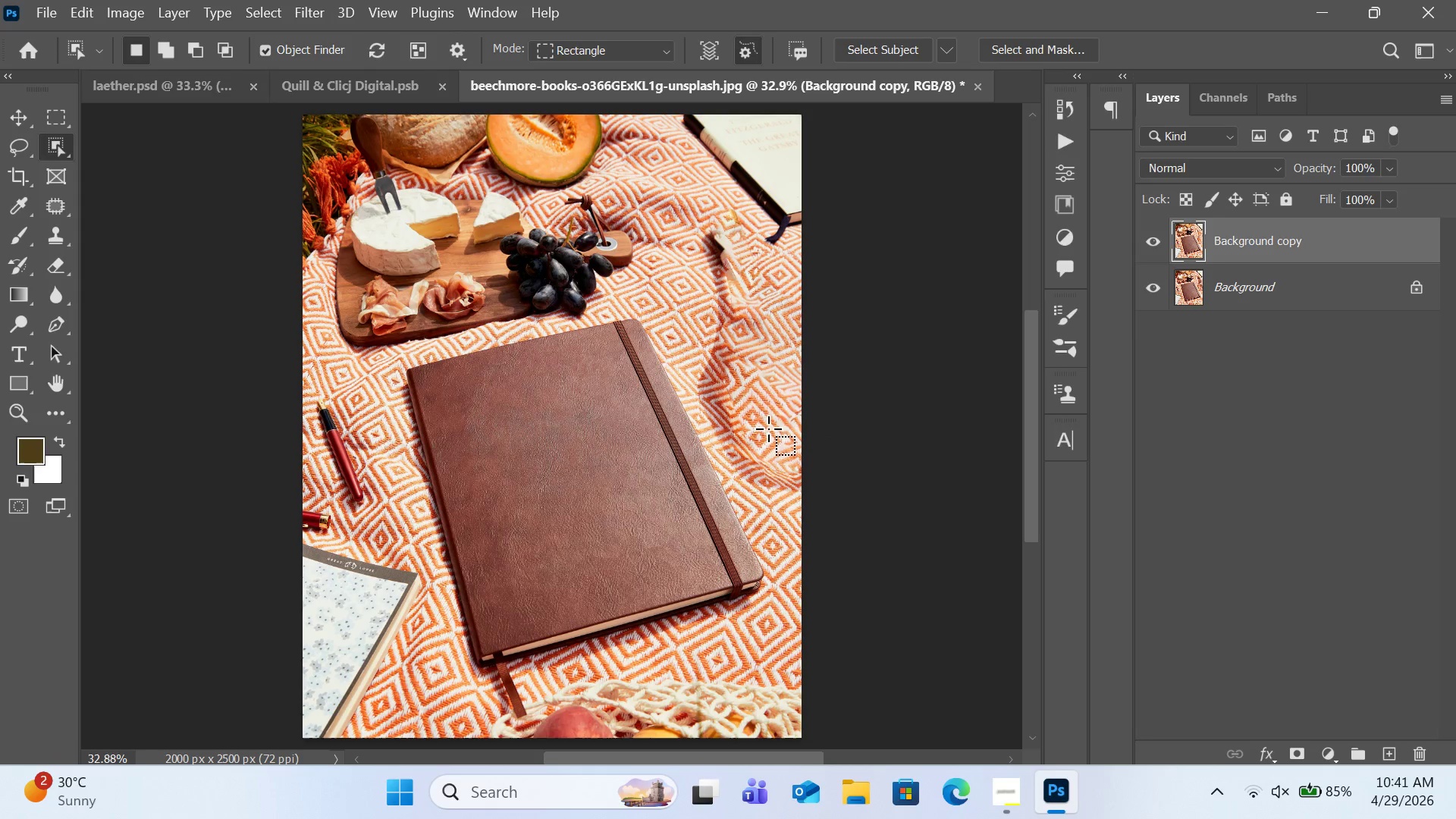 
scroll: coordinate [768, 432], scroll_direction: up, amount: 1.0
 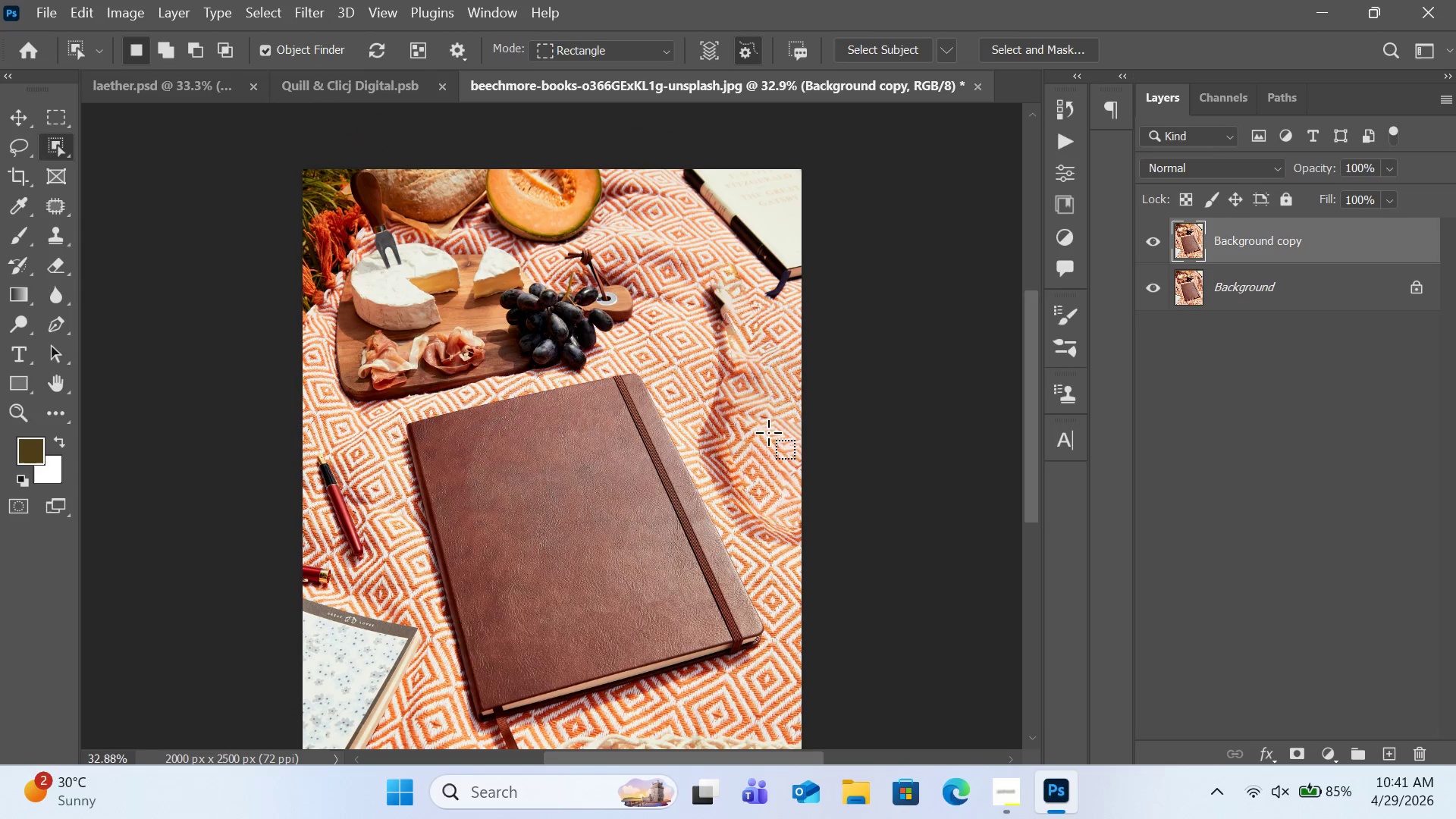 
key(Control+Equal)
 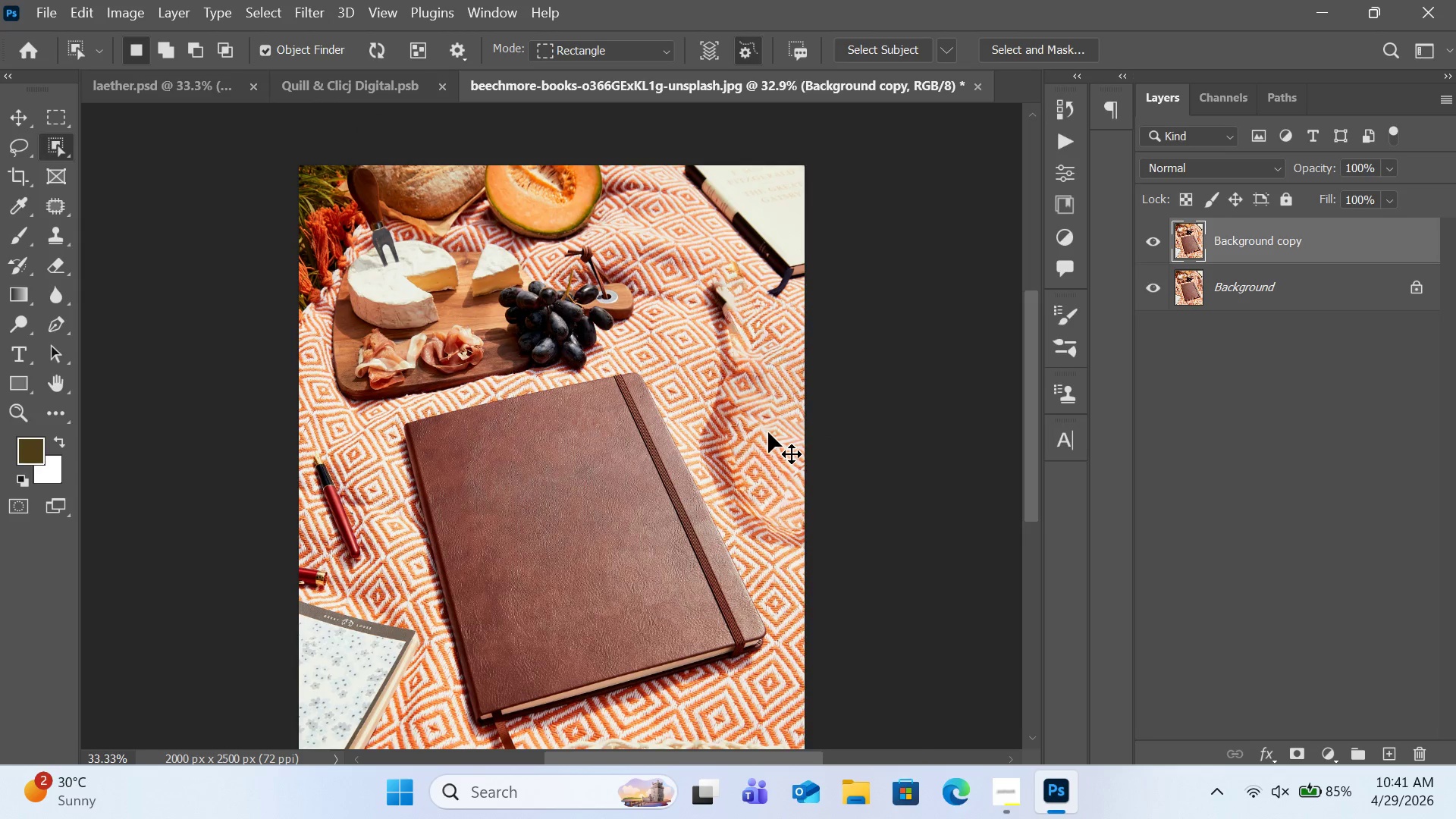 
key(Control+Equal)
 